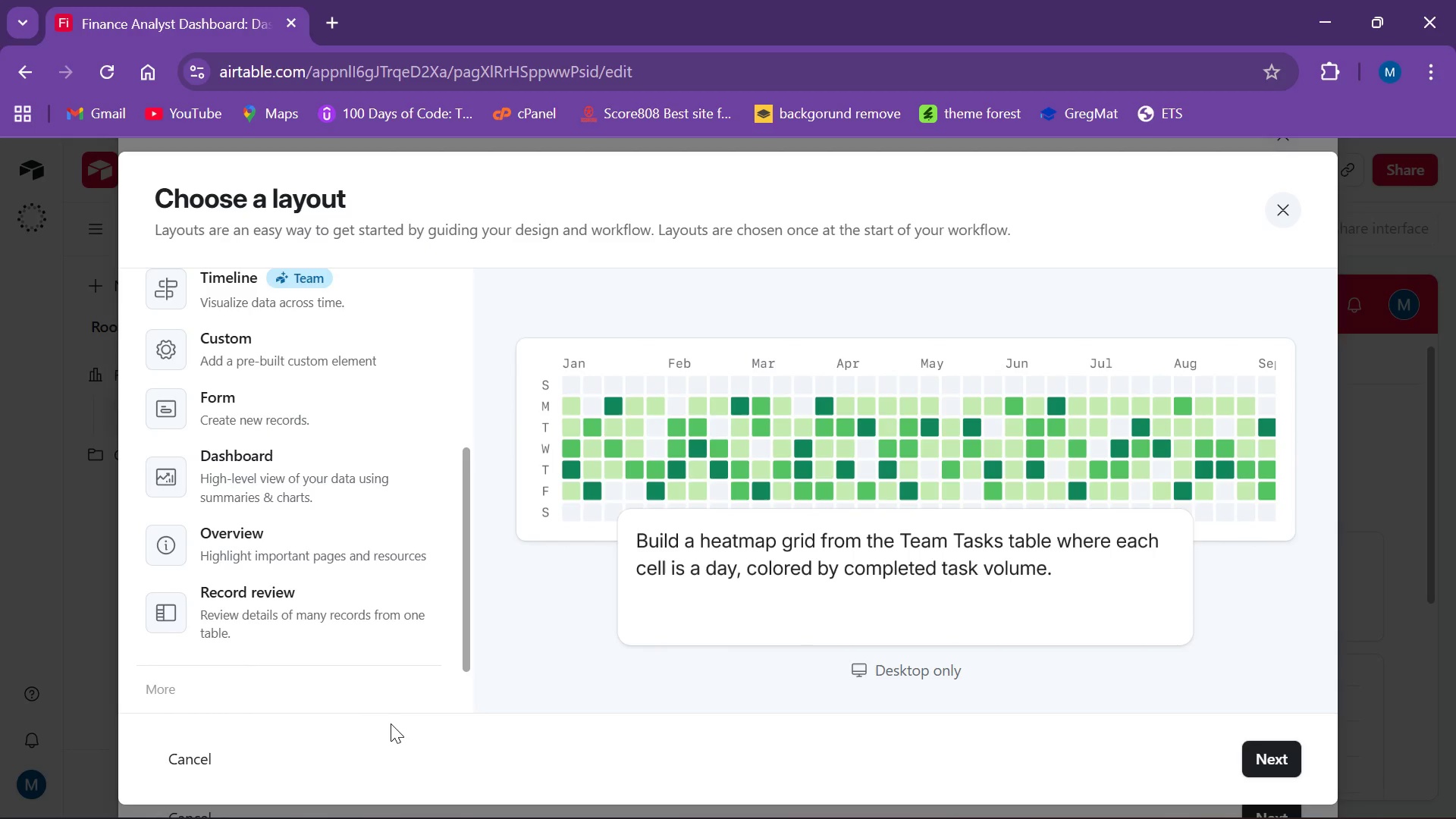 
scroll: coordinate [243, 673], scroll_direction: down, amount: 4.0
 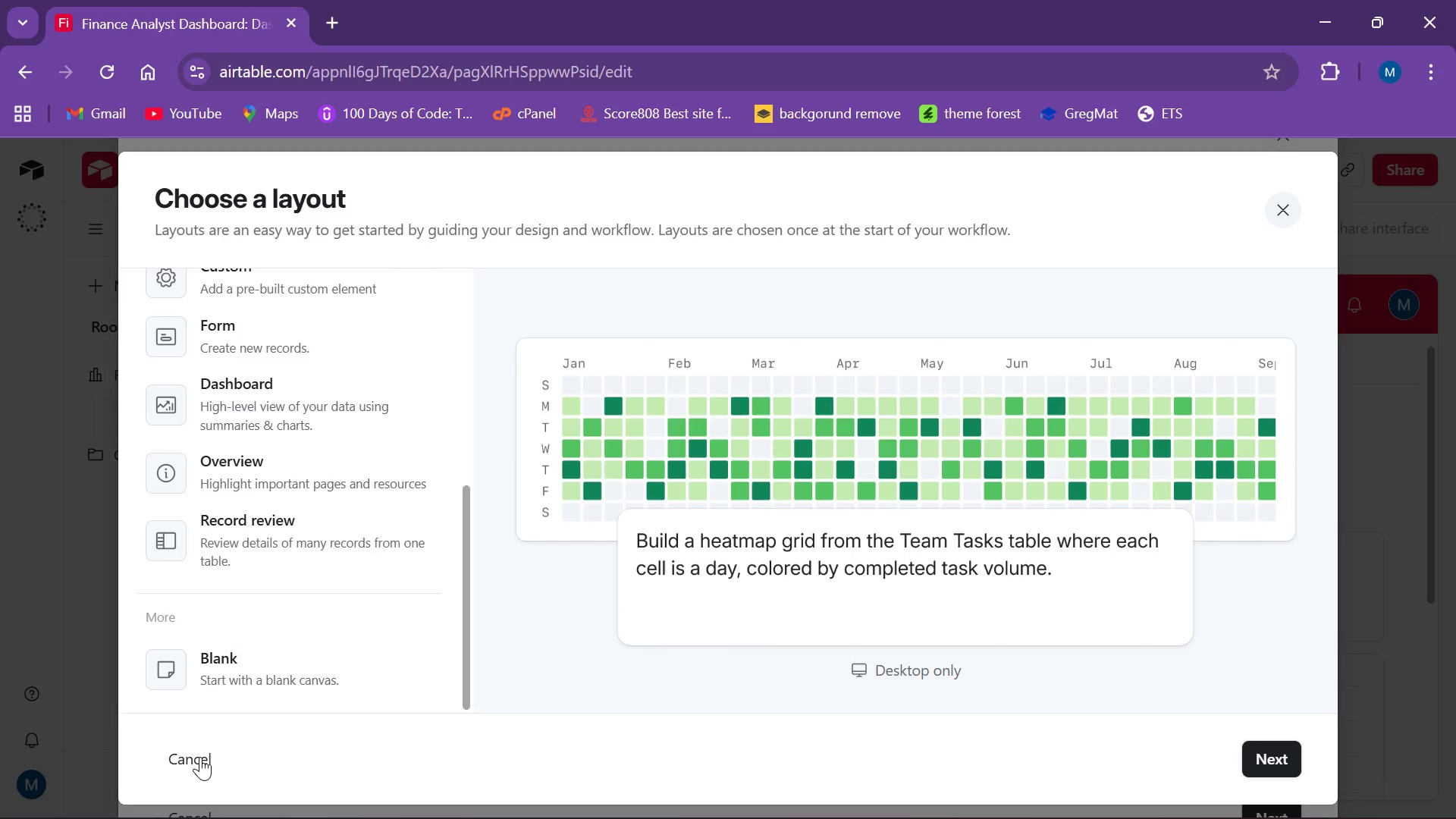 
left_click([200, 757])
 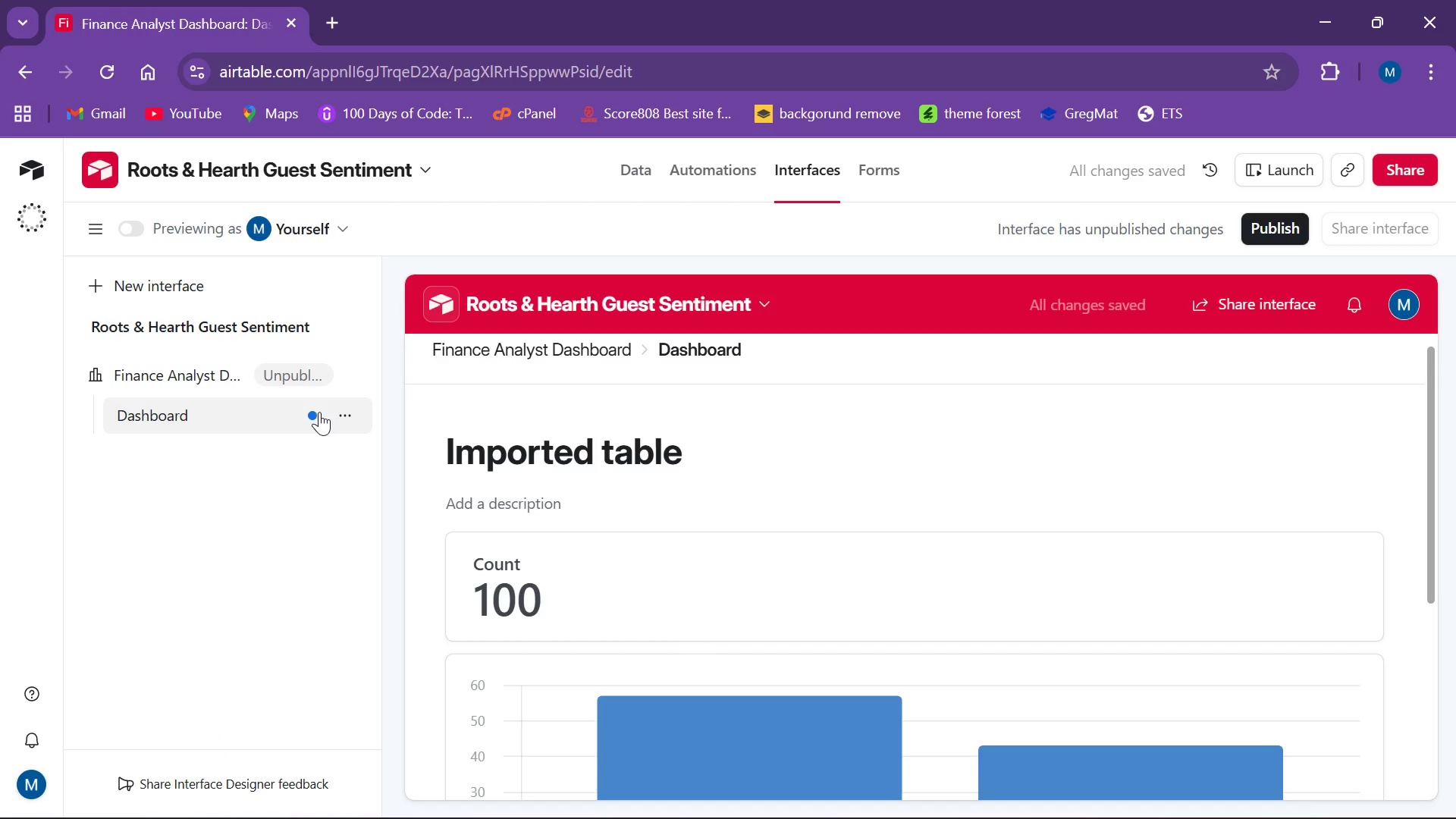 
left_click([312, 413])
 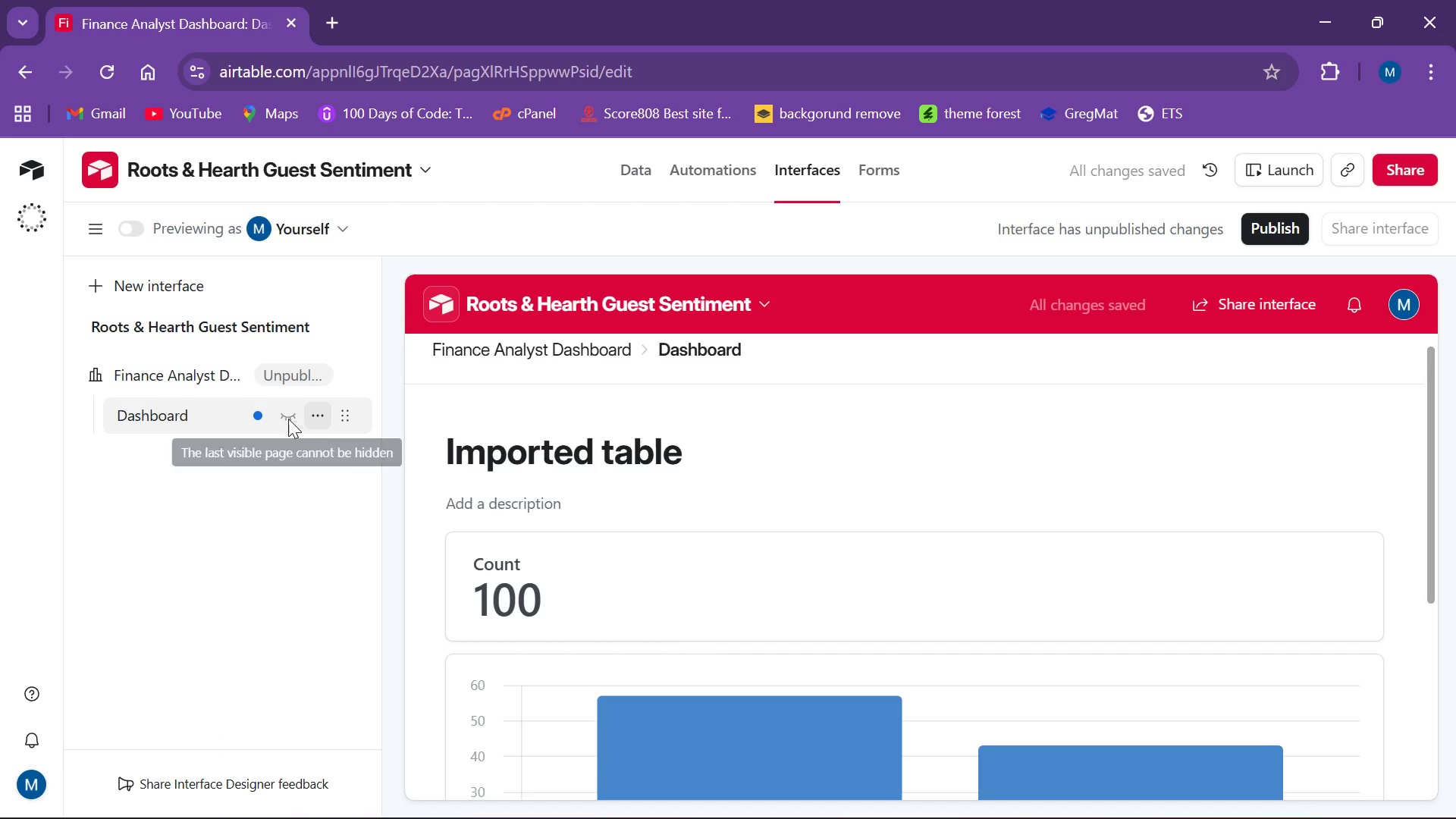 
left_click([287, 418])
 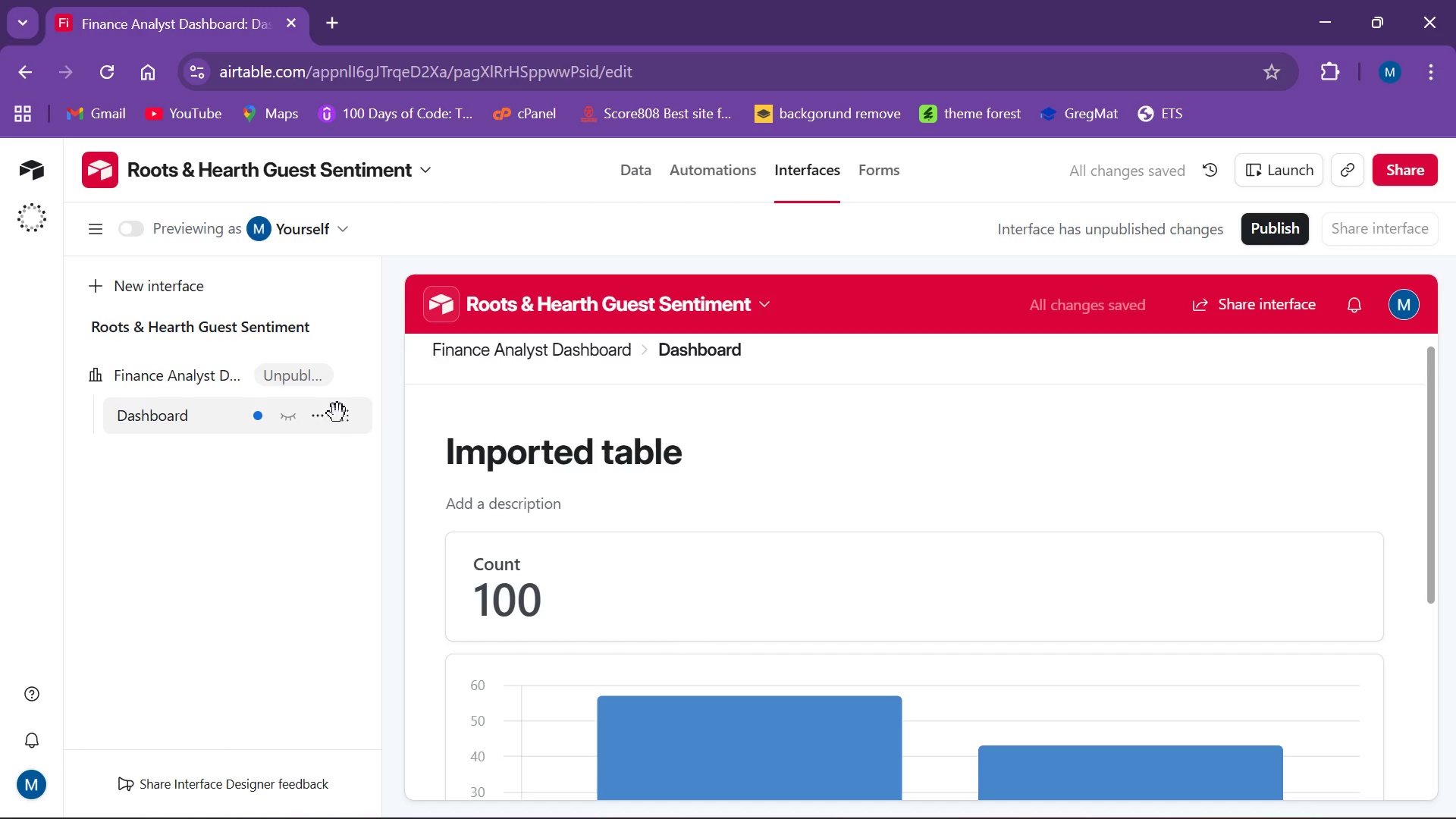 
left_click([348, 419])
 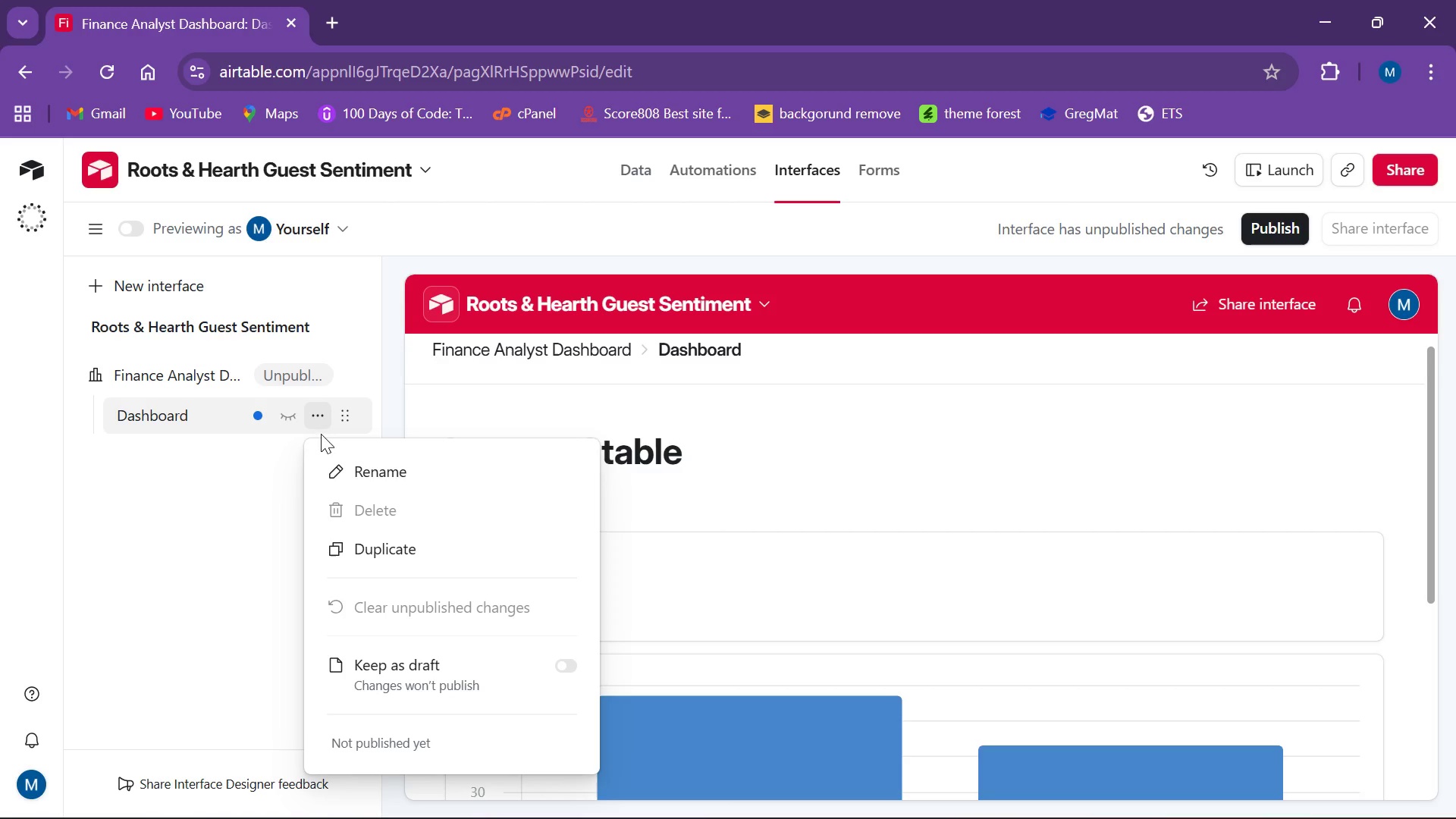 
scroll: coordinate [429, 635], scroll_direction: down, amount: 1.0
 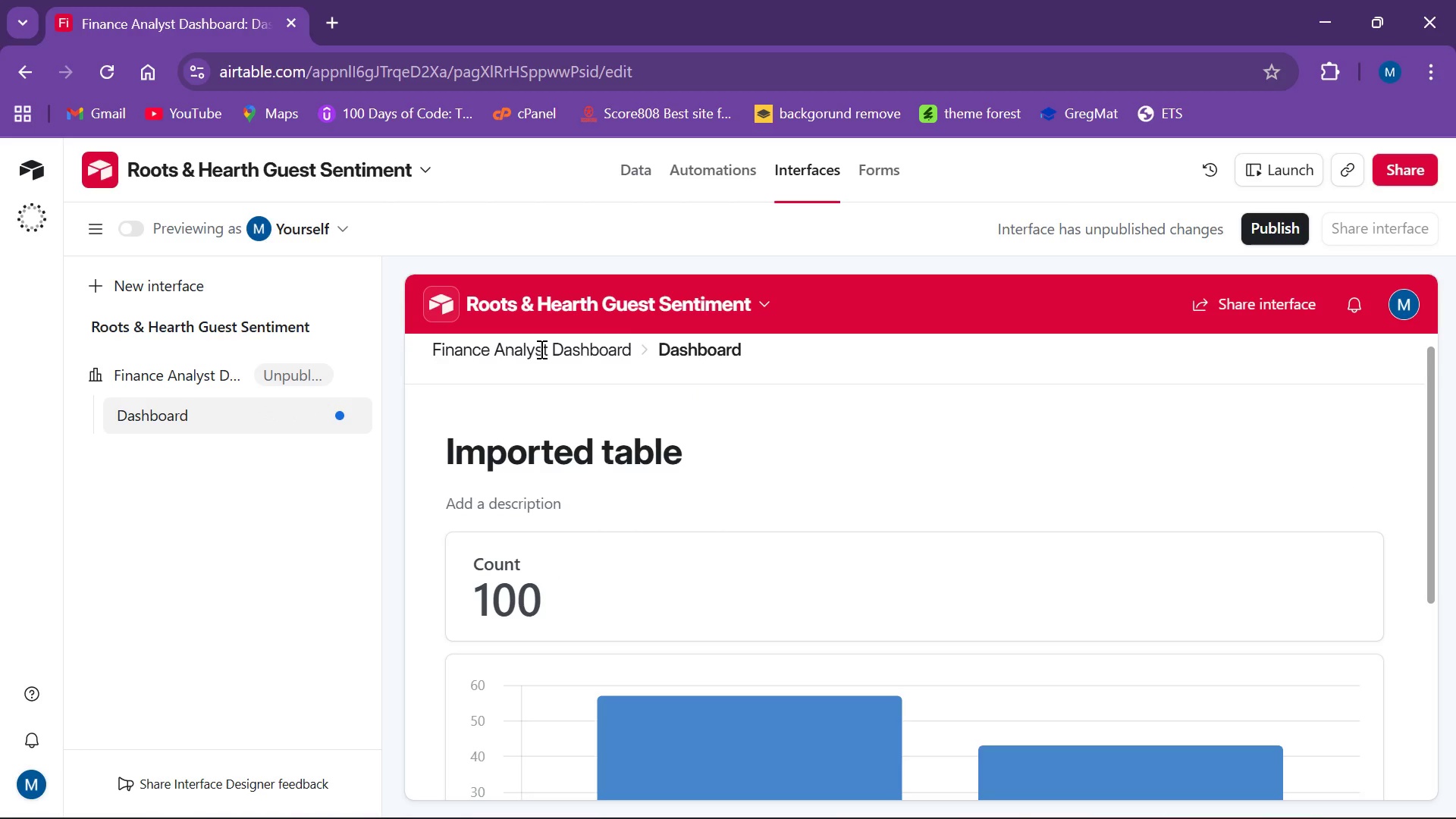 
left_click([765, 290])
 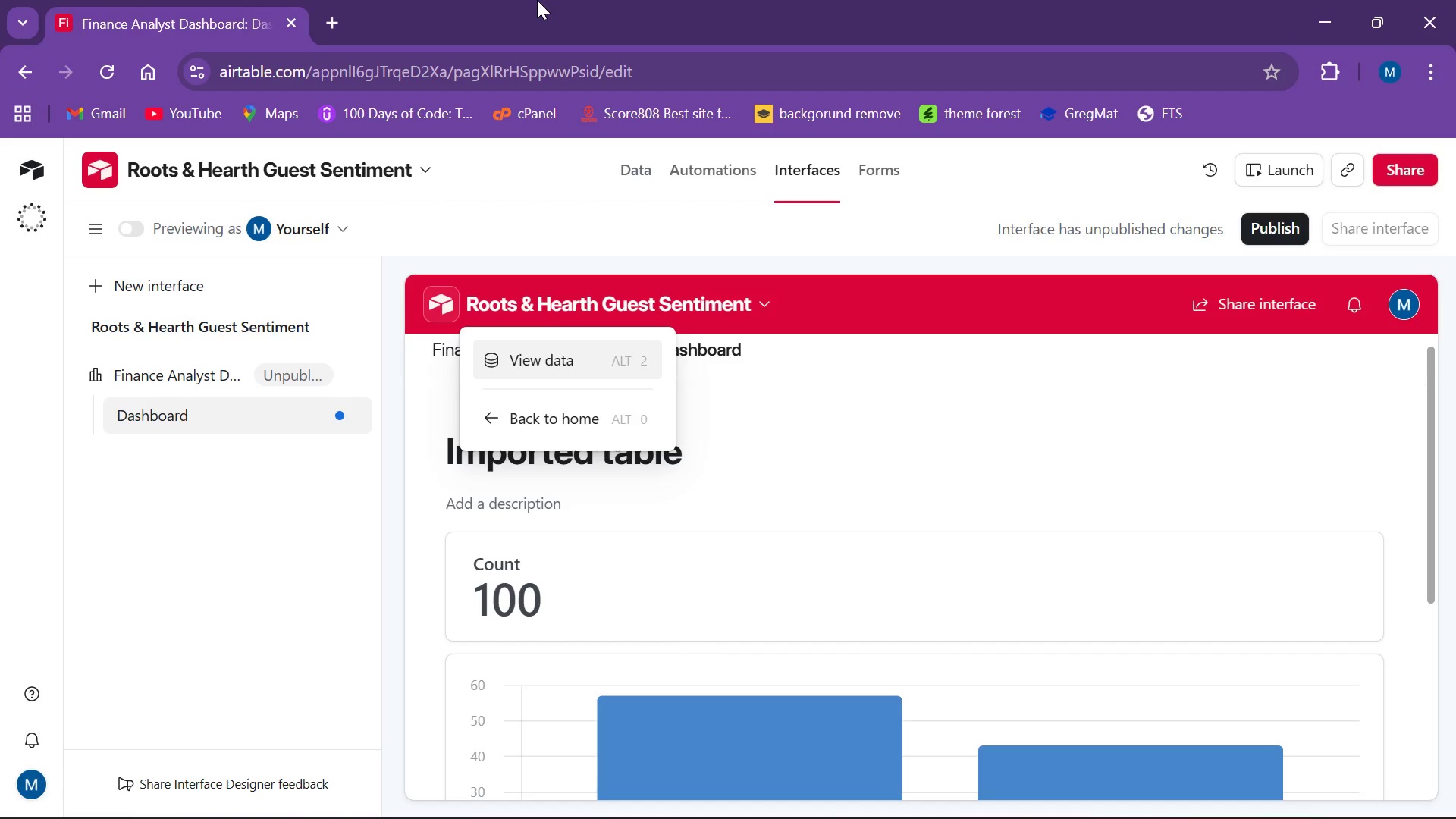 
wait(12.74)
 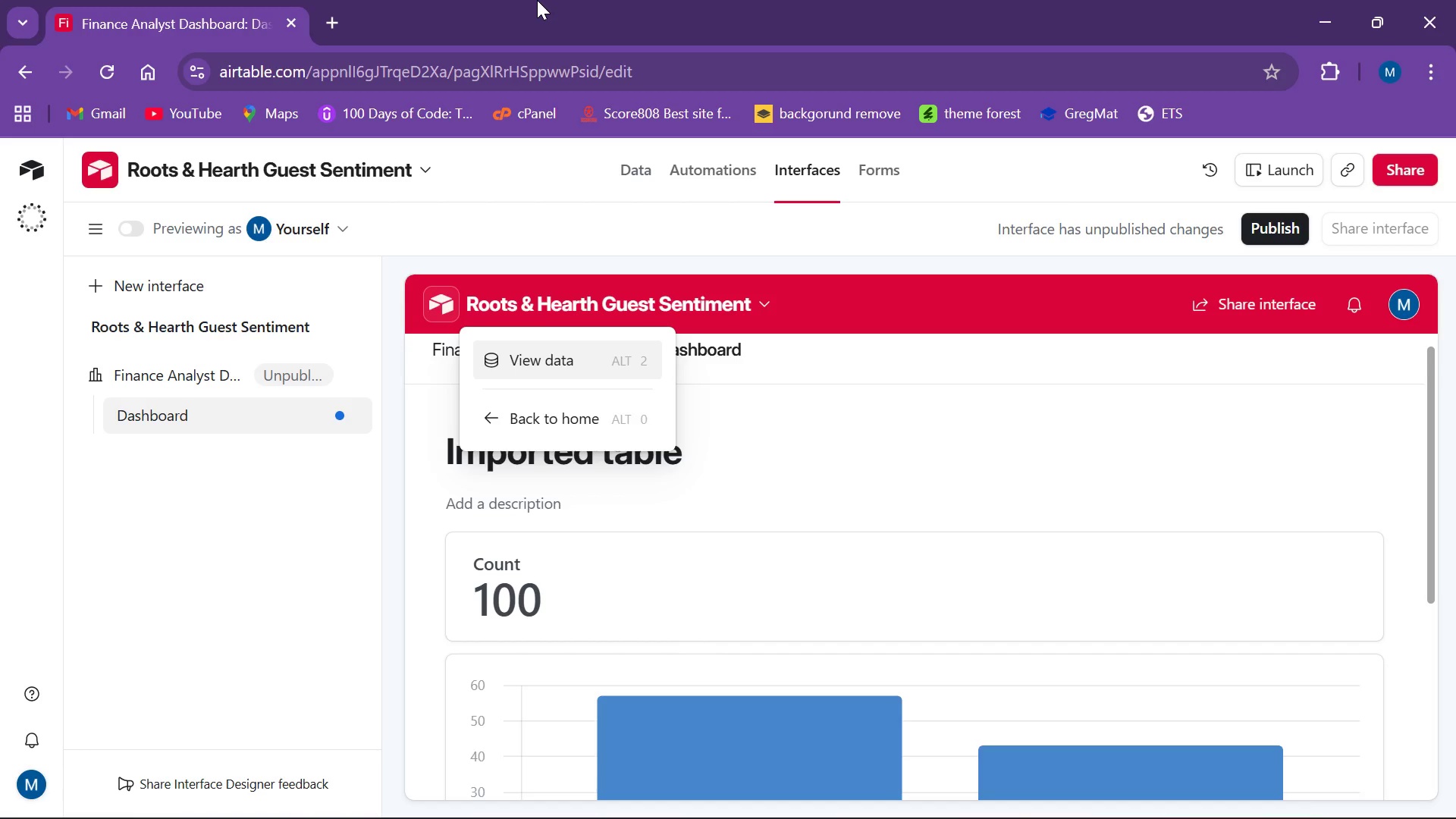 
left_click([168, 491])
 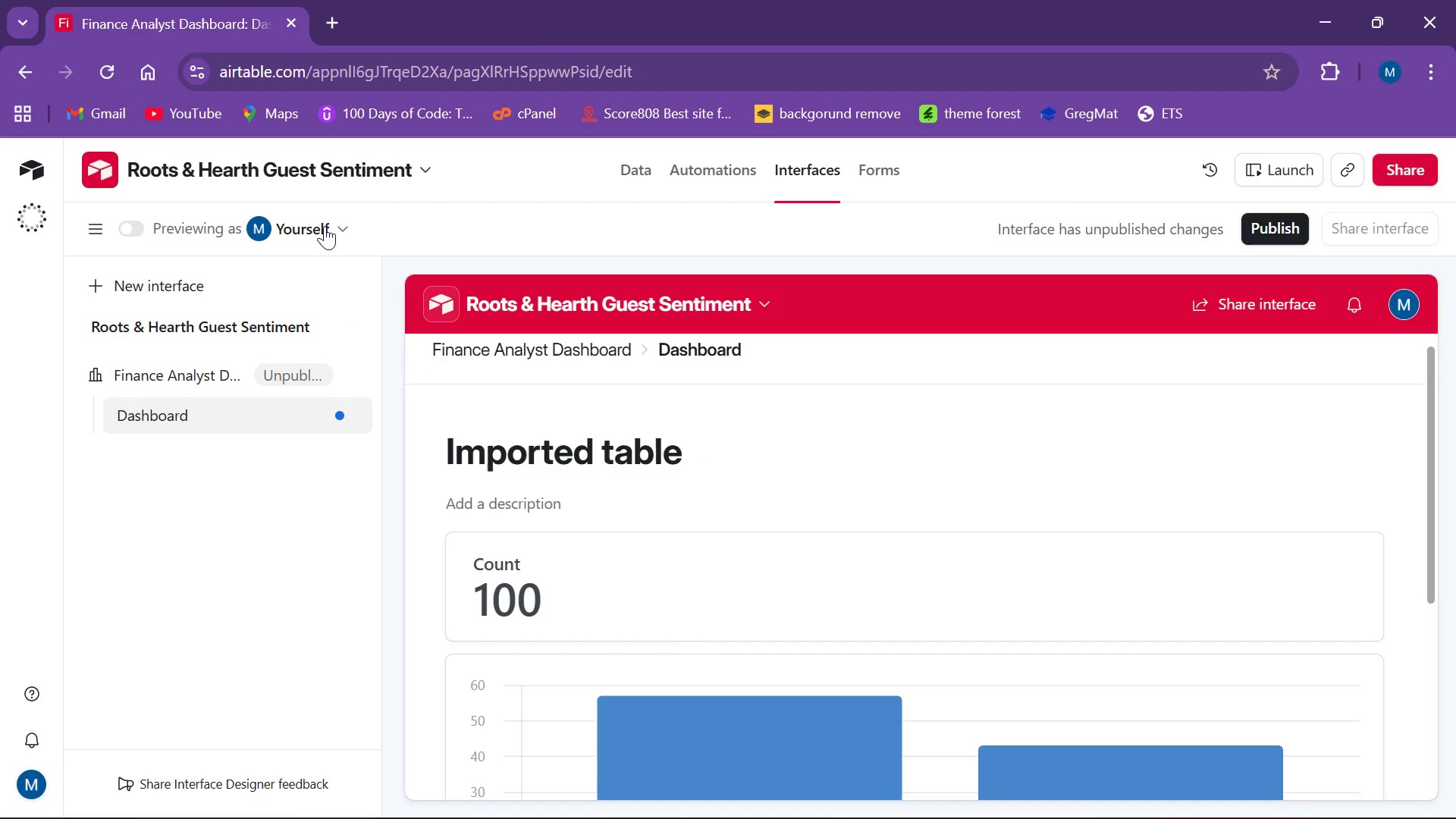 
left_click([330, 221])
 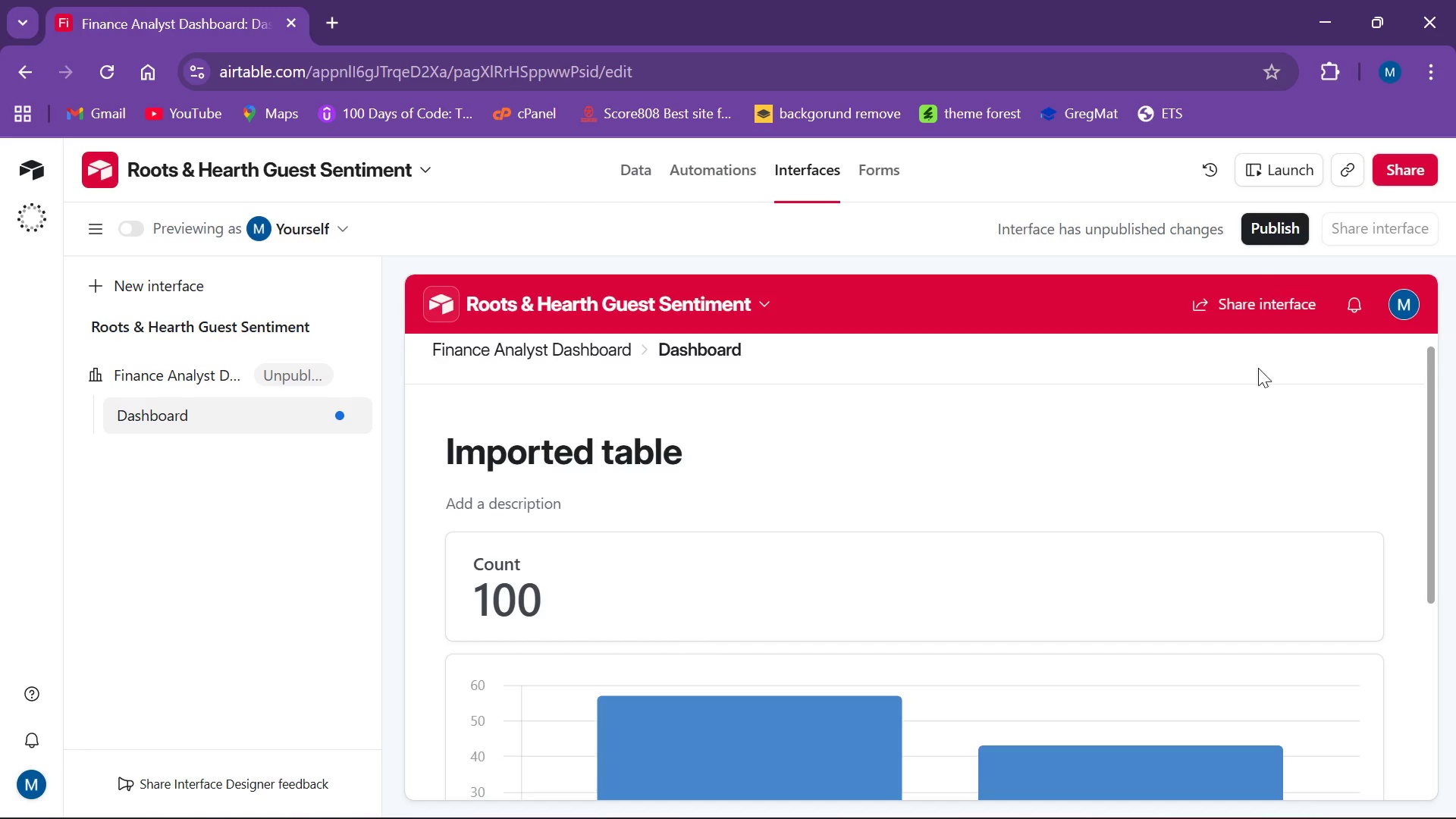 
wait(5.56)
 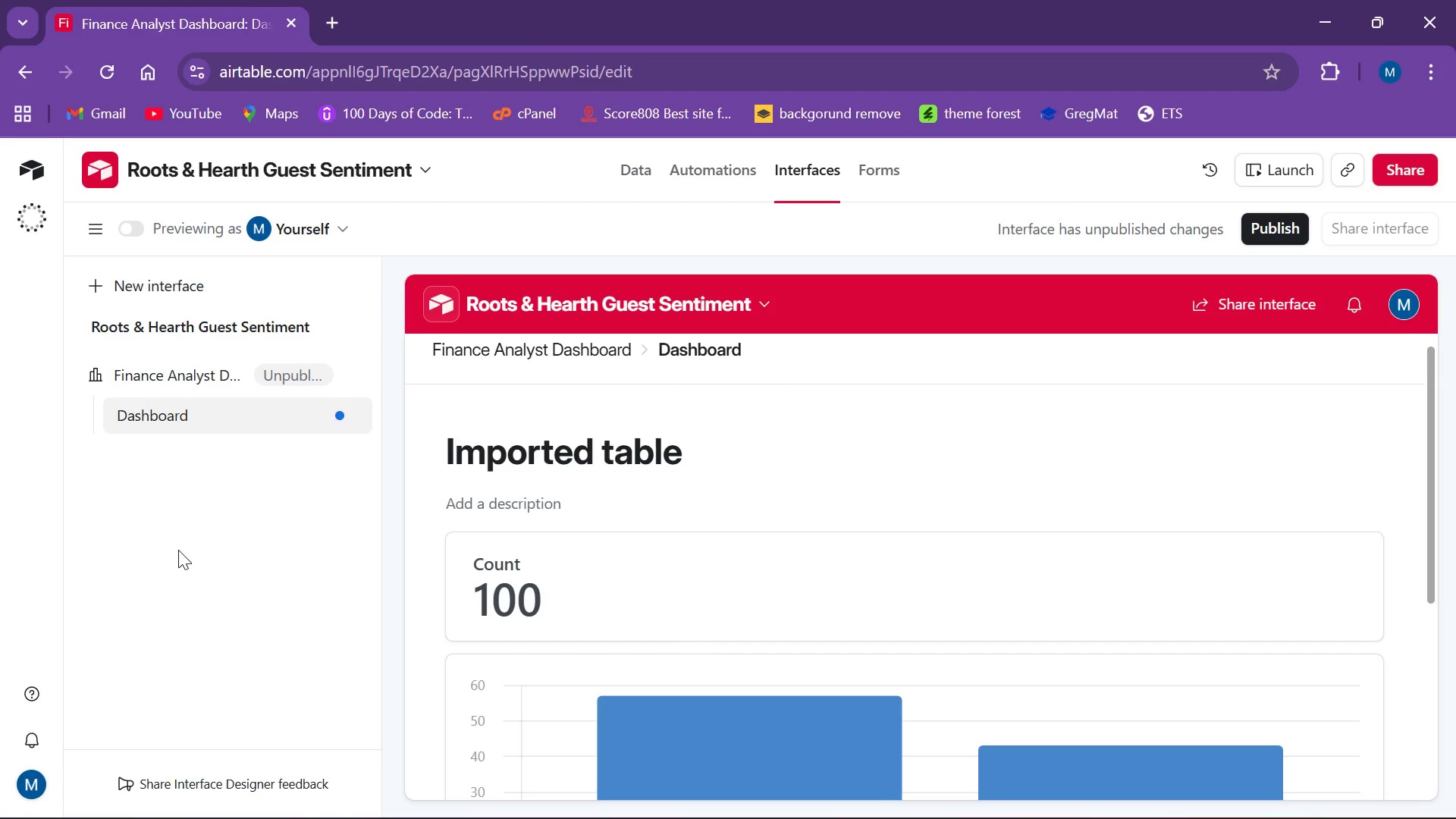 
left_click_drag(start_coordinate=[1426, 363], to_coordinate=[1424, 322])
 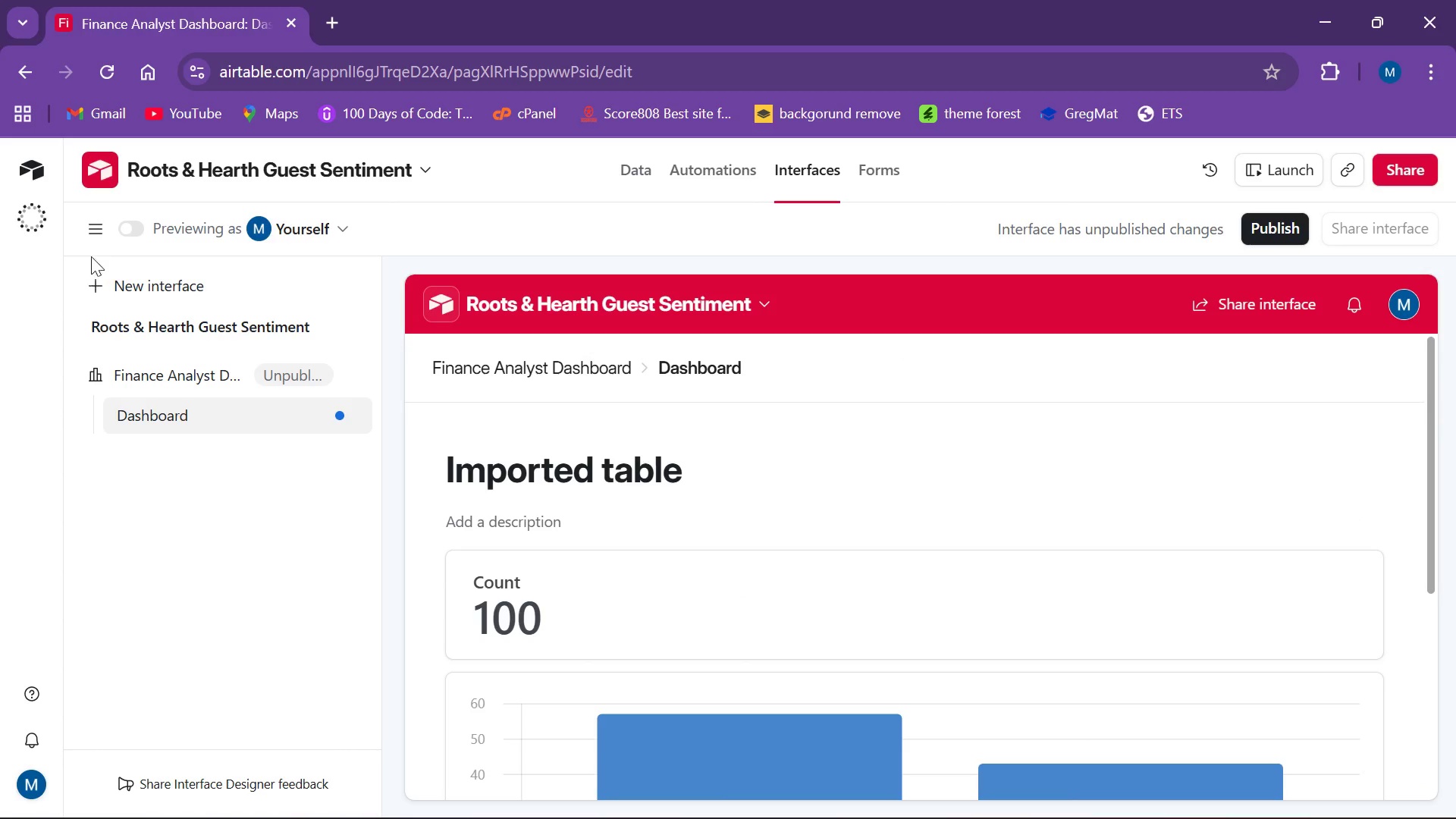 
right_click([96, 229])
 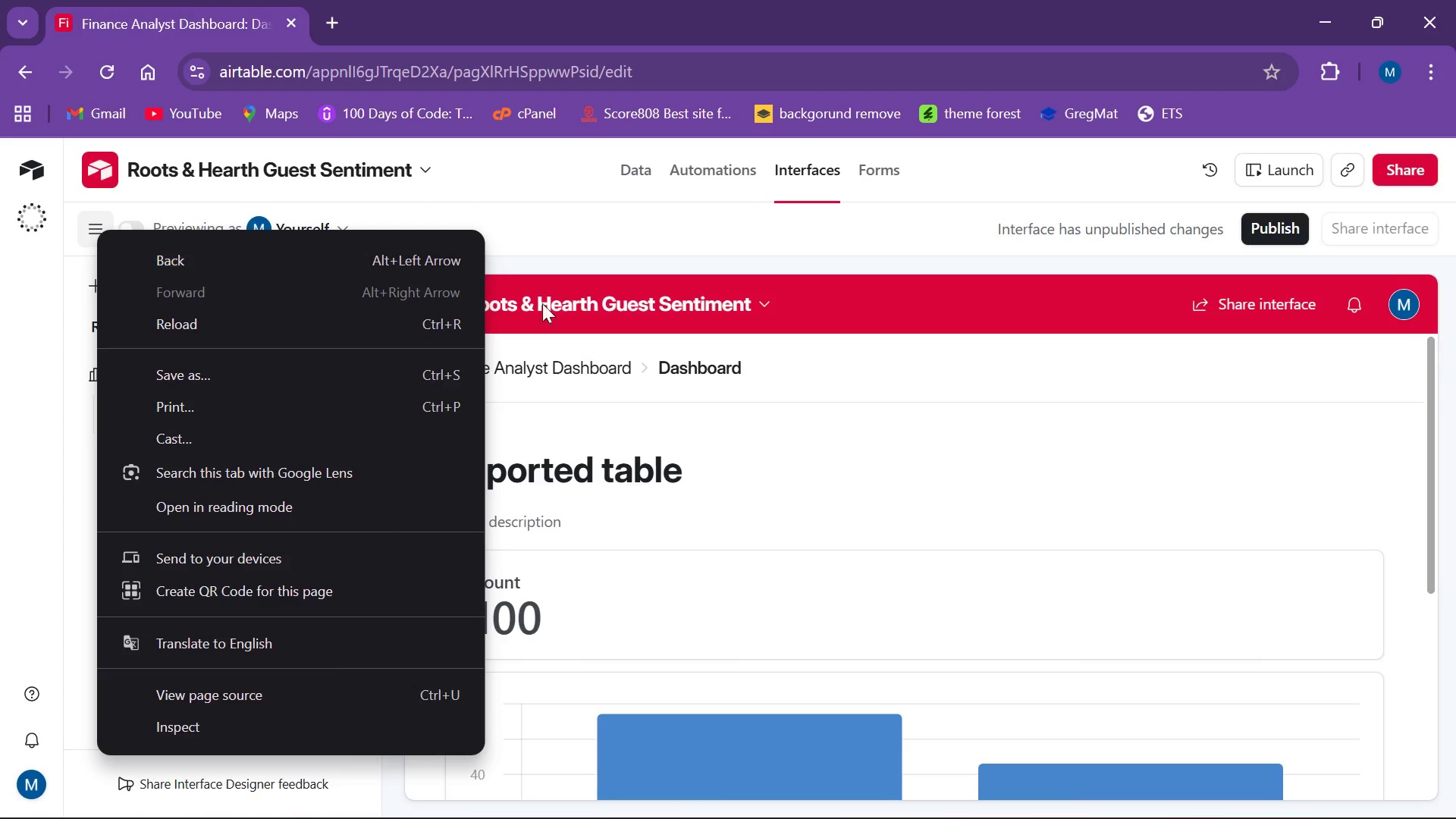 
left_click([720, 449])
 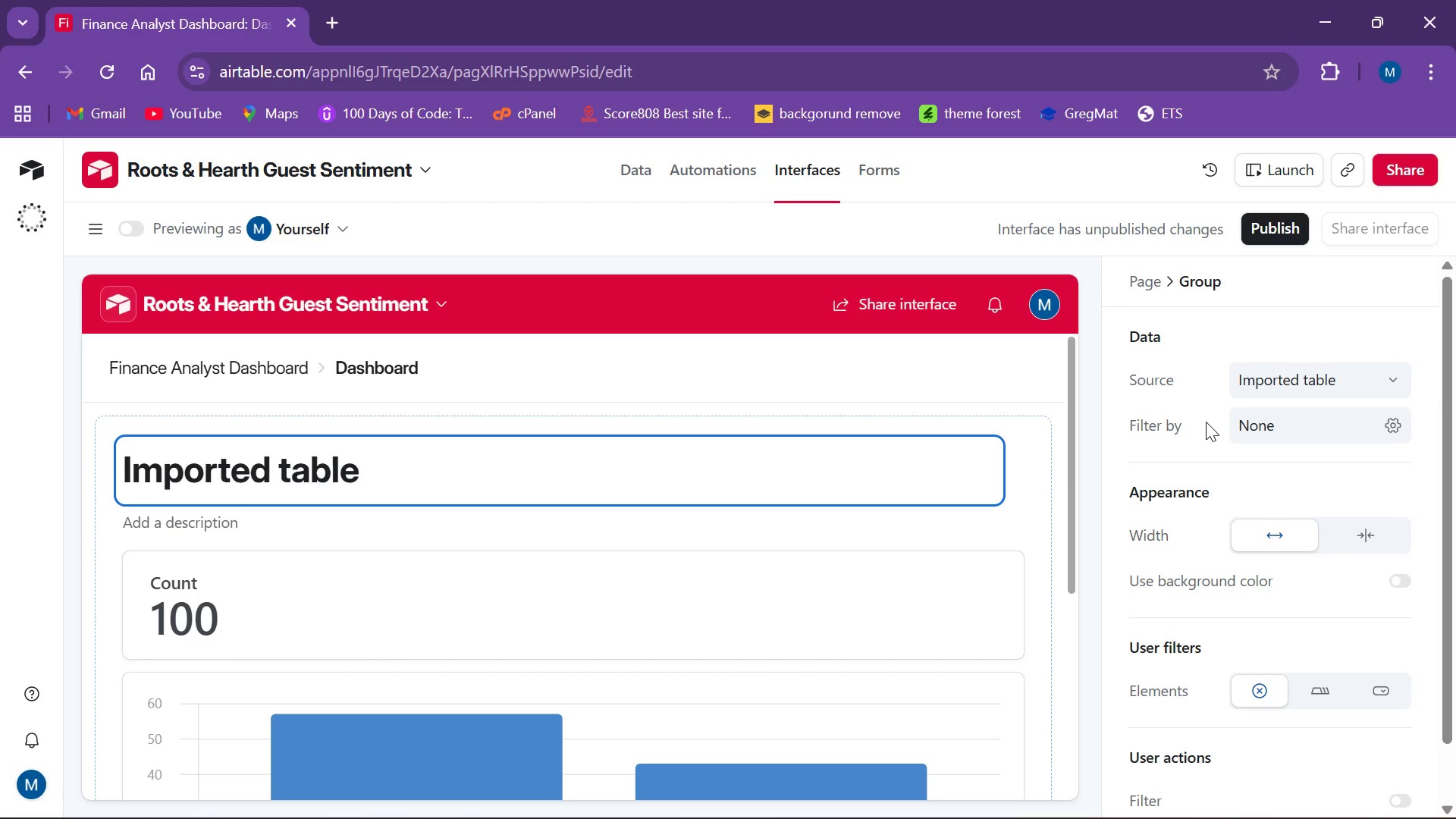 
wait(13.83)
 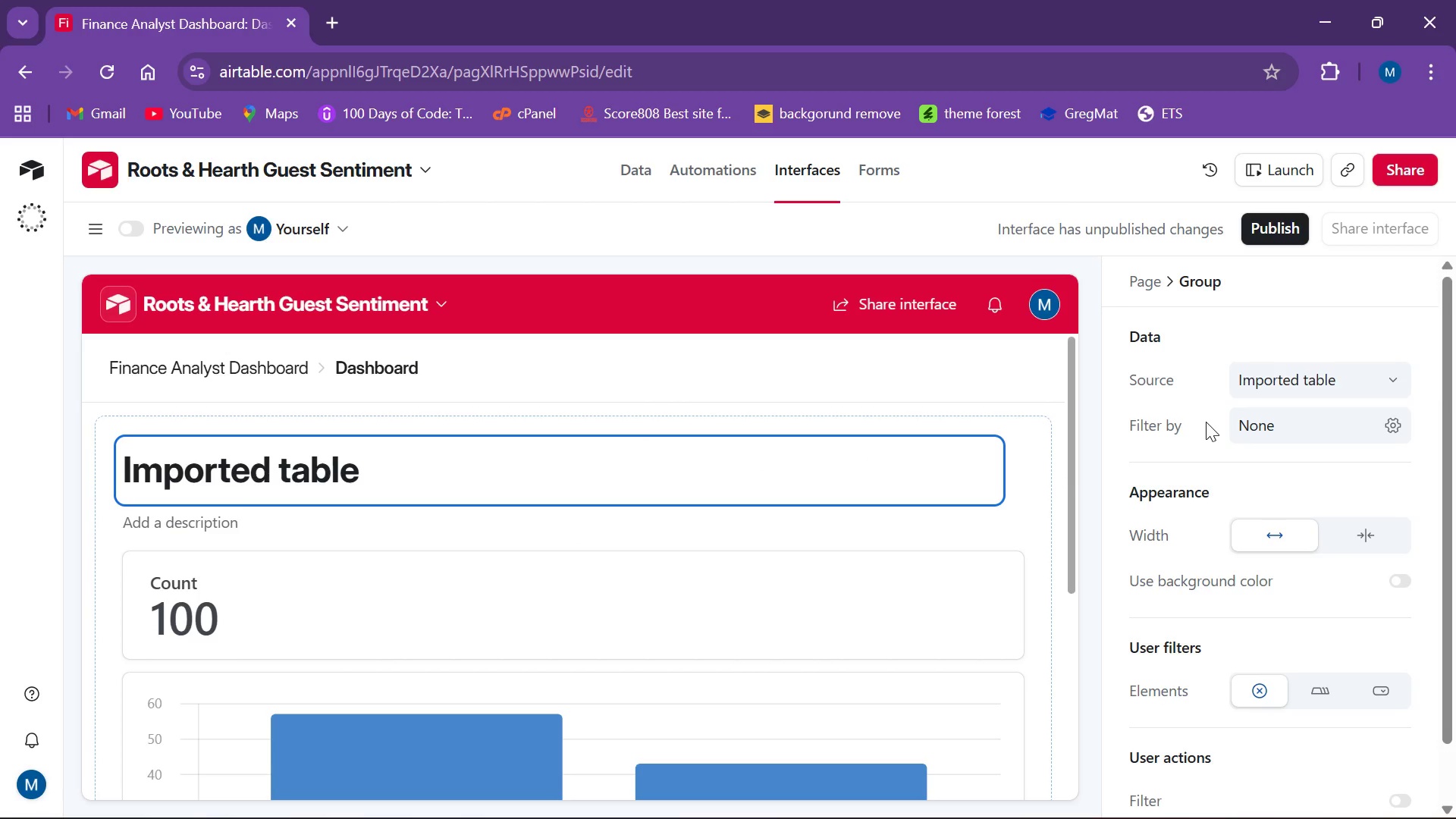 
scroll: coordinate [1209, 620], scroll_direction: down, amount: 4.0
 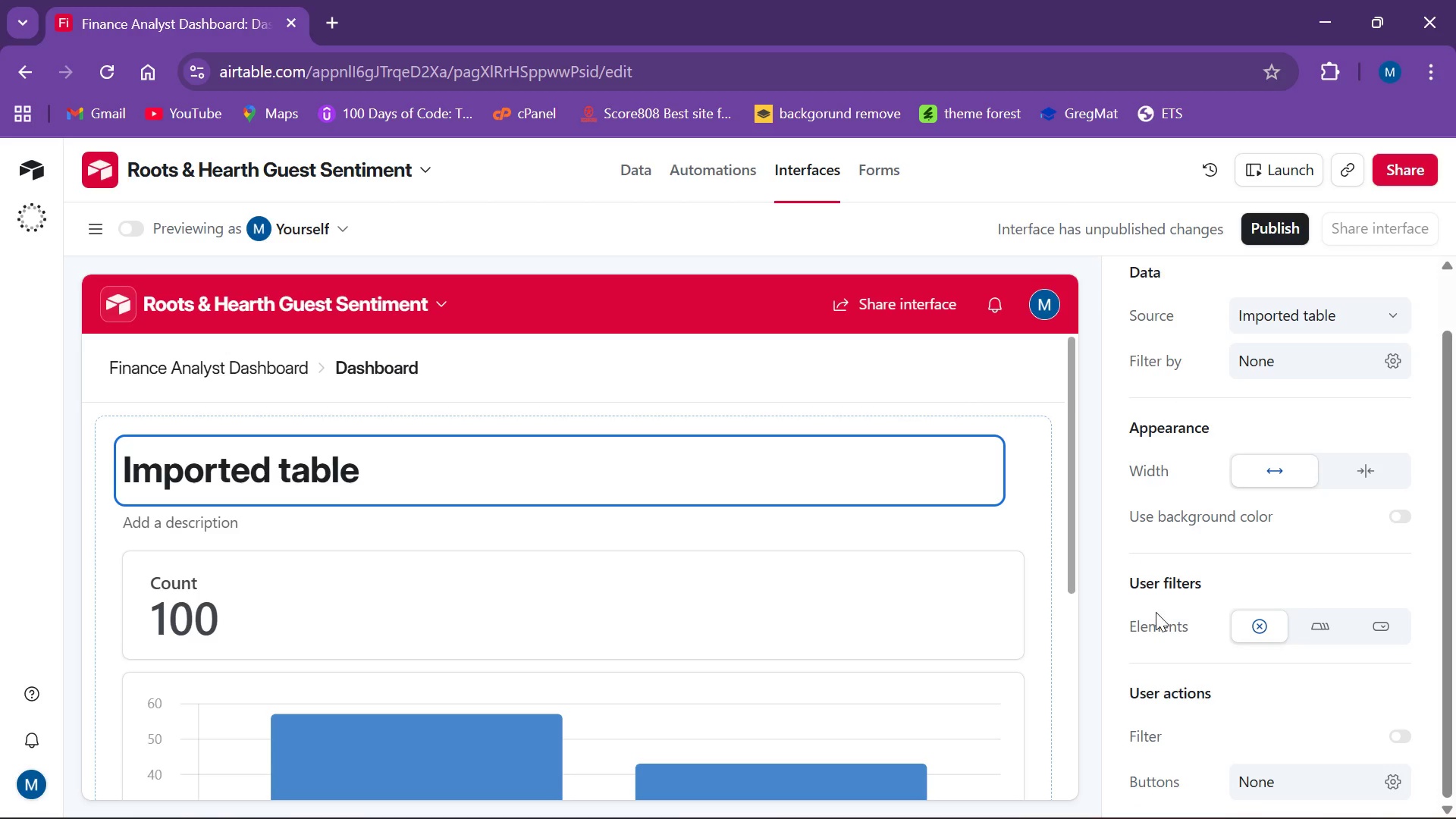 
left_click([1156, 613])
 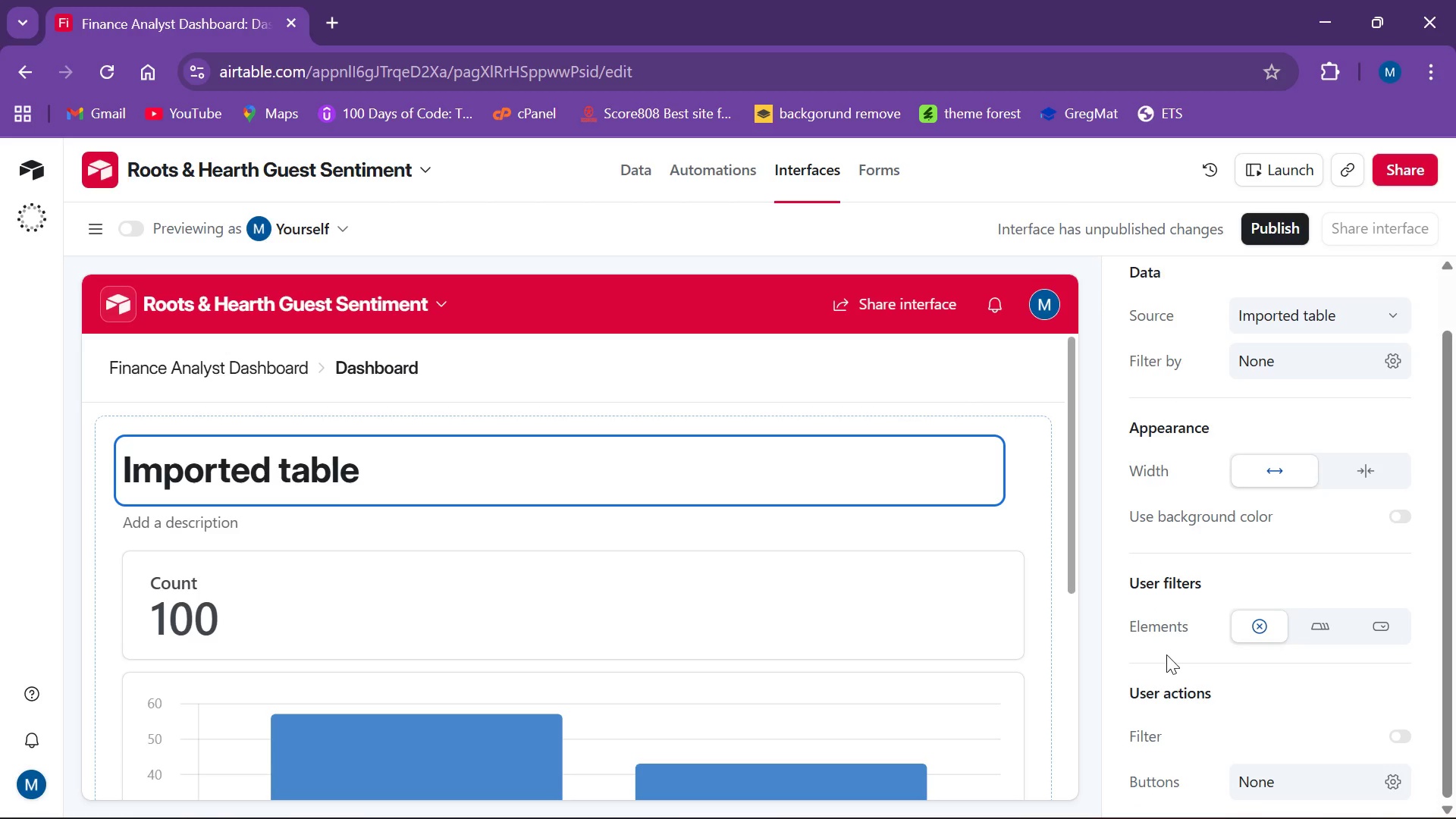 
left_click([1166, 654])
 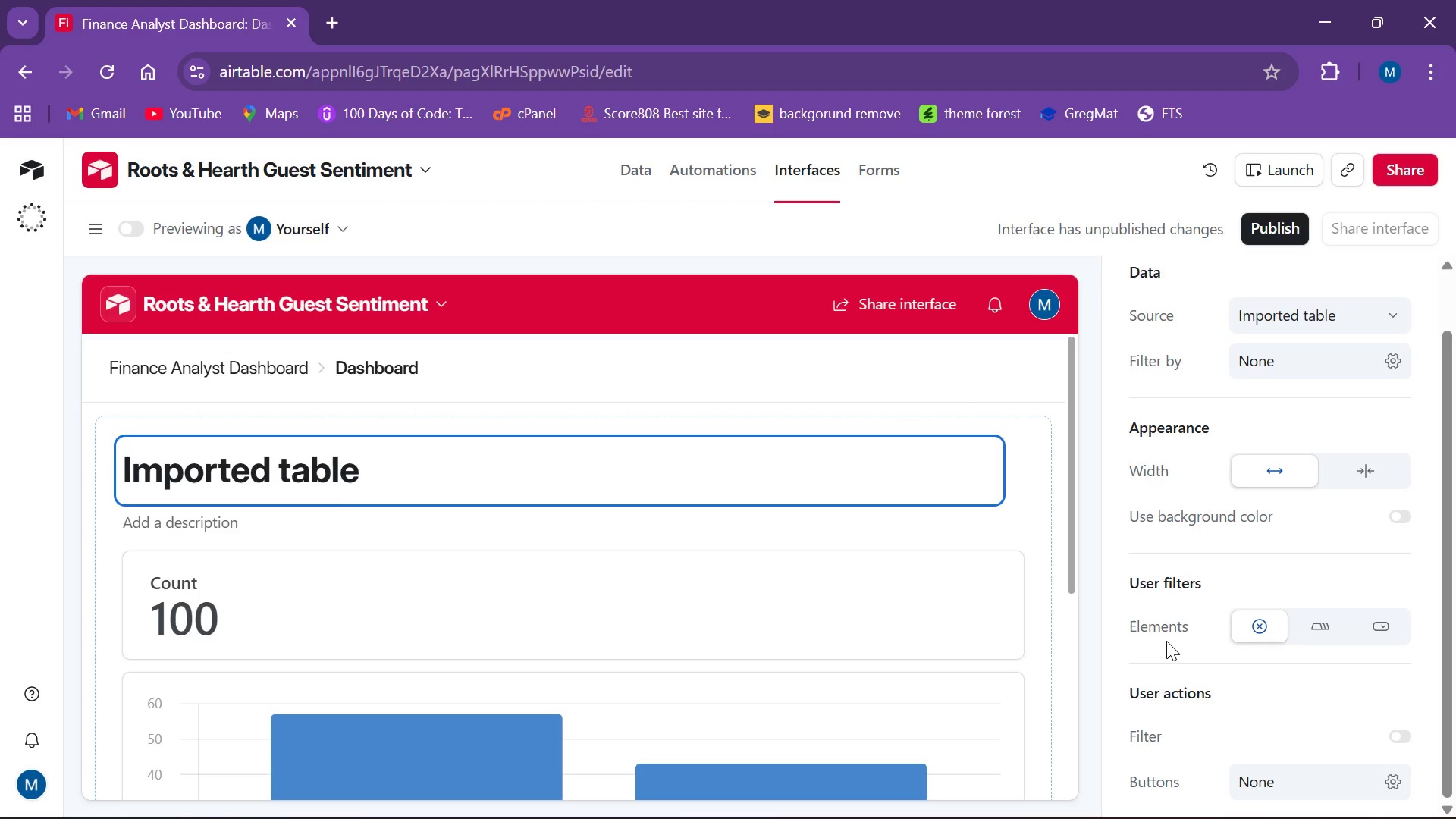 
left_click([1166, 641])
 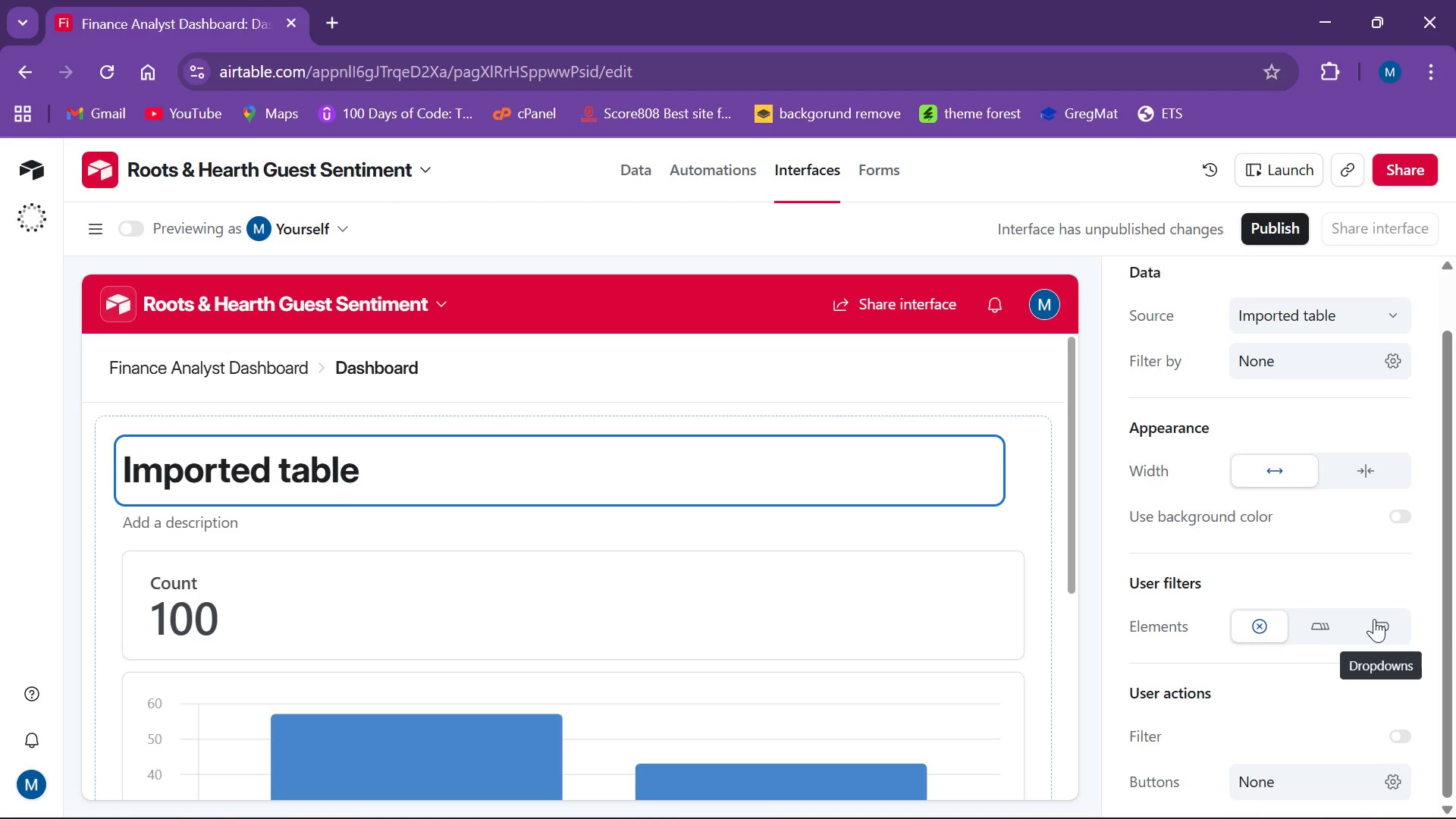 
left_click([1376, 624])
 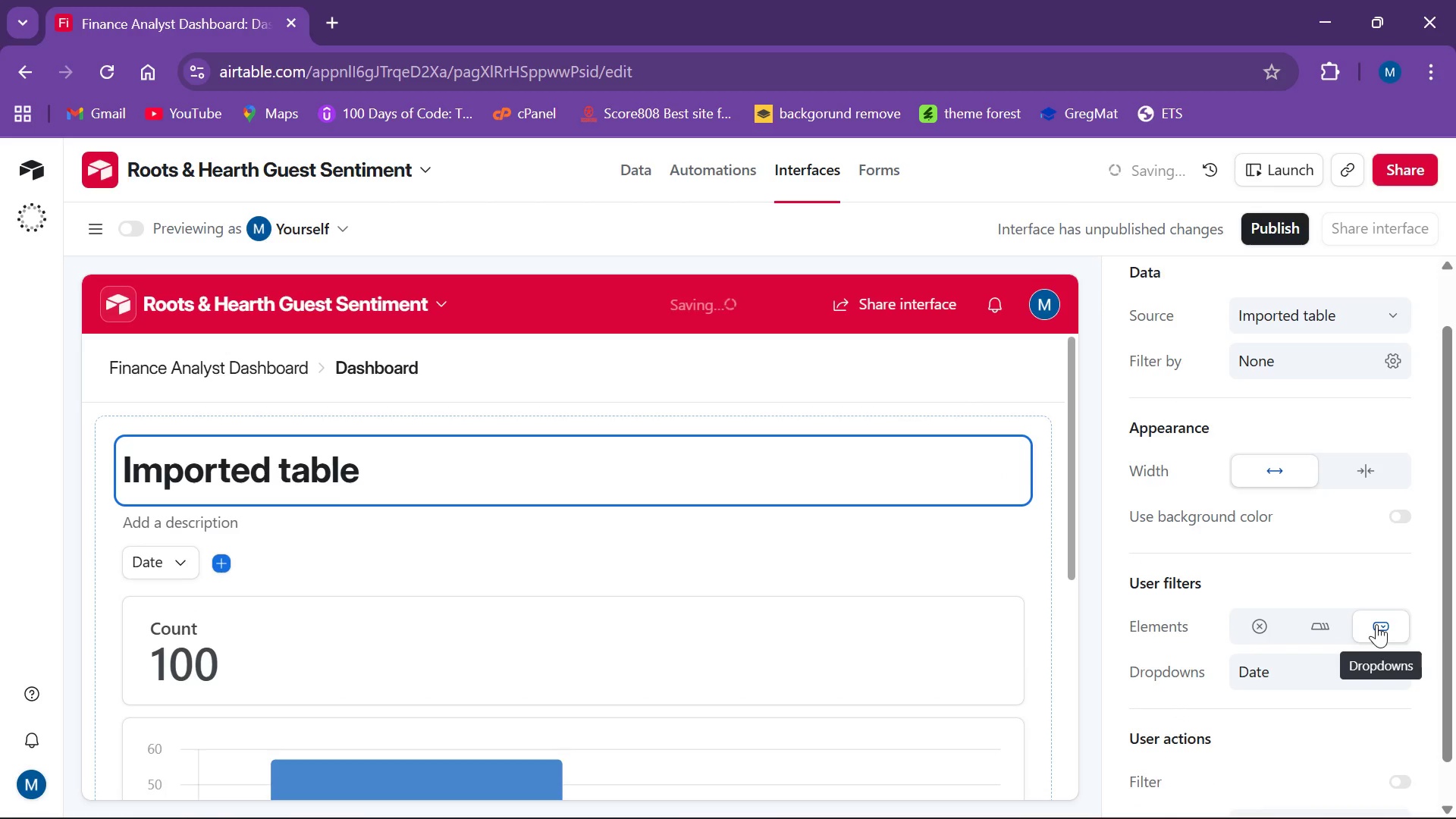 
left_click([1376, 624])
 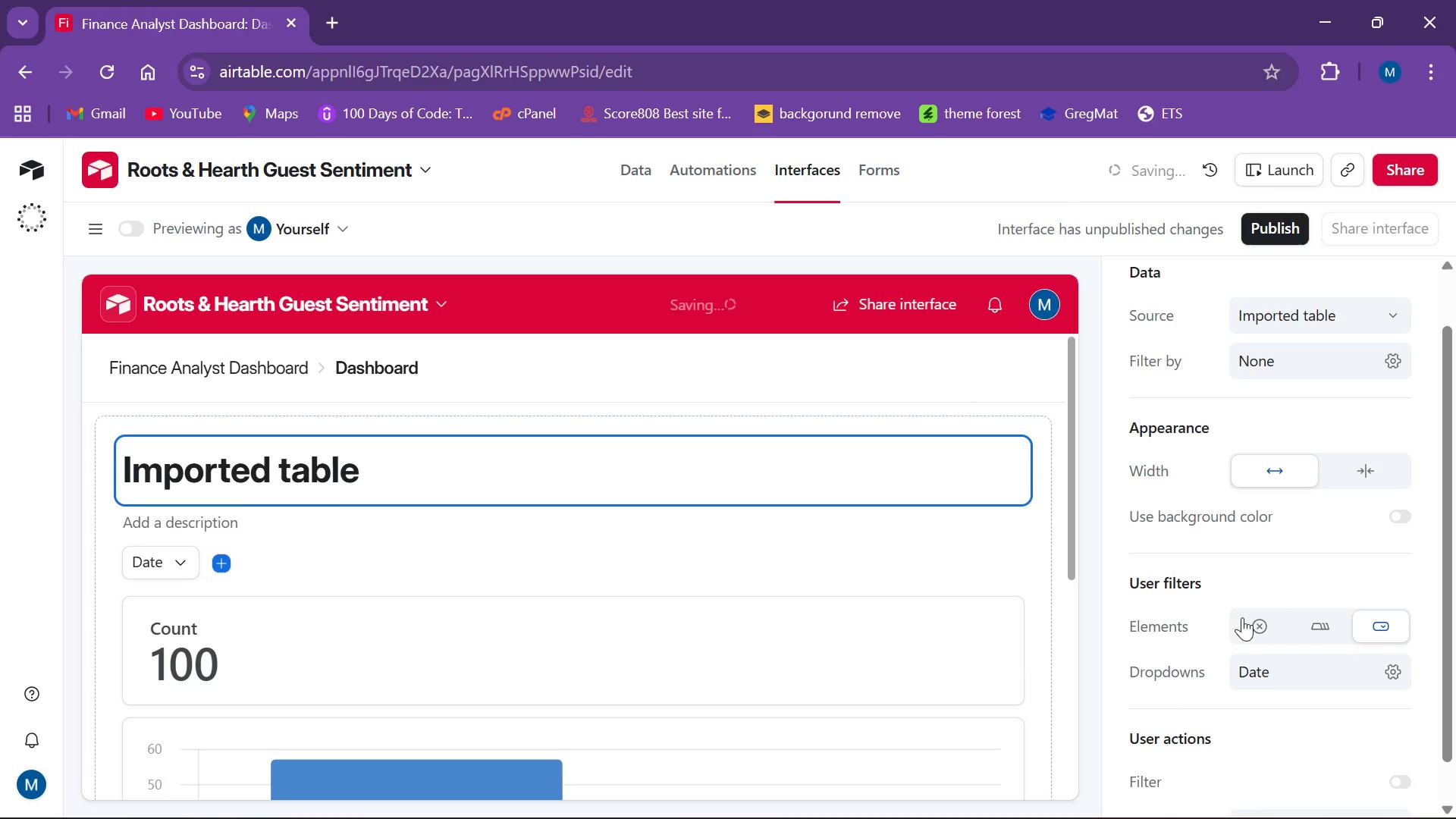 
left_click([1252, 622])
 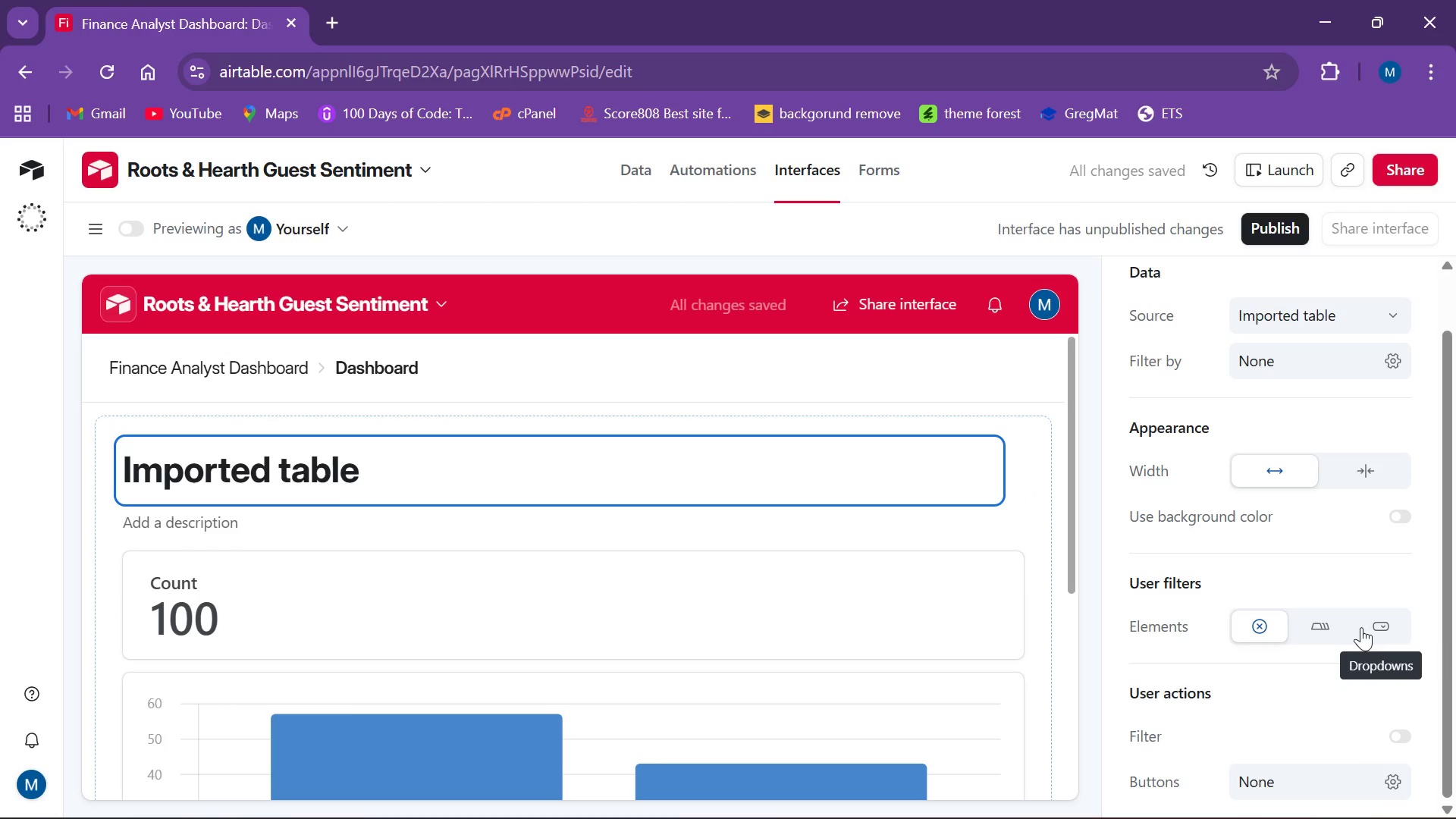 
left_click([1372, 635])
 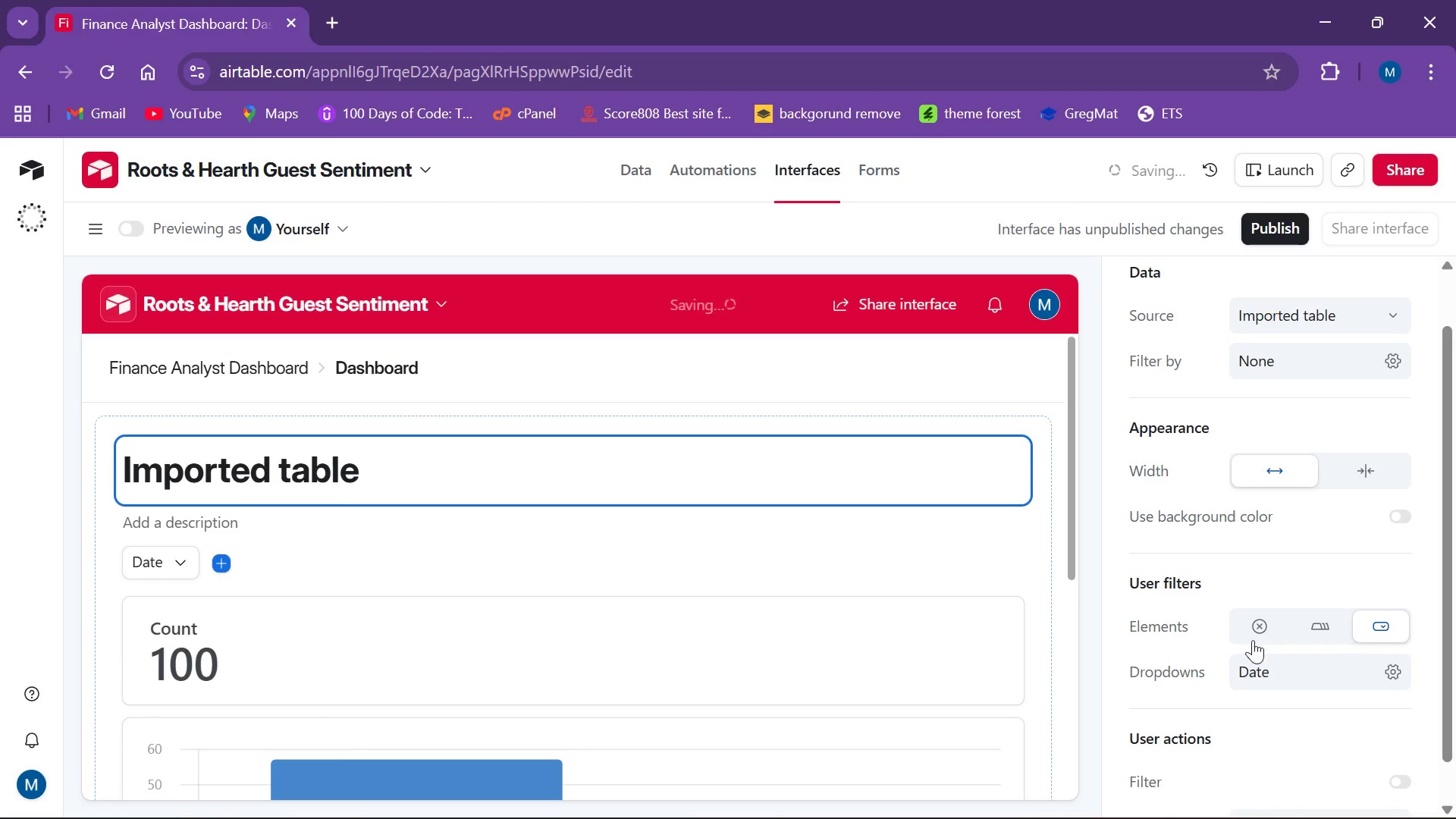 
left_click([1253, 630])
 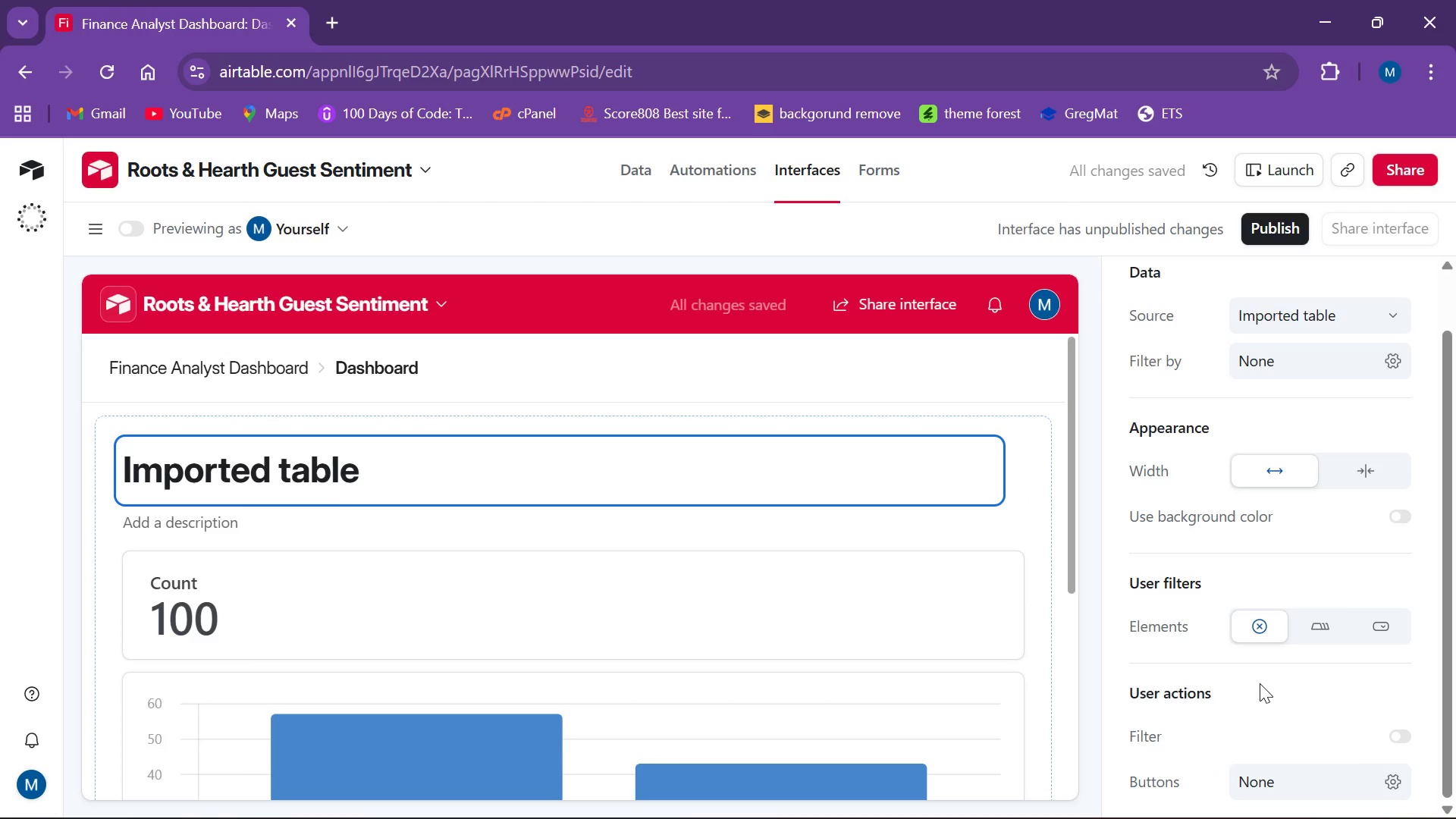 
wait(8.34)
 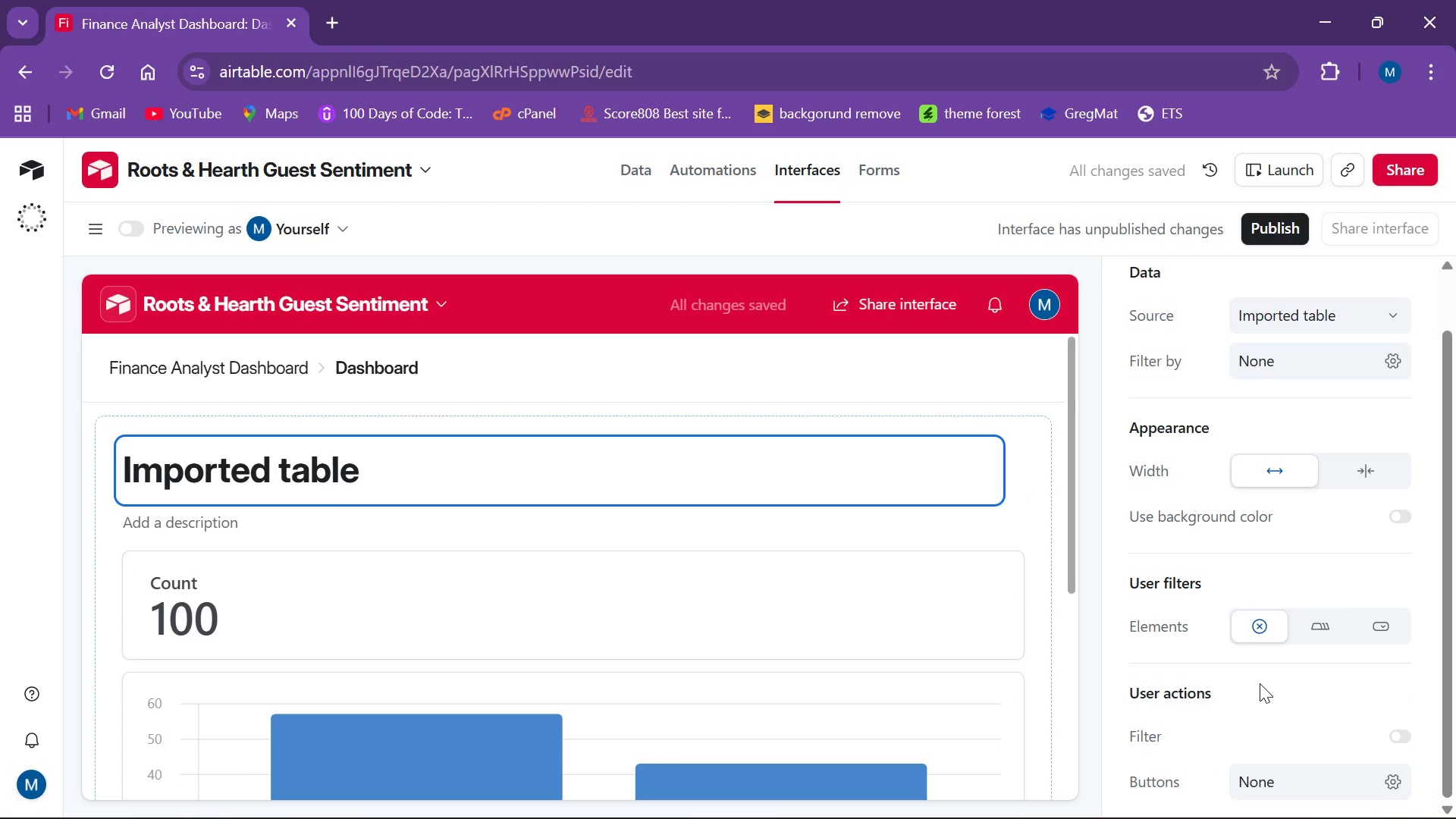 
scroll: coordinate [1182, 542], scroll_direction: down, amount: 5.0
 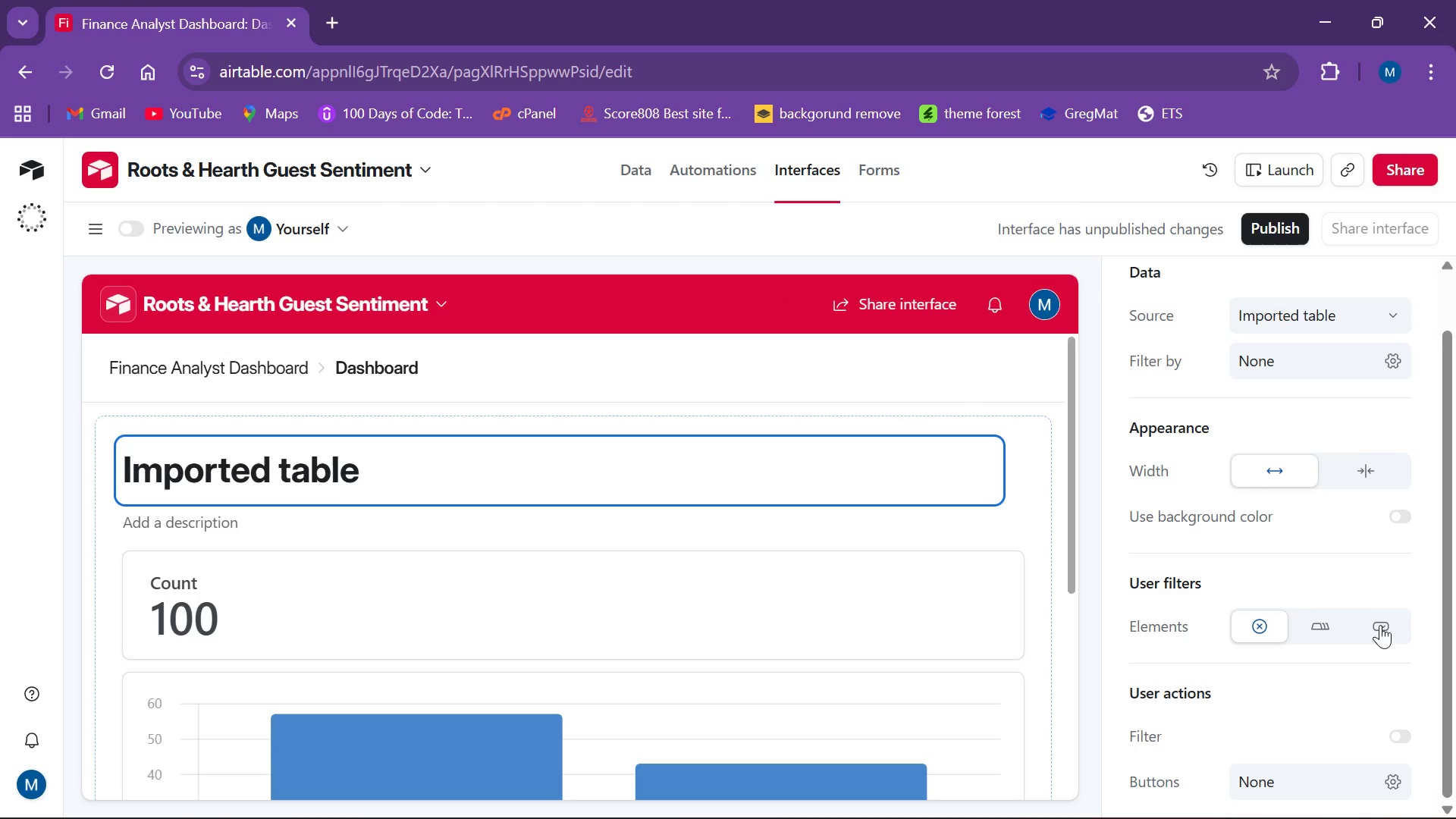 
scroll: coordinate [1270, 602], scroll_direction: up, amount: 5.0
 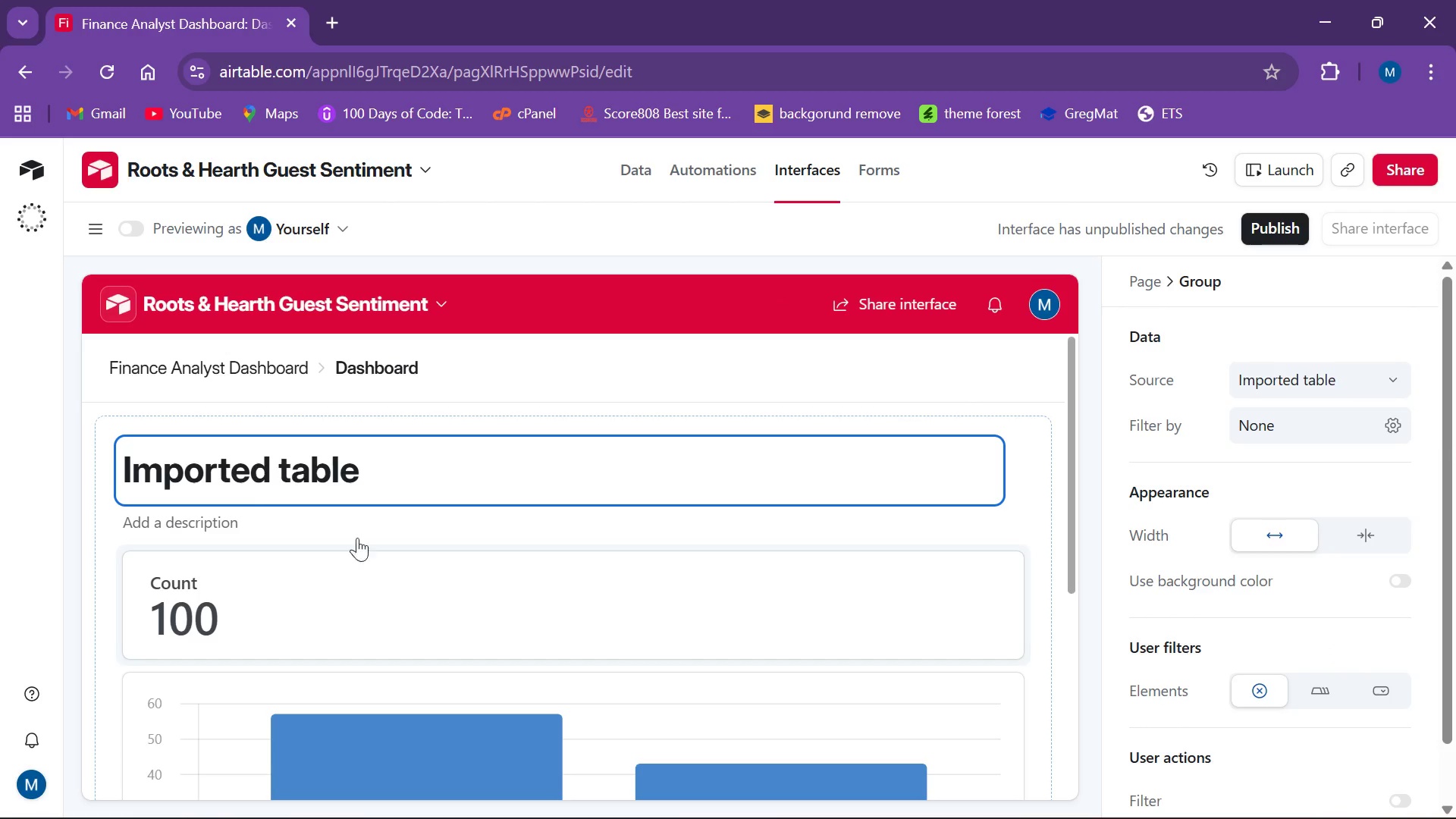 
left_click([317, 585])
 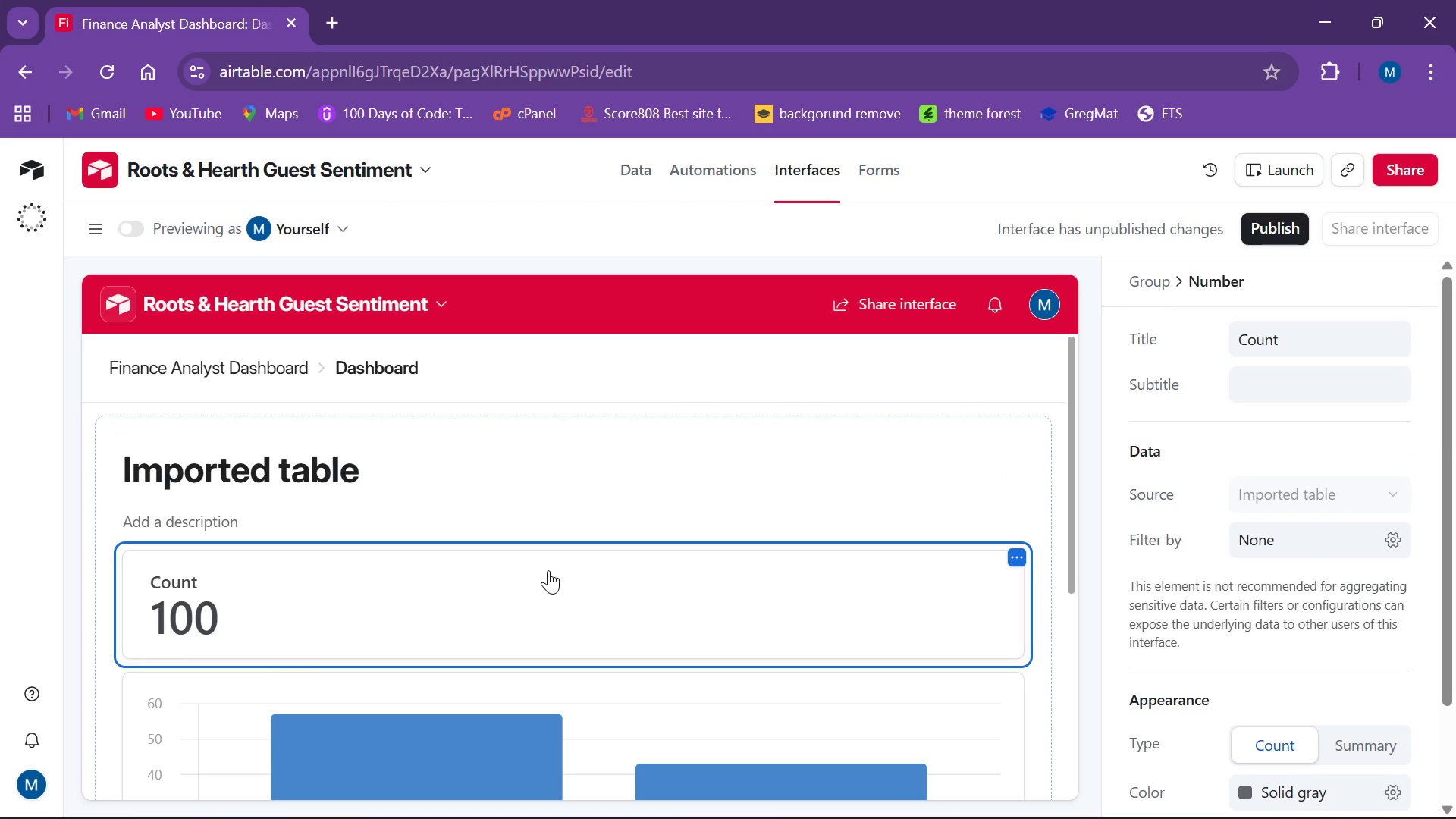 
scroll: coordinate [531, 563], scroll_direction: none, amount: 0.0
 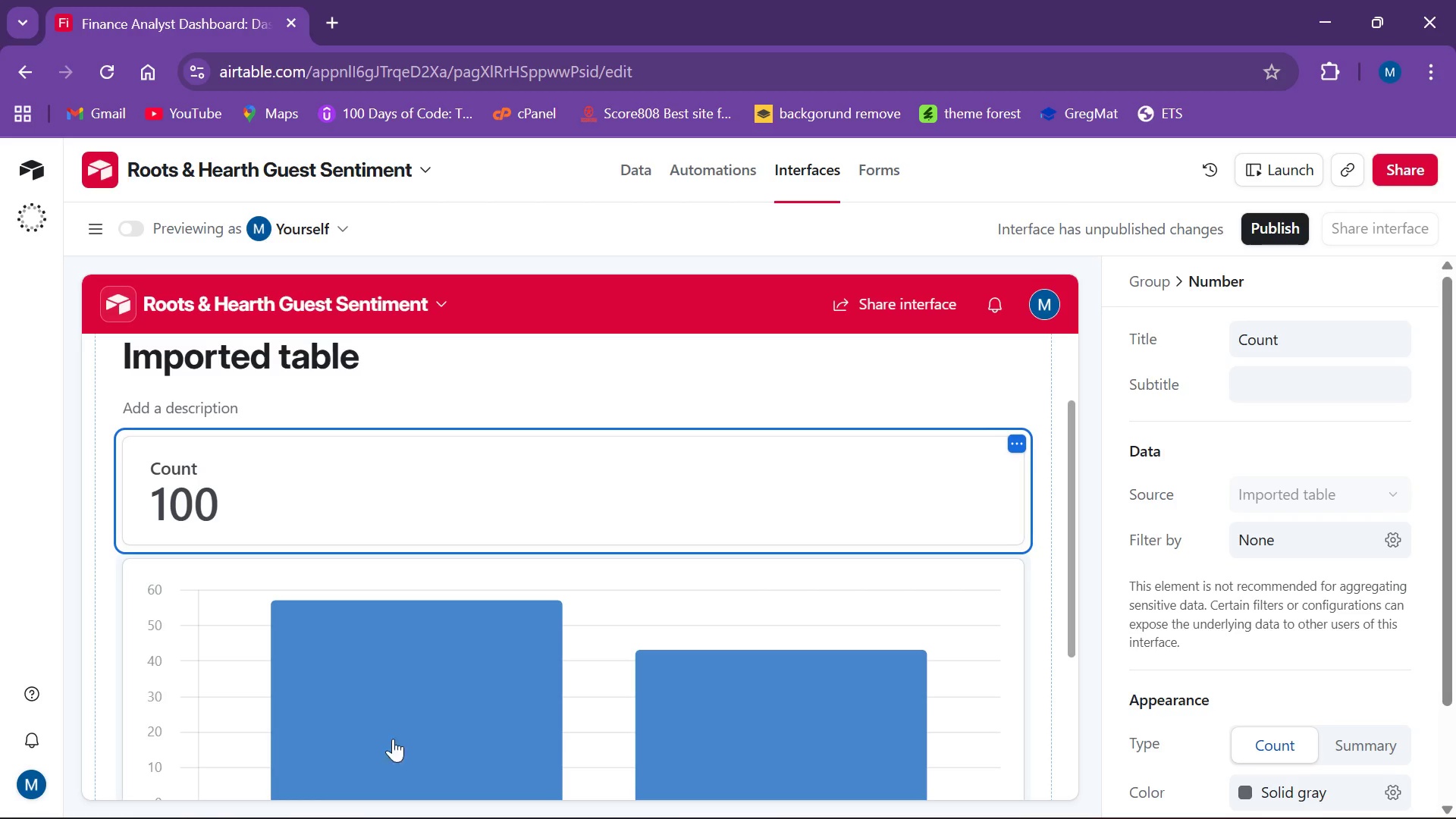 
left_click([361, 640])
 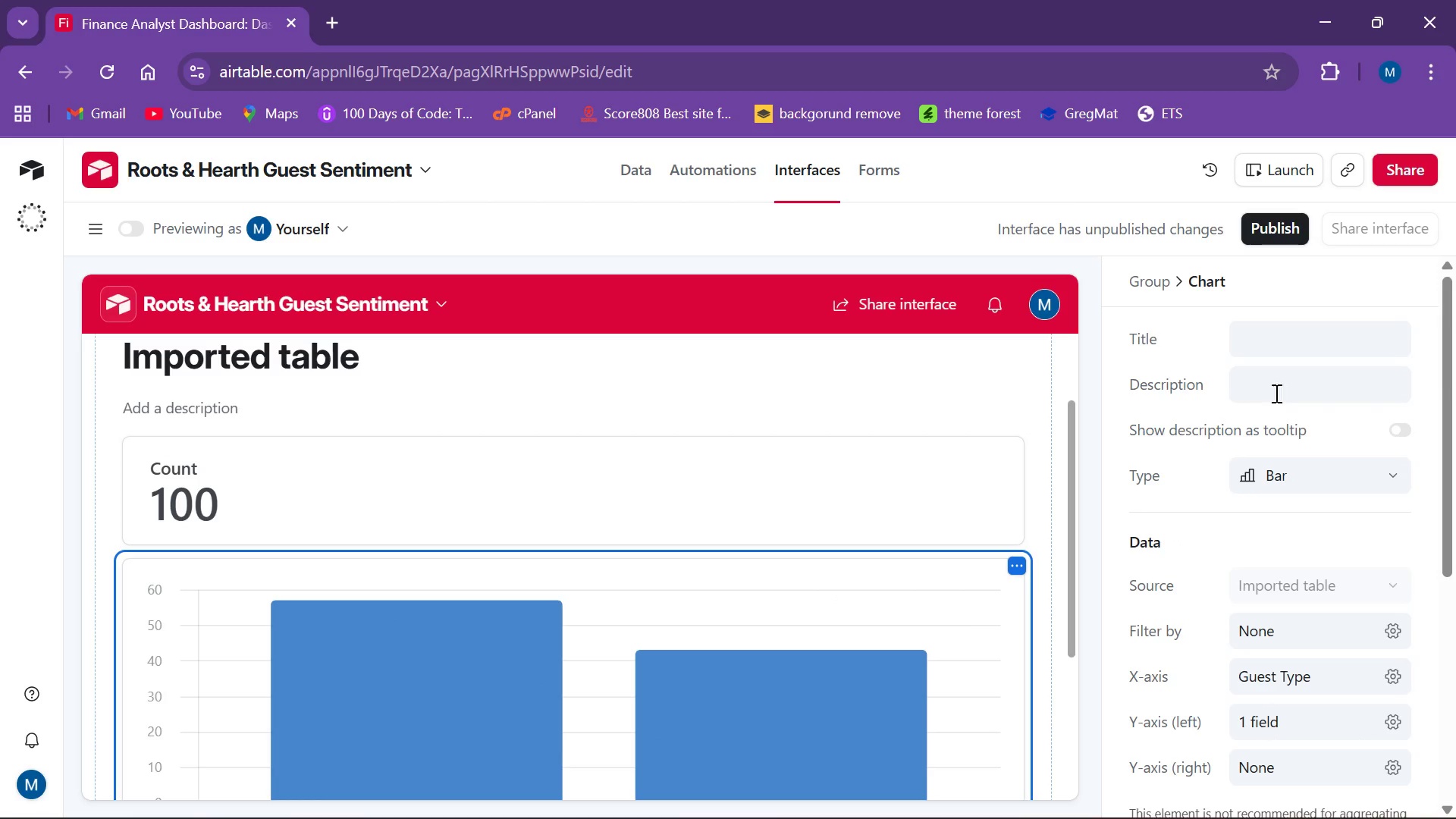 
left_click([1354, 472])
 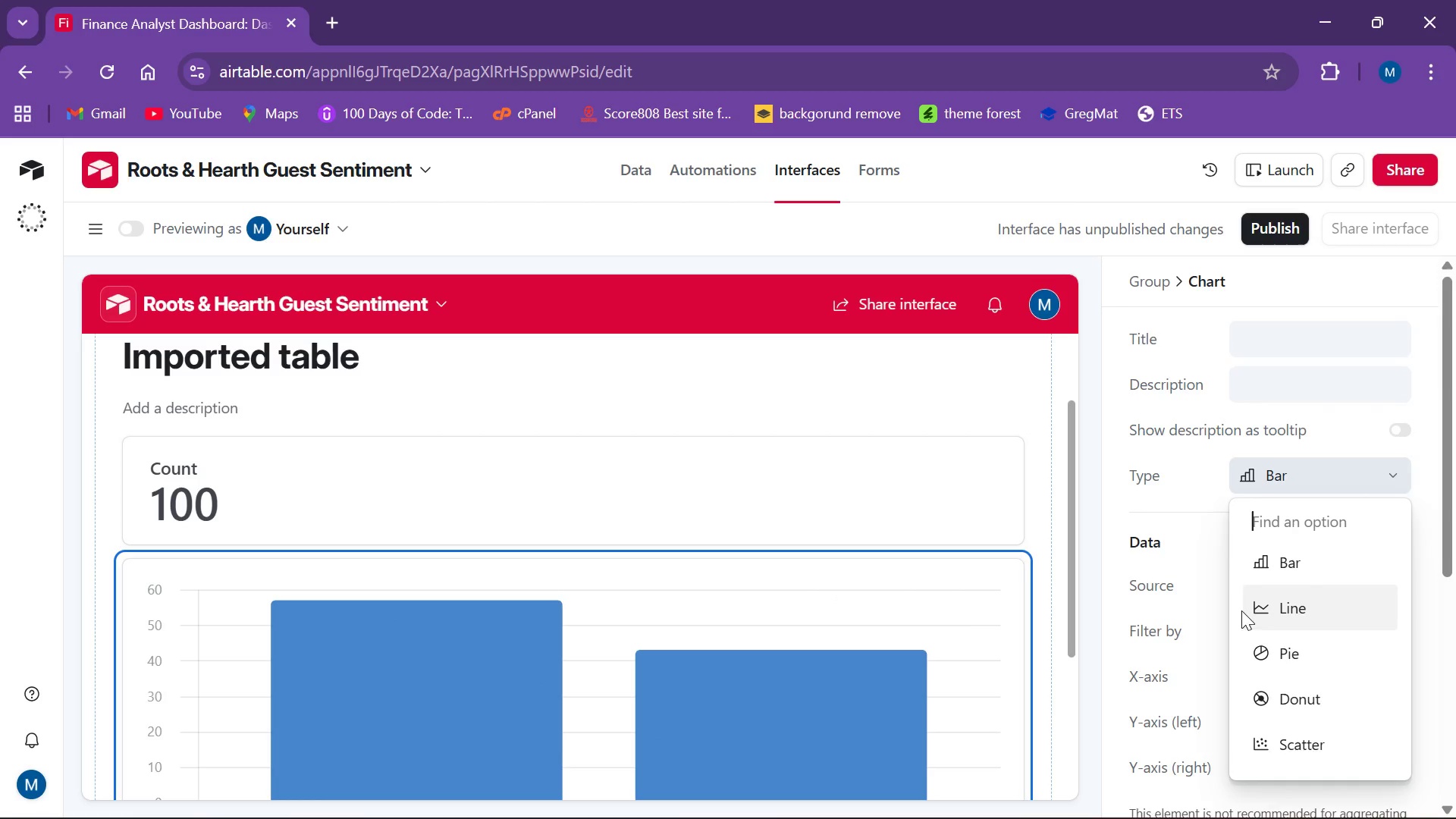 
left_click([1155, 482])
 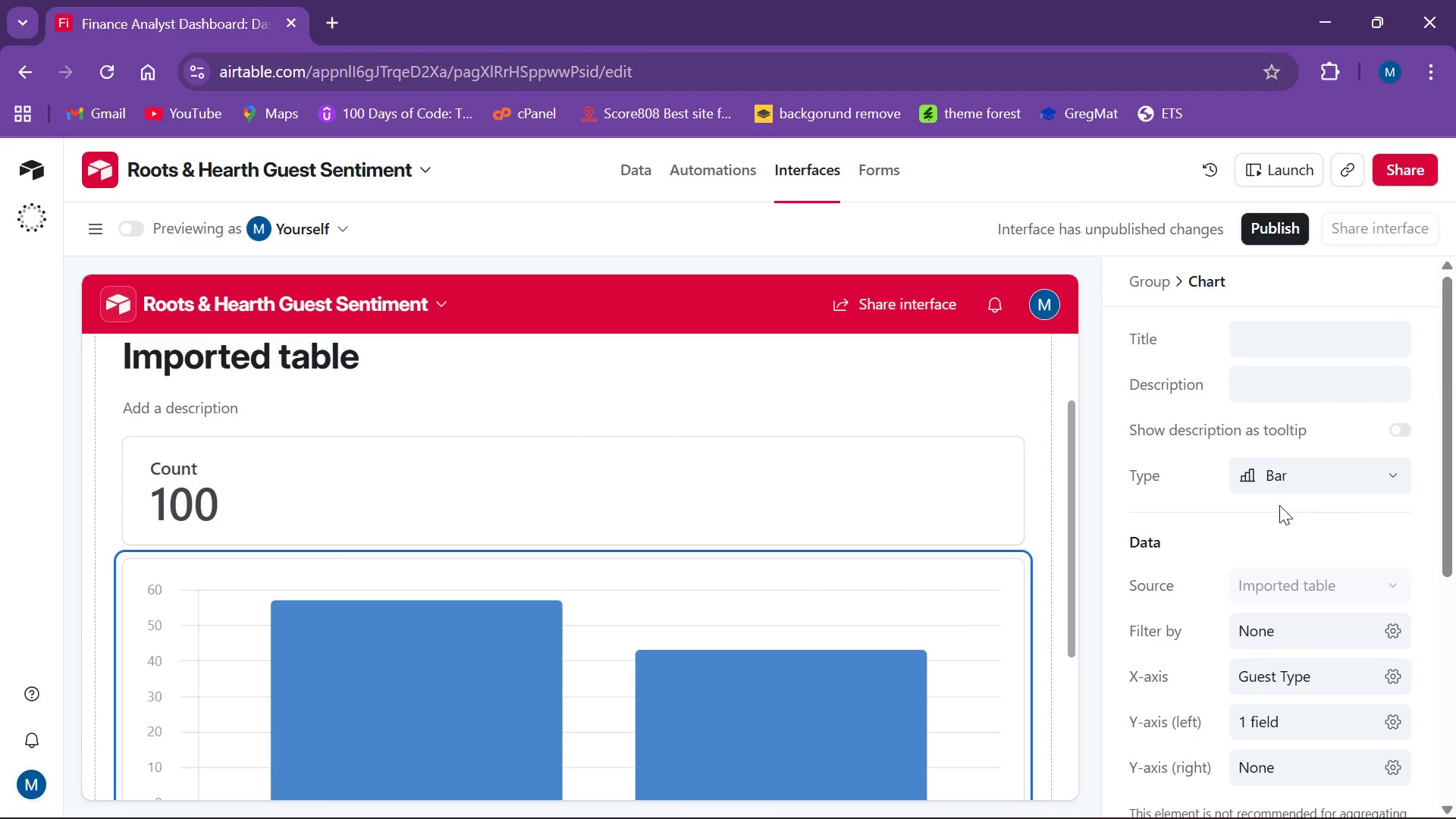 
scroll: coordinate [1278, 507], scroll_direction: down, amount: 1.0
 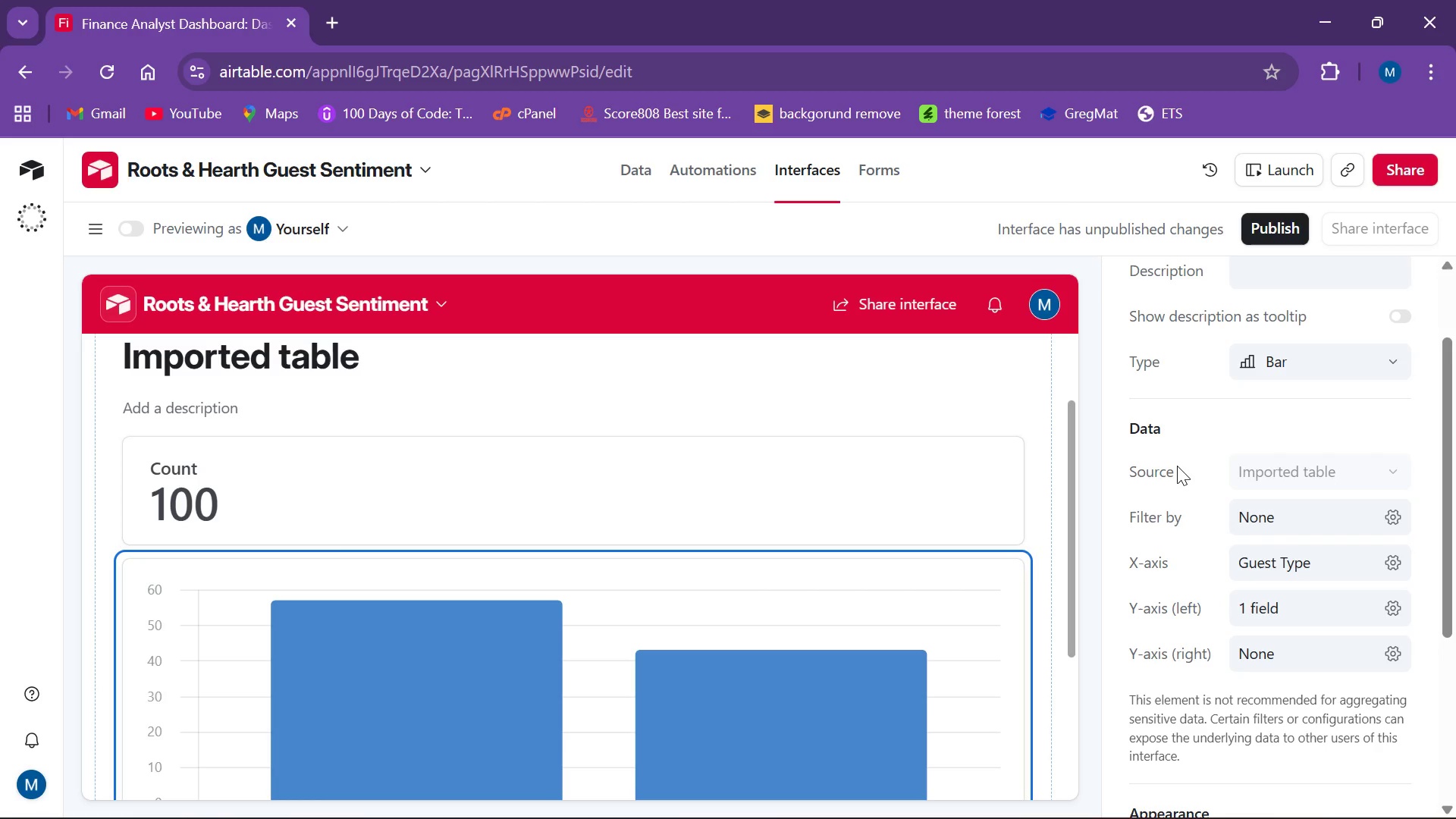 
wait(7.77)
 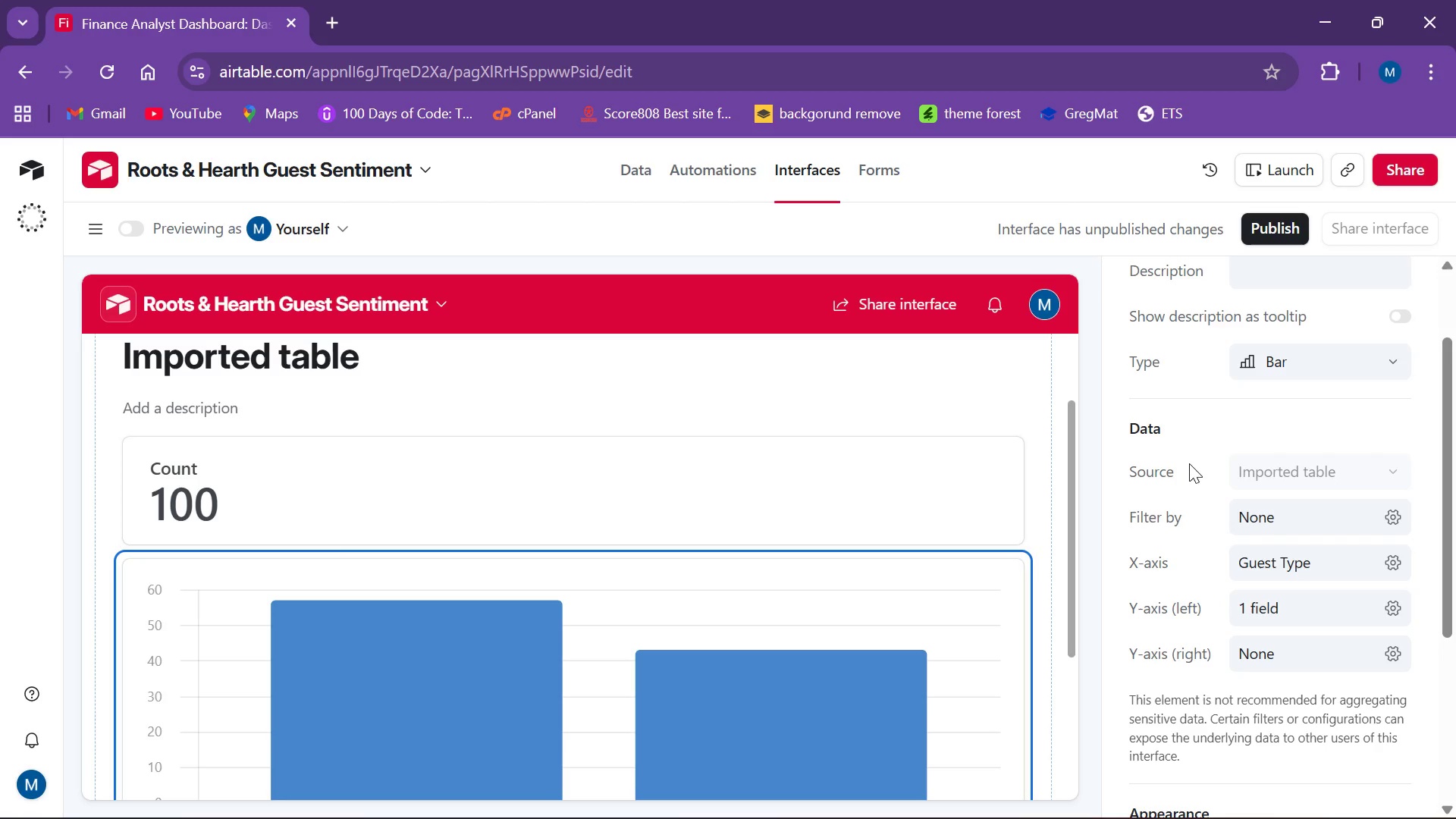 
scroll: coordinate [1172, 394], scroll_direction: up, amount: 2.0
 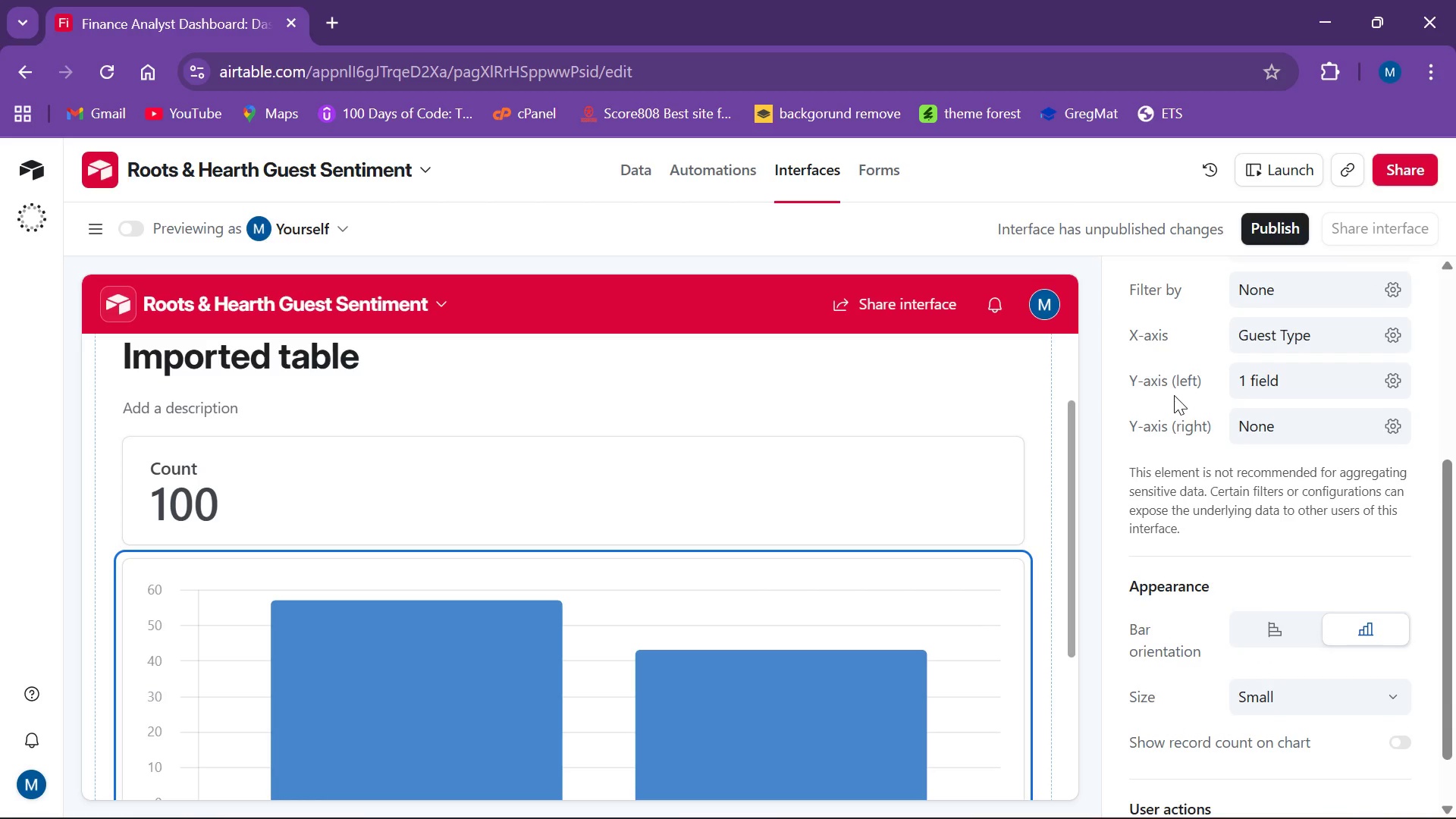 
scroll: coordinate [1180, 420], scroll_direction: down, amount: 8.0
 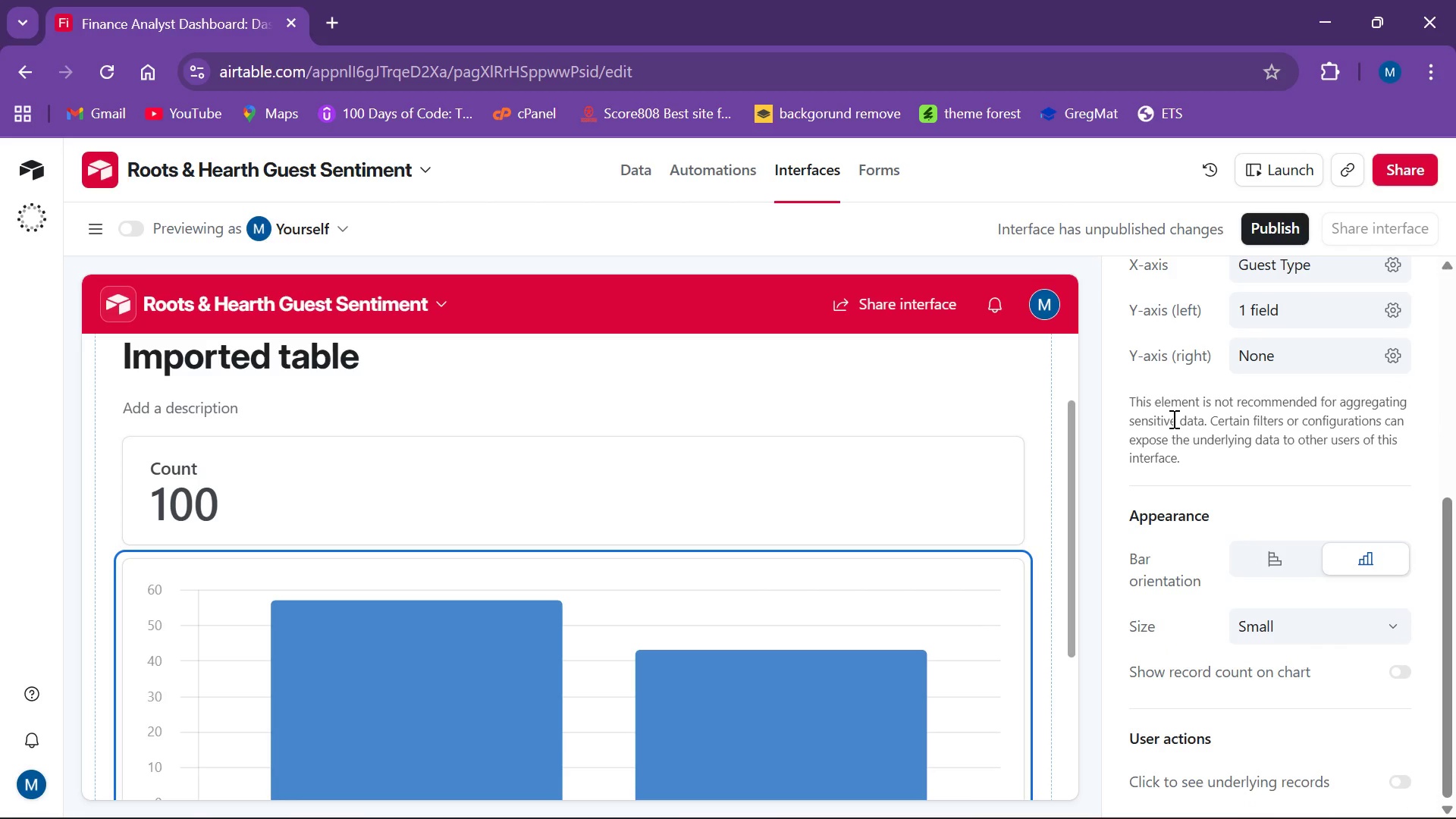 
wait(31.08)
 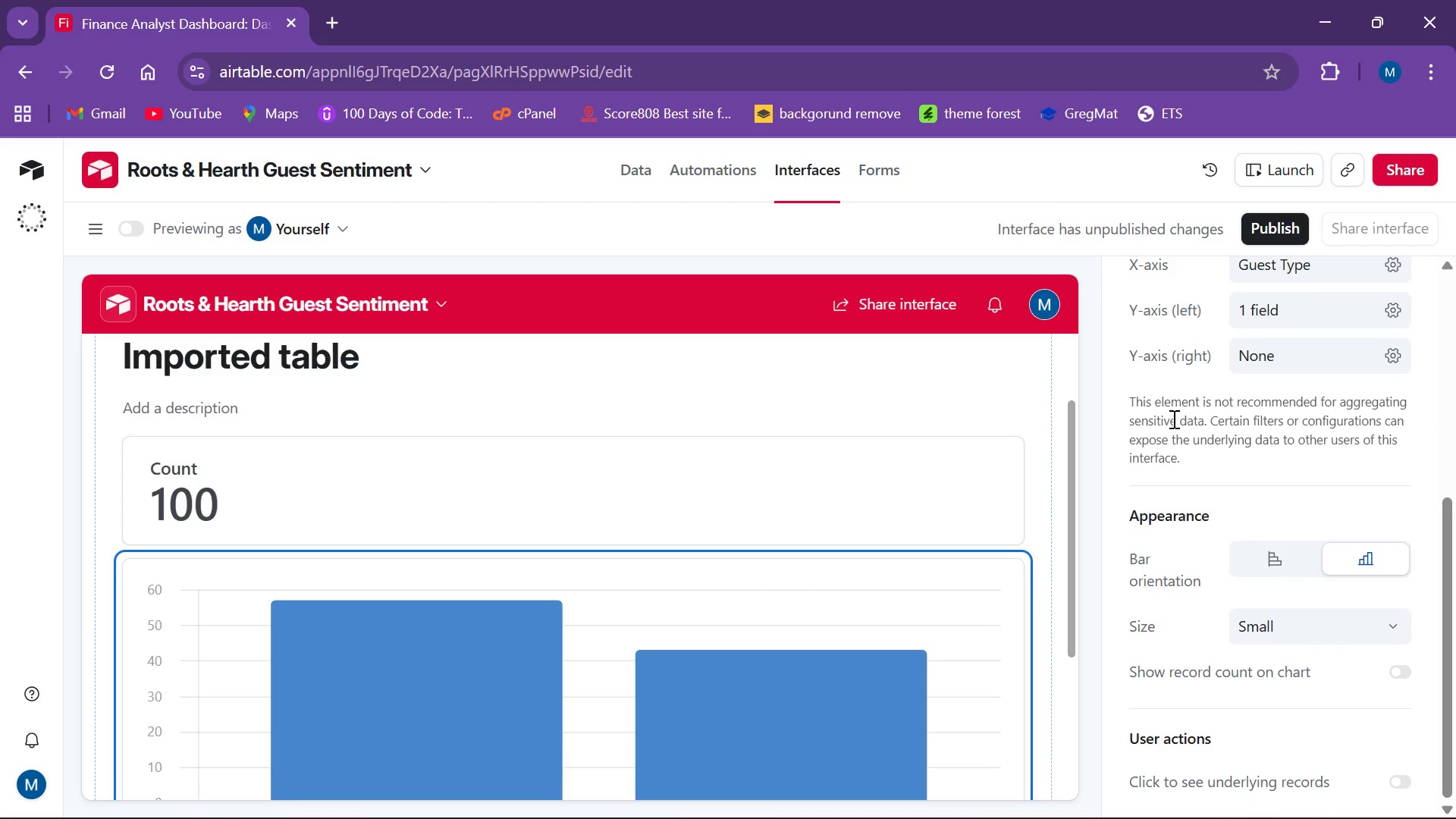 
left_click([630, 168])
 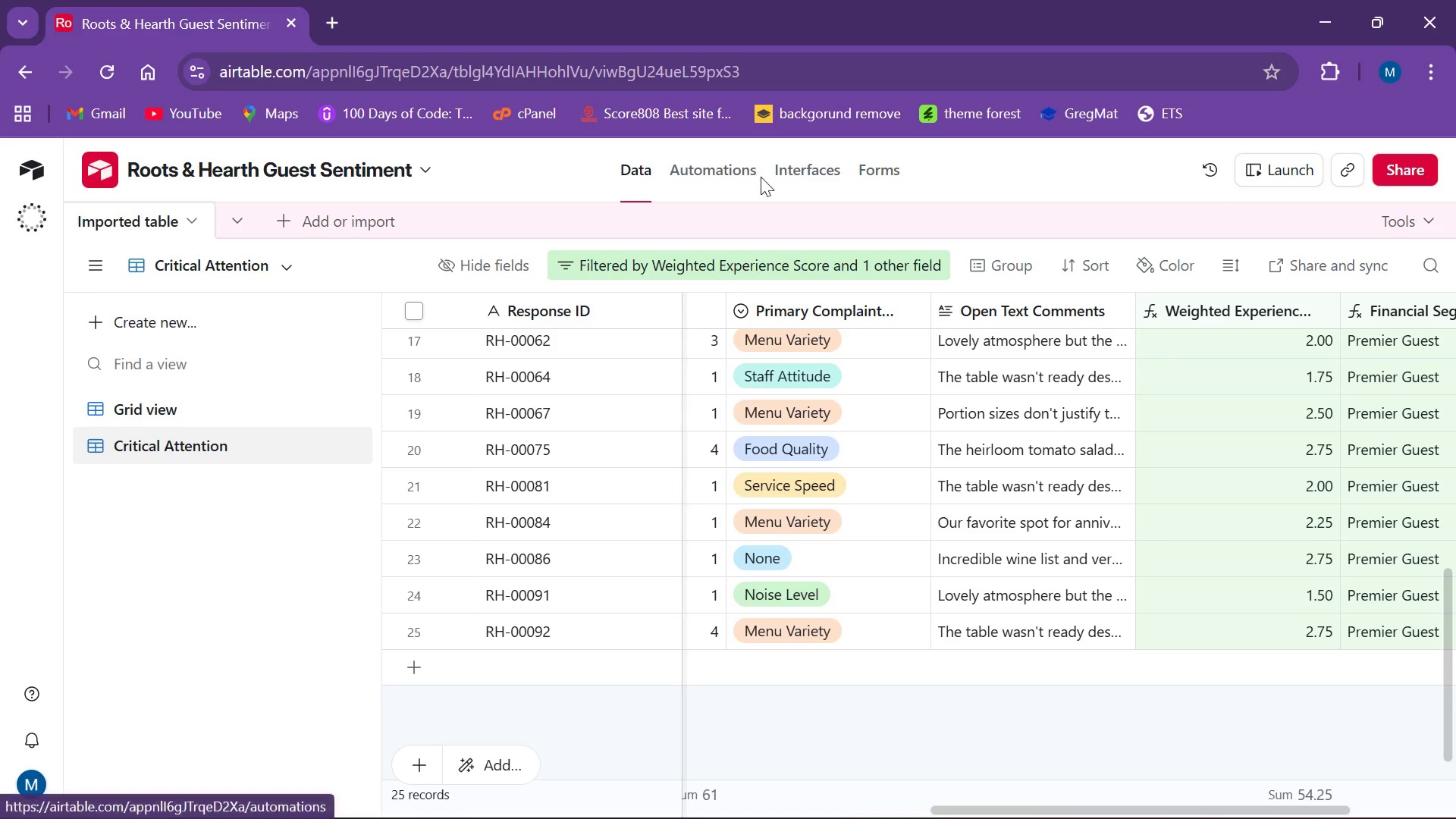 
left_click([737, 174])
 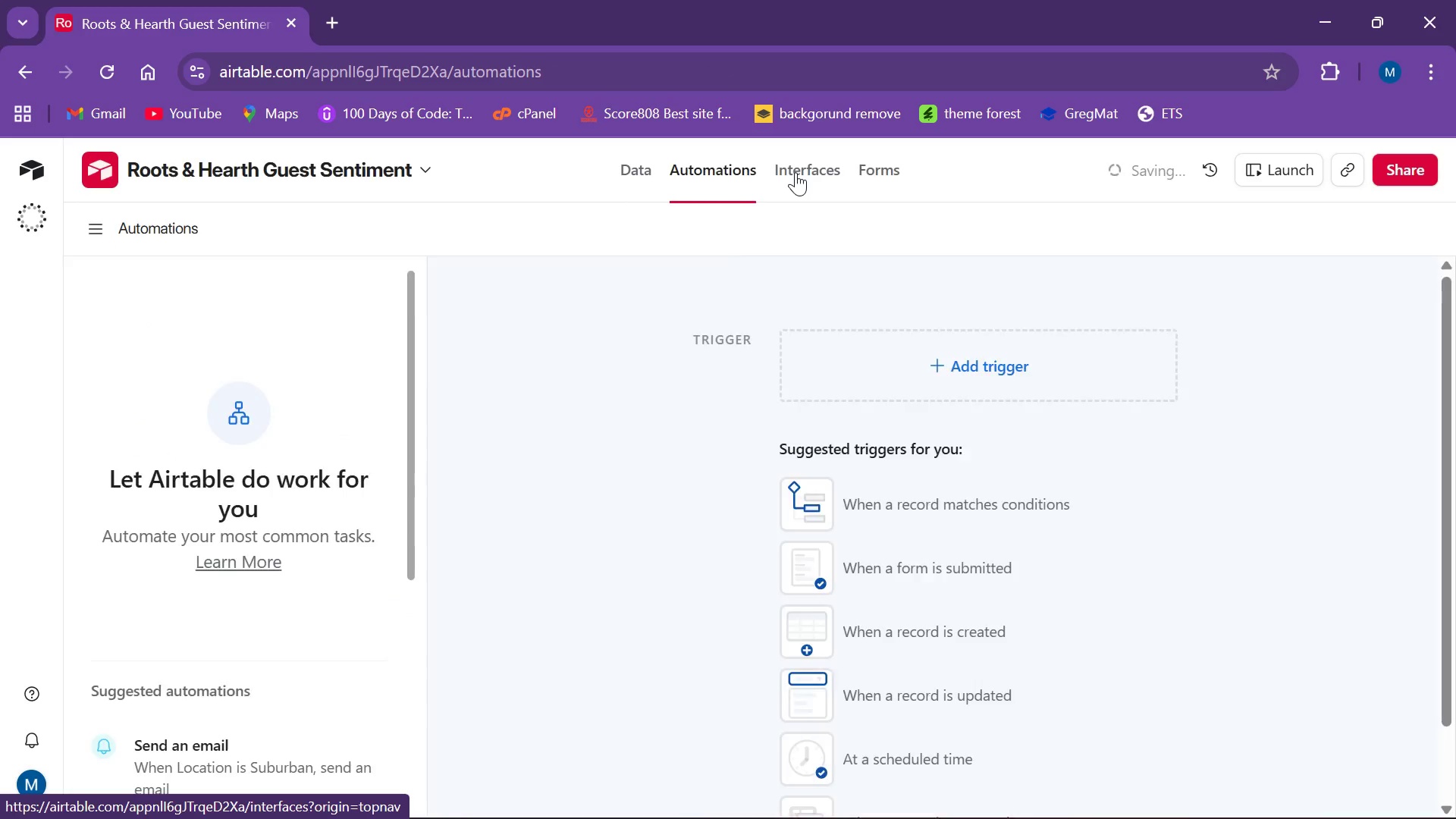 
left_click([795, 172])
 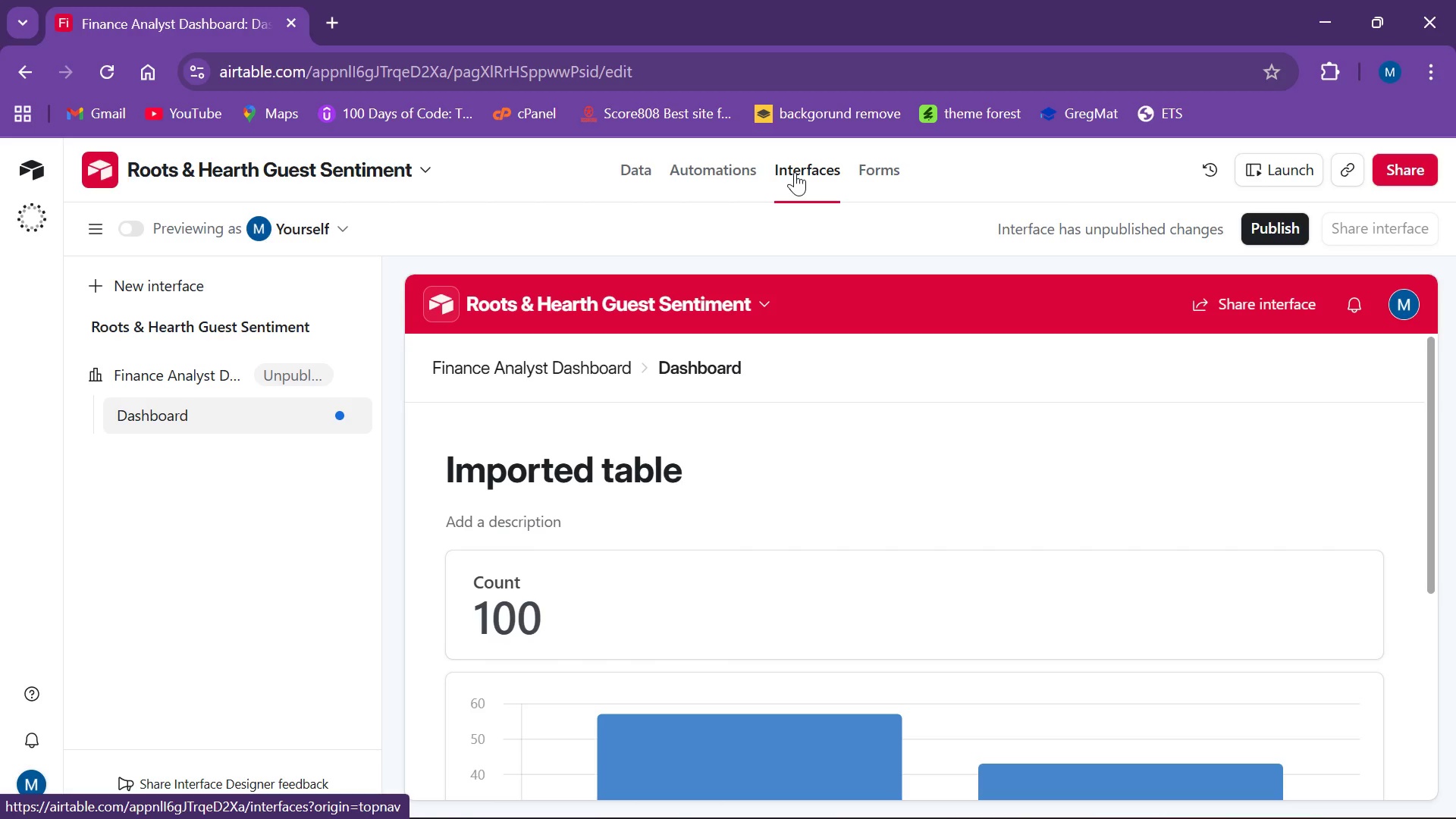 
wait(13.05)
 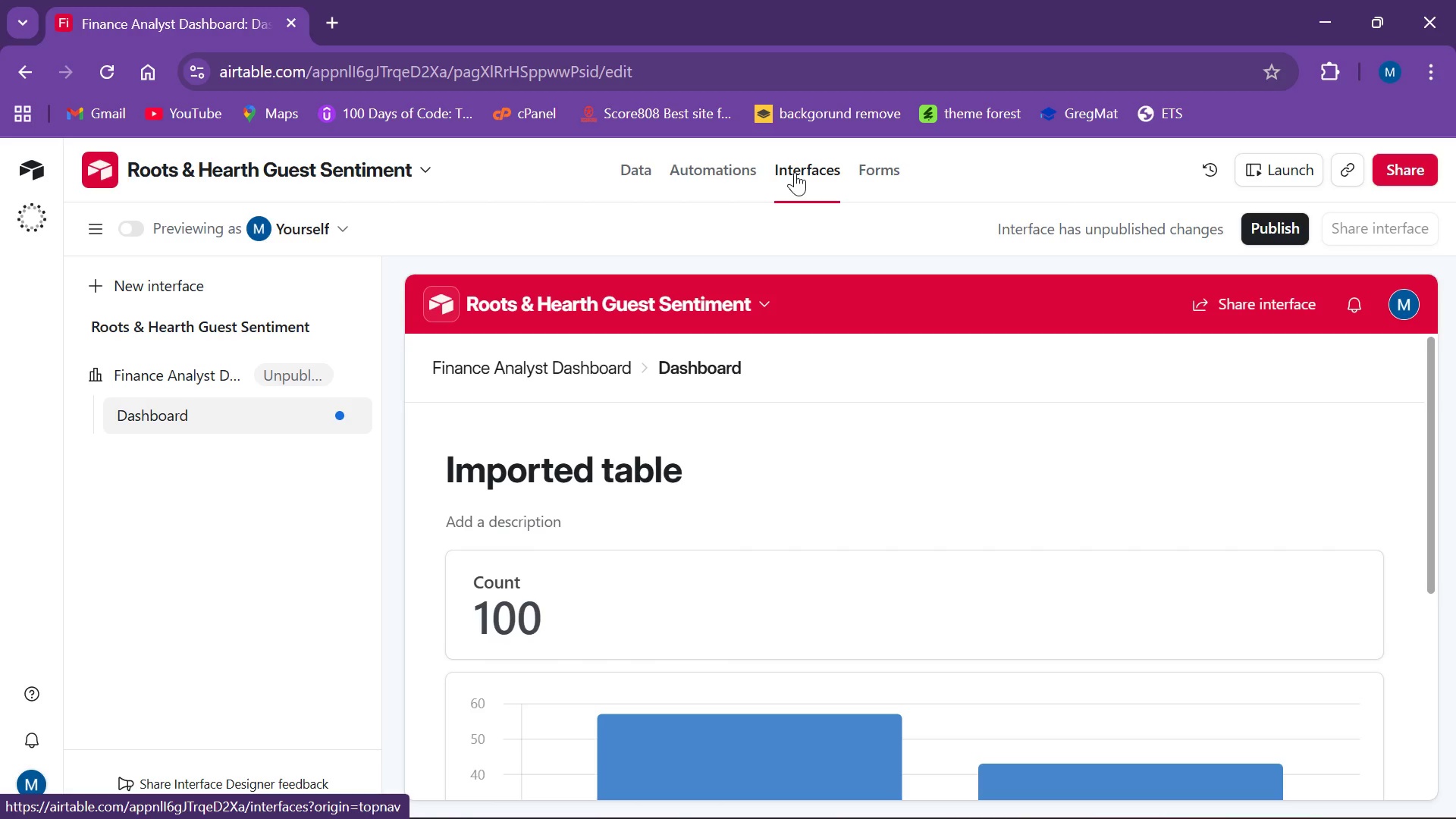 
scroll: coordinate [395, 619], scroll_direction: down, amount: 2.0
 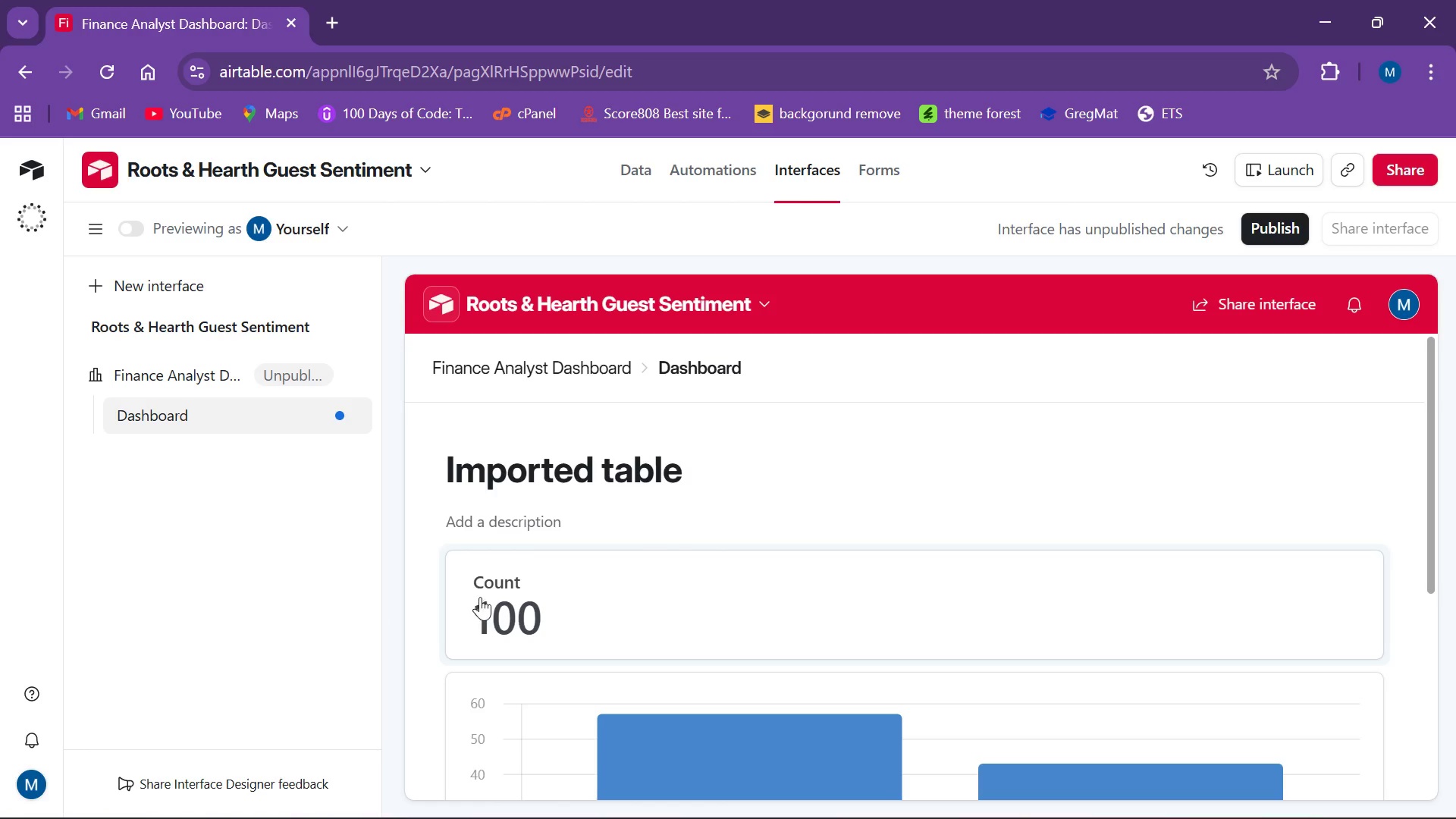 
scroll: coordinate [475, 582], scroll_direction: up, amount: 1.0
 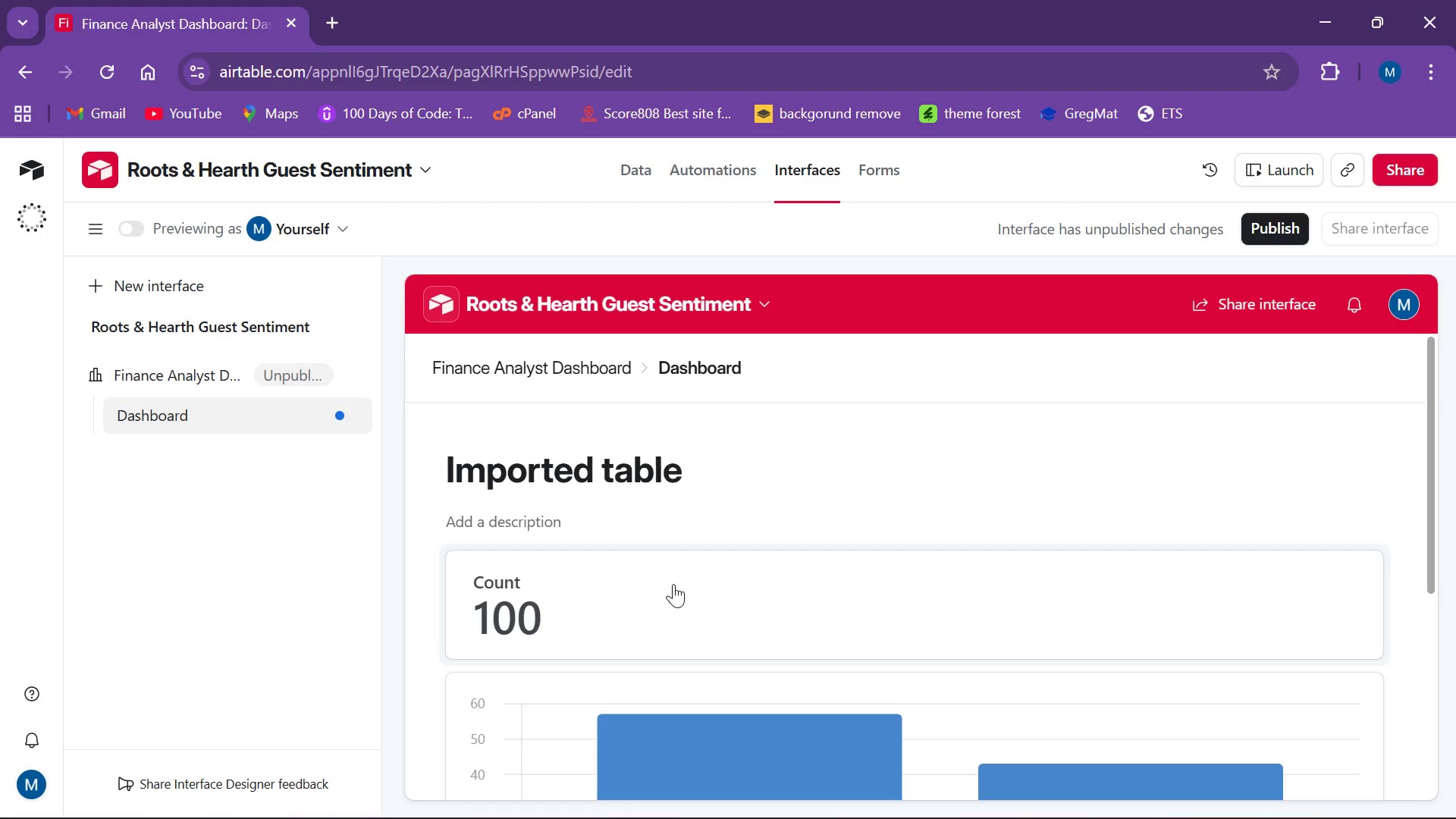 
wait(9.94)
 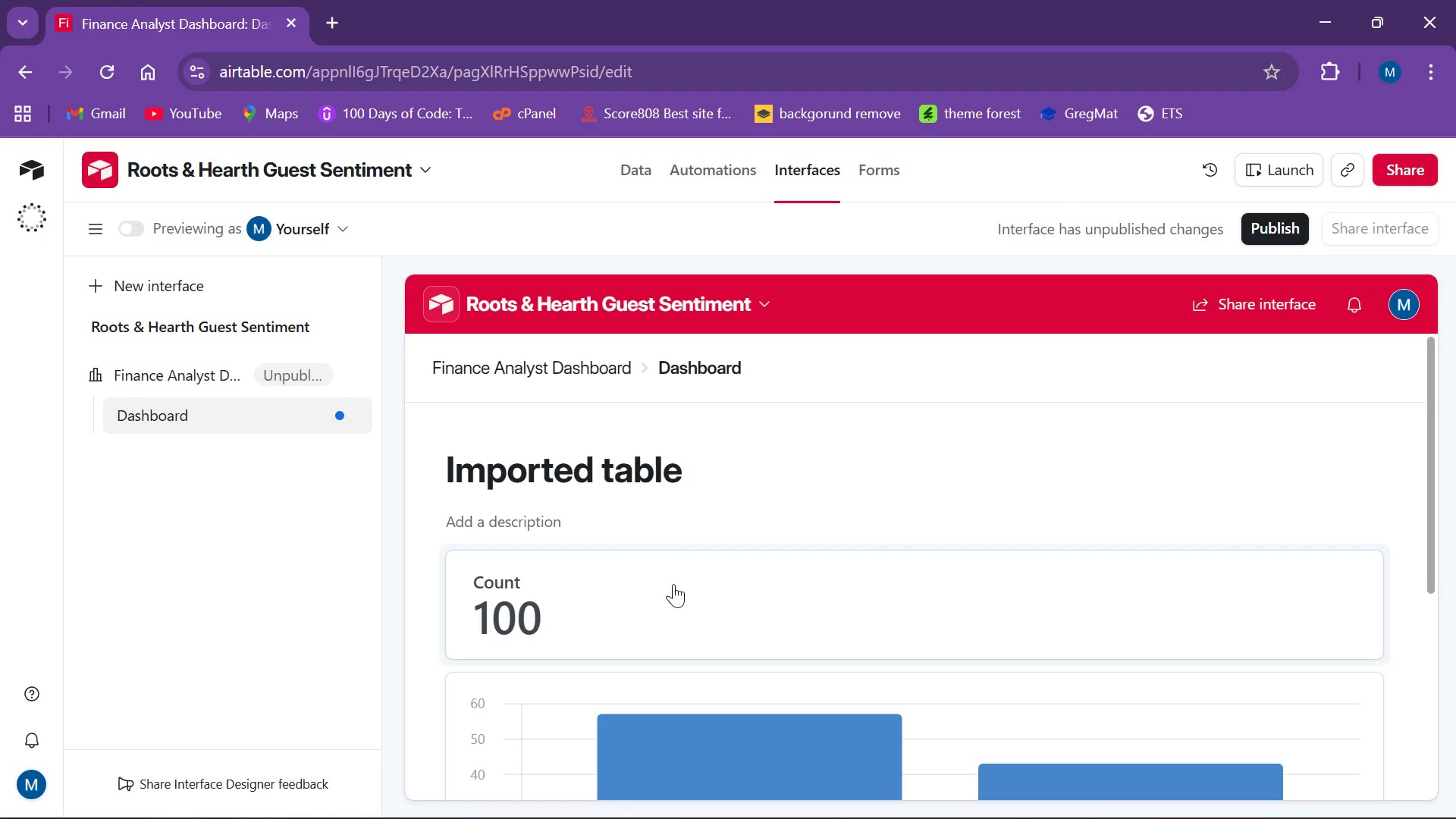 
mouse_move([952, 667])
 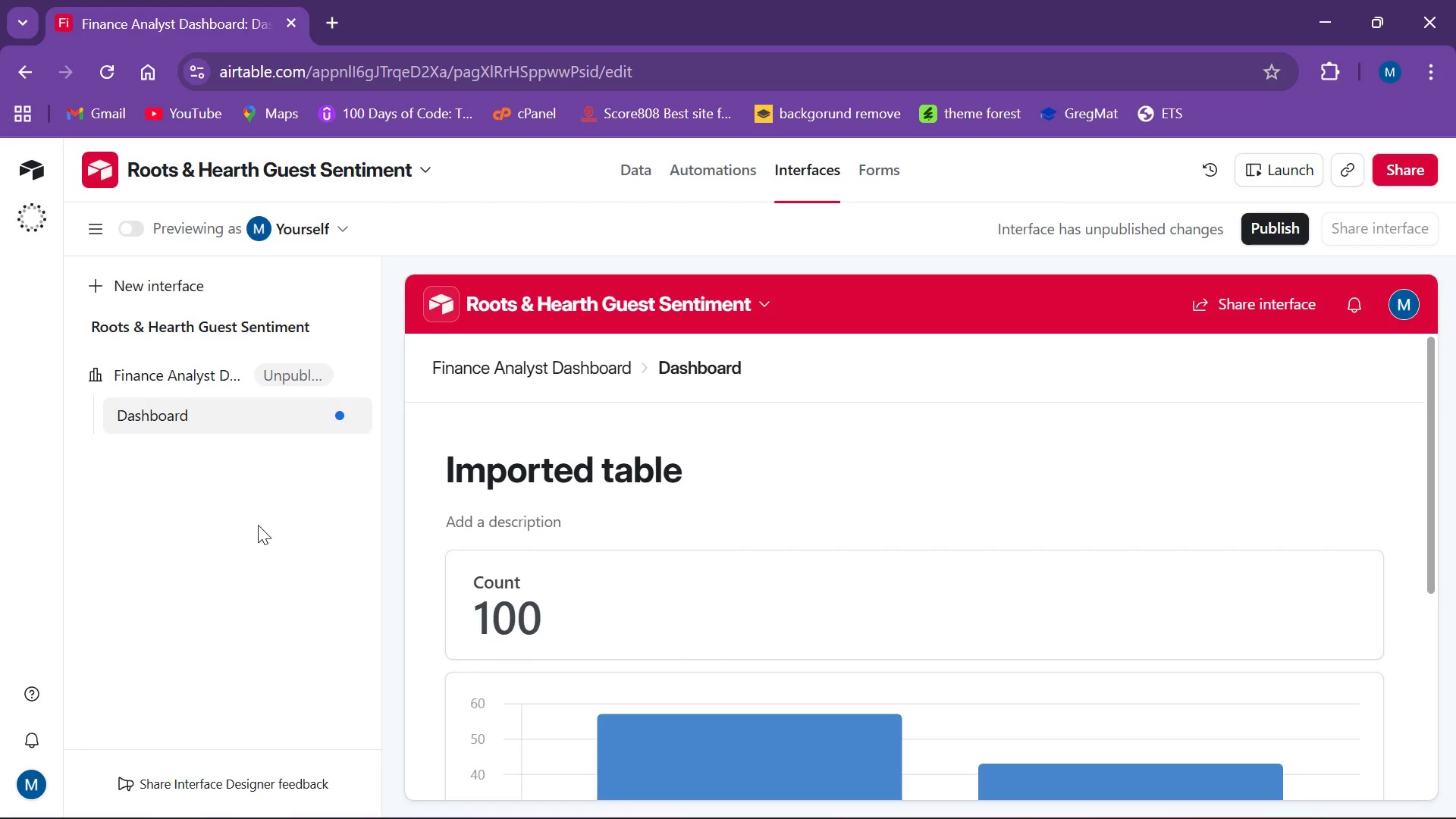 
wait(6.02)
 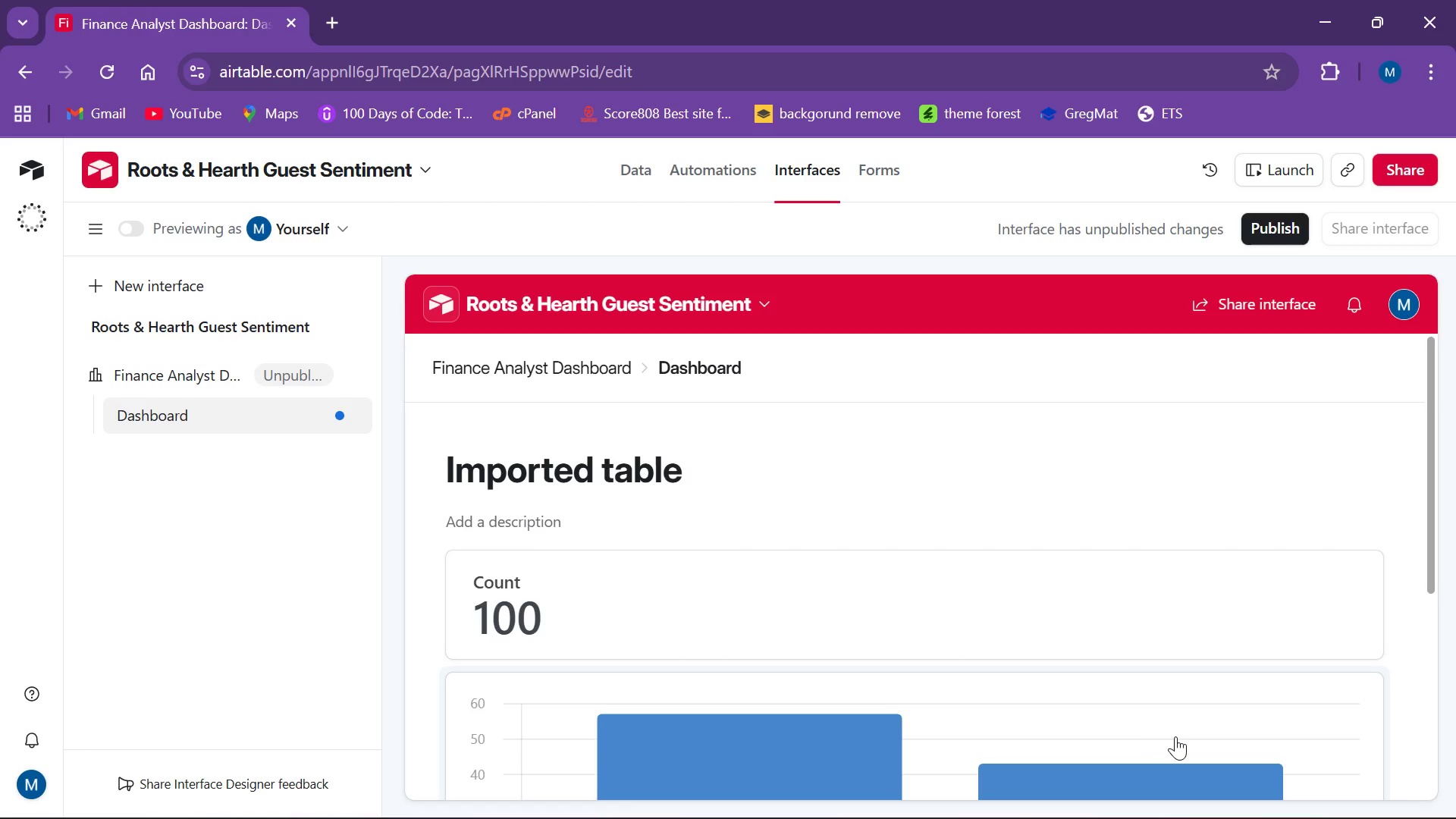 
left_click([95, 229])
 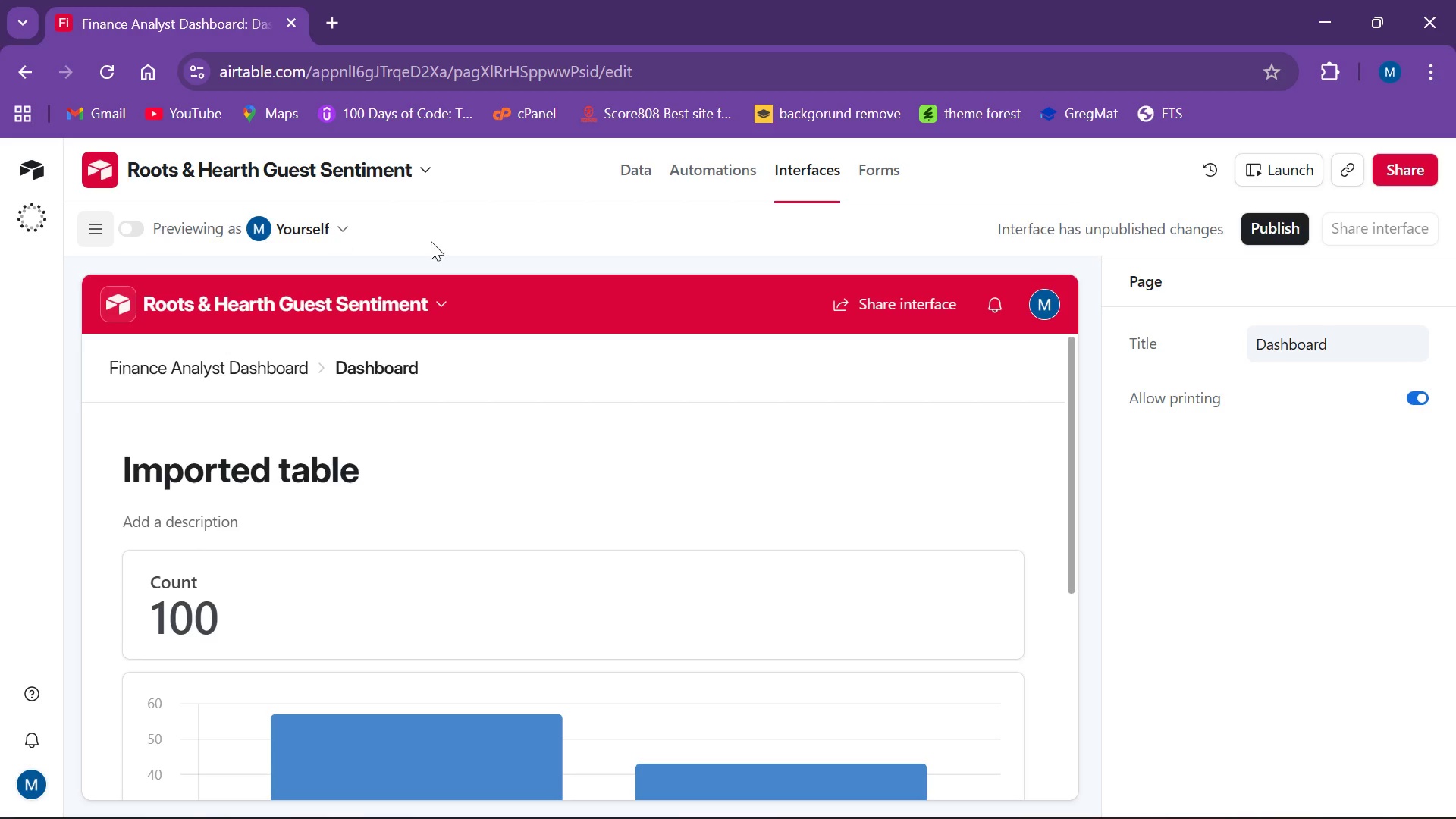 
wait(8.0)
 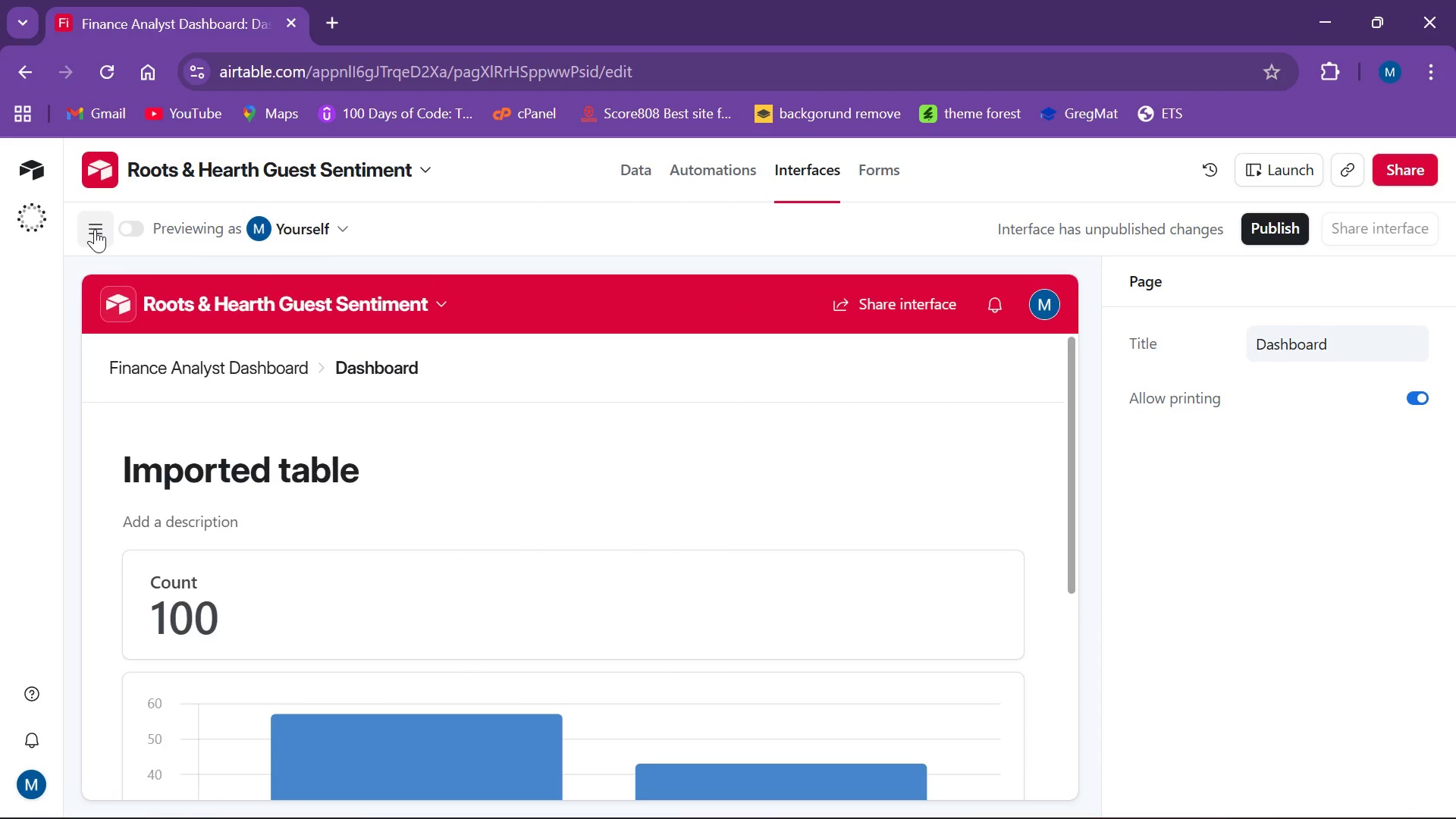 
left_click([431, 174])
 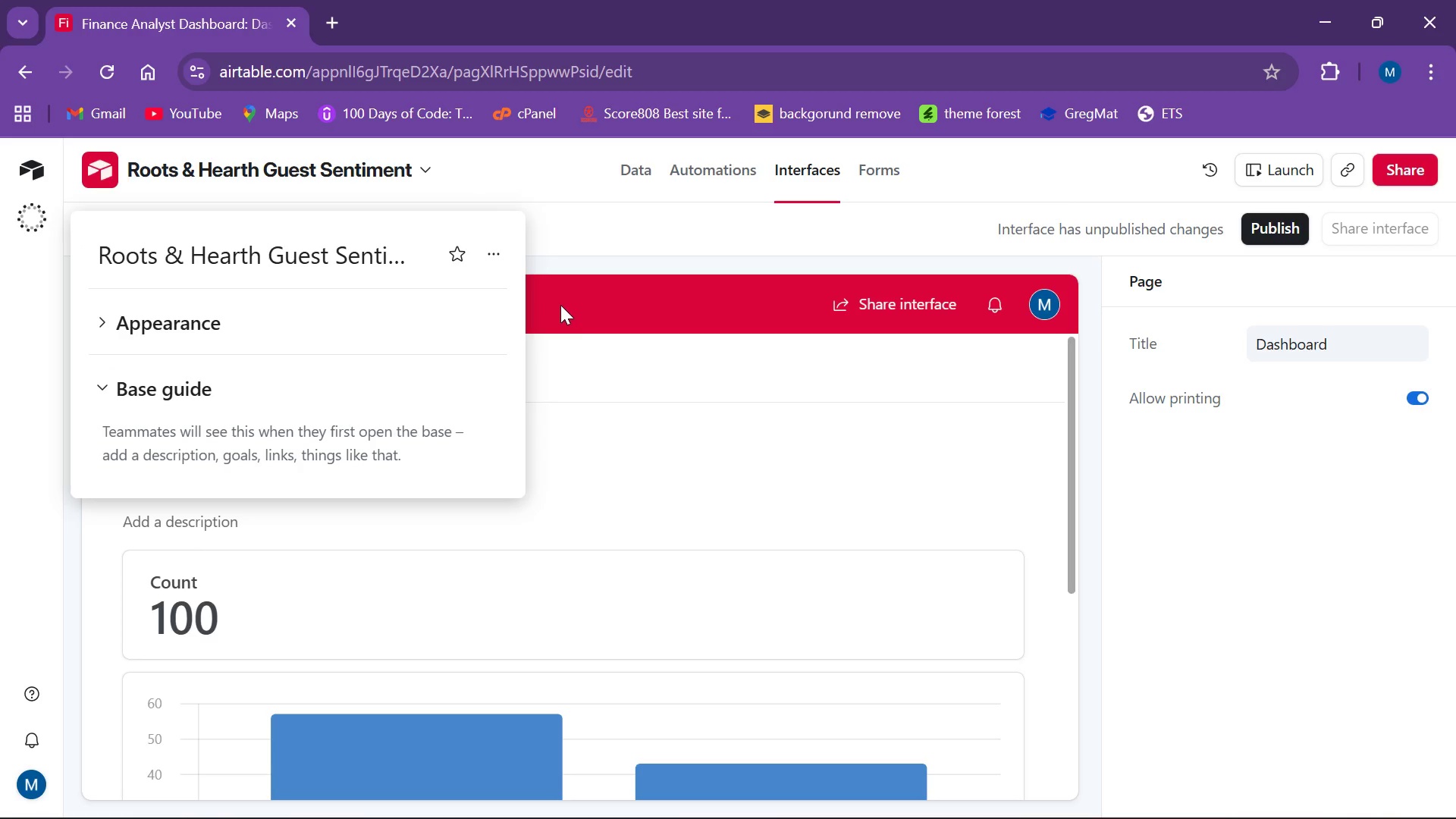 
left_click([493, 256])
 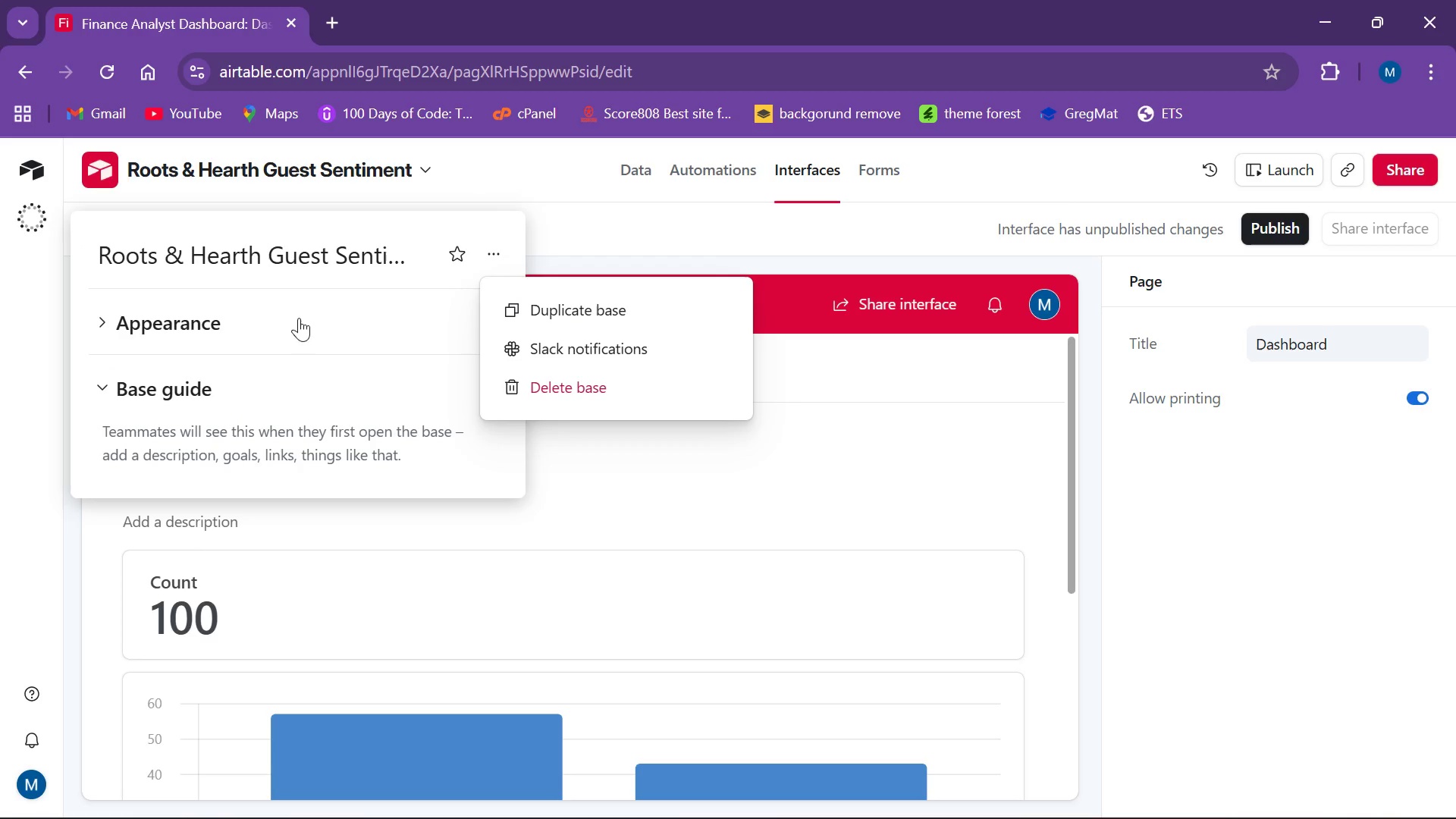 
left_click([143, 325])
 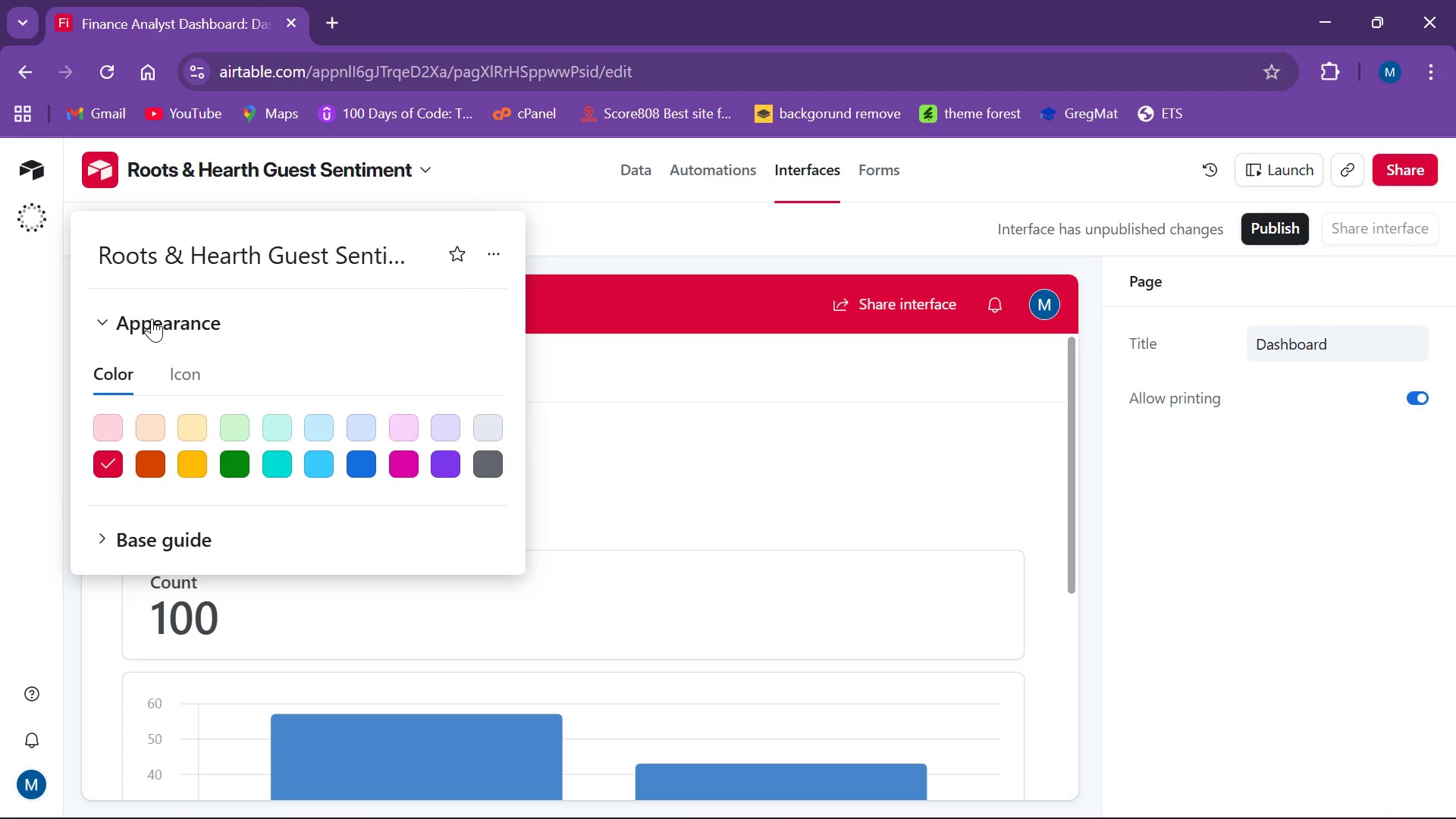 
left_click([152, 318])
 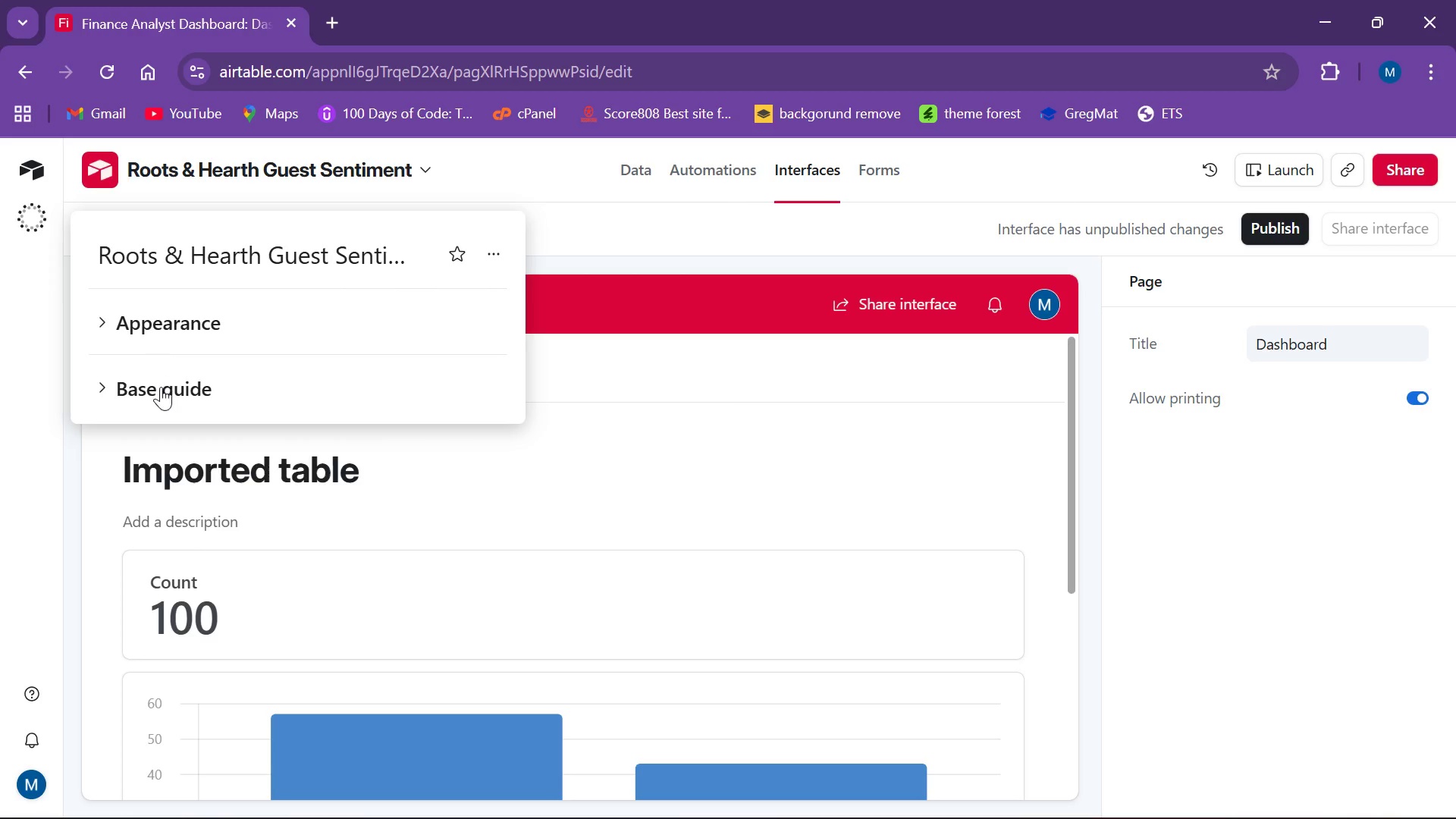 
left_click([161, 387])
 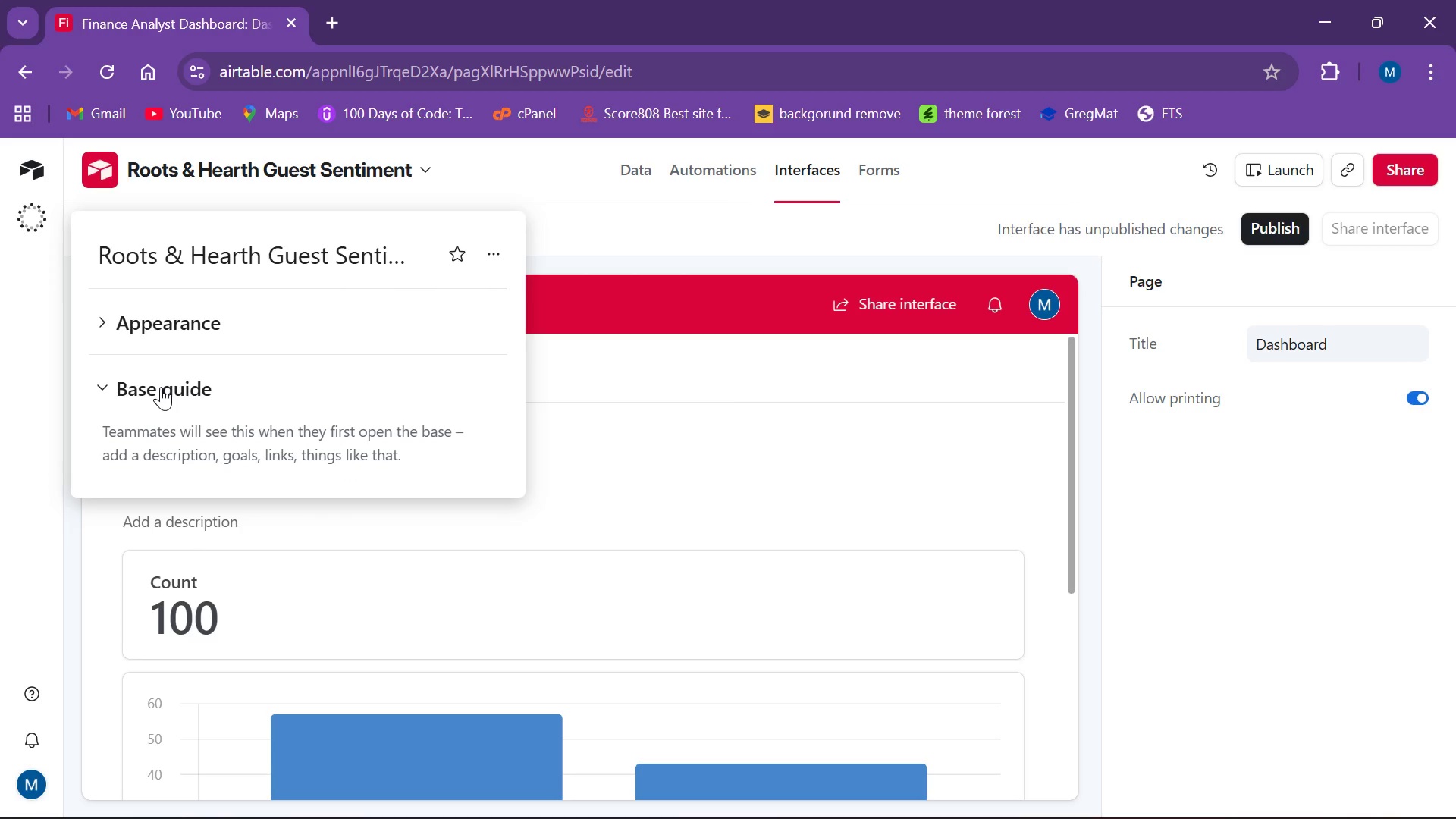 
left_click([161, 387])
 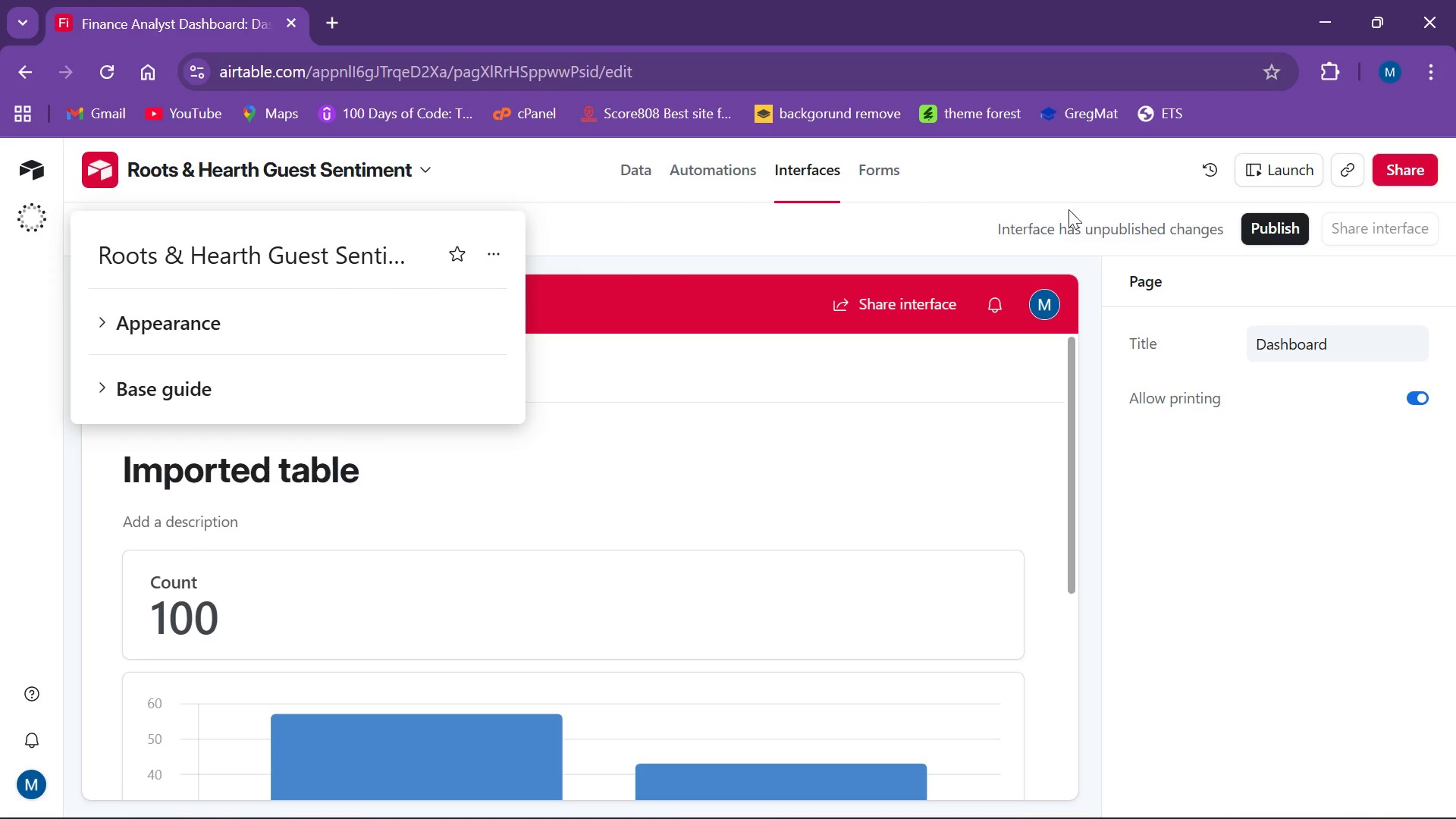 
left_click([1131, 223])
 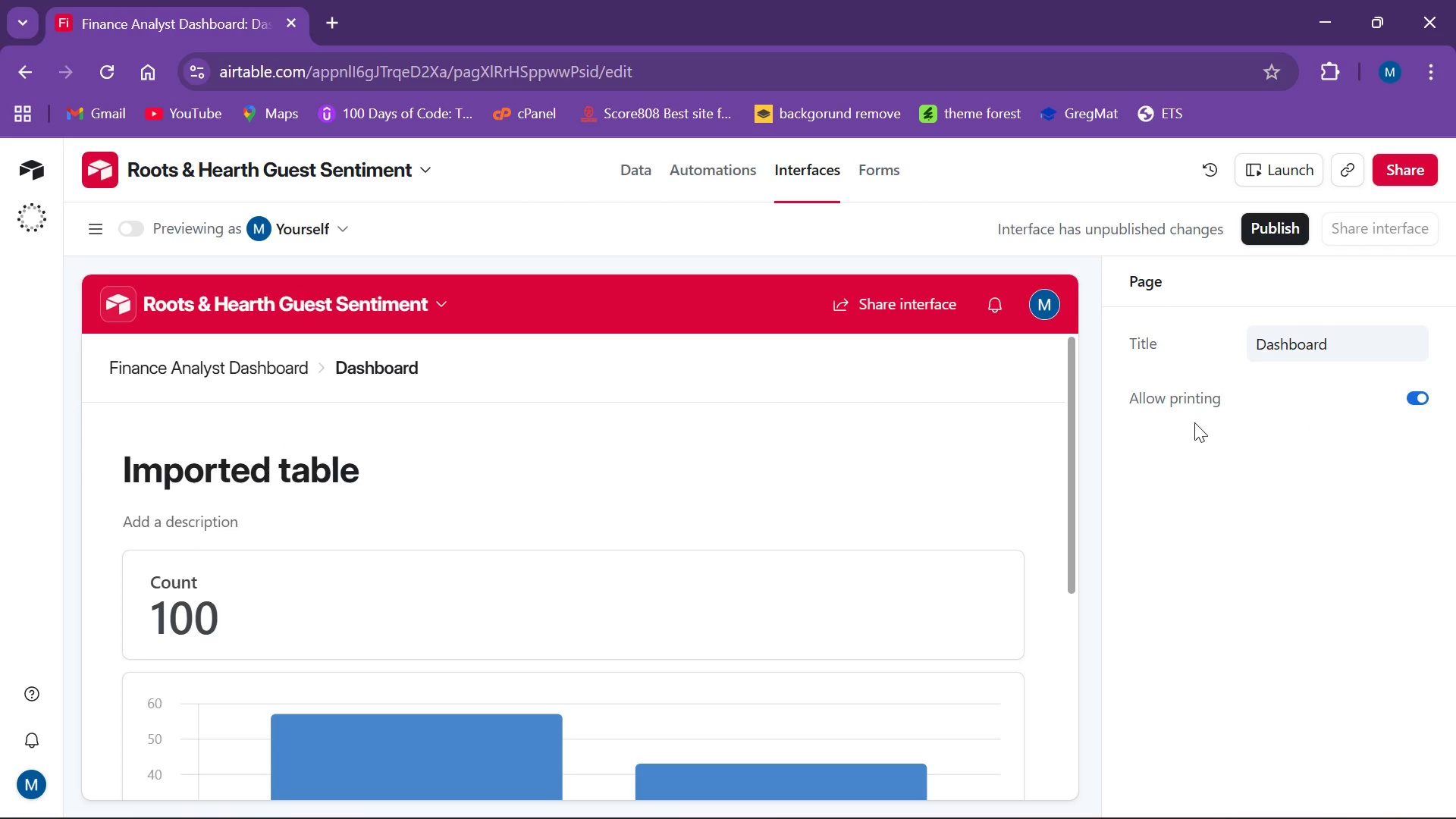 
left_click([1296, 338])
 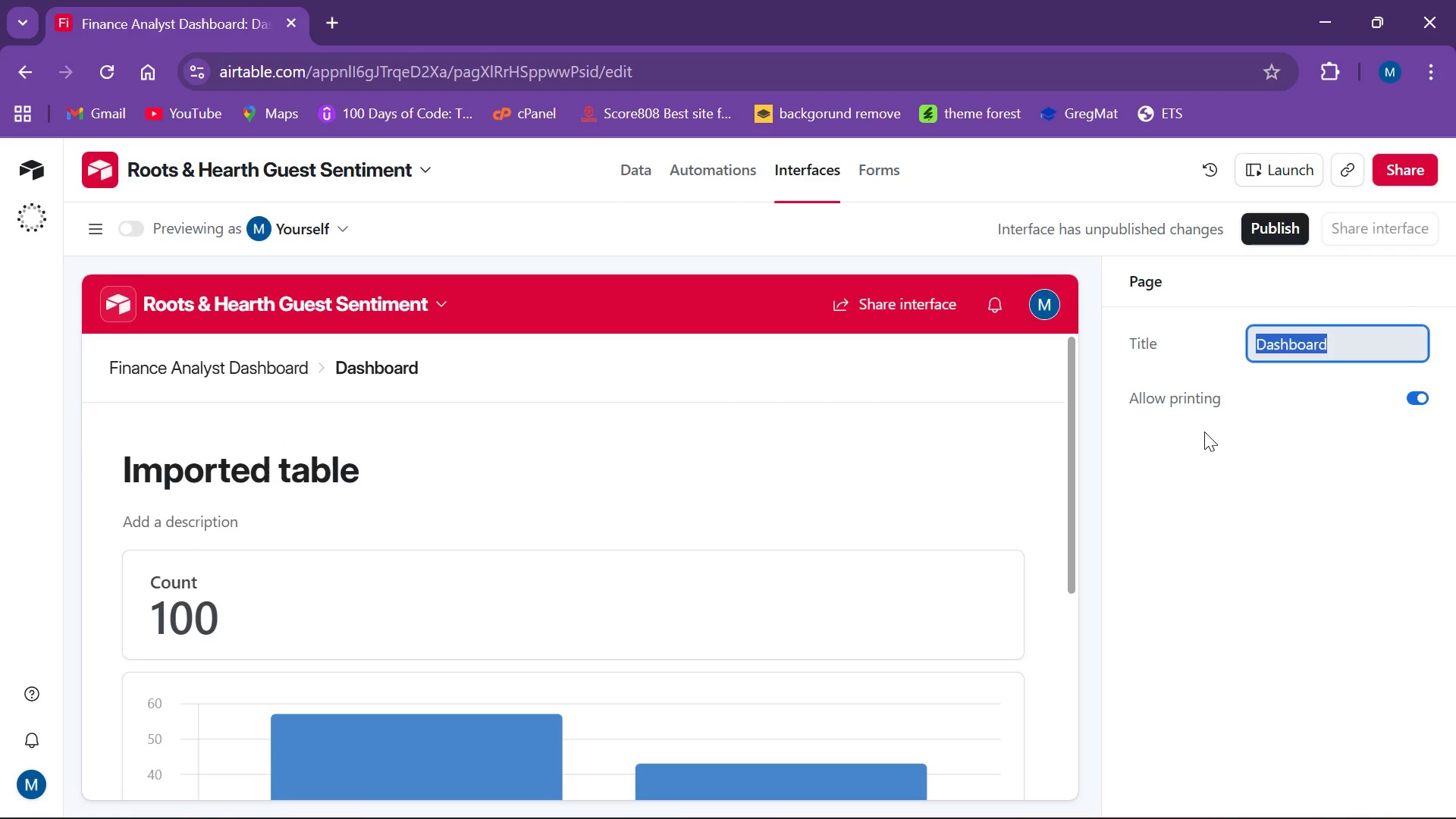 
left_click([1206, 438])
 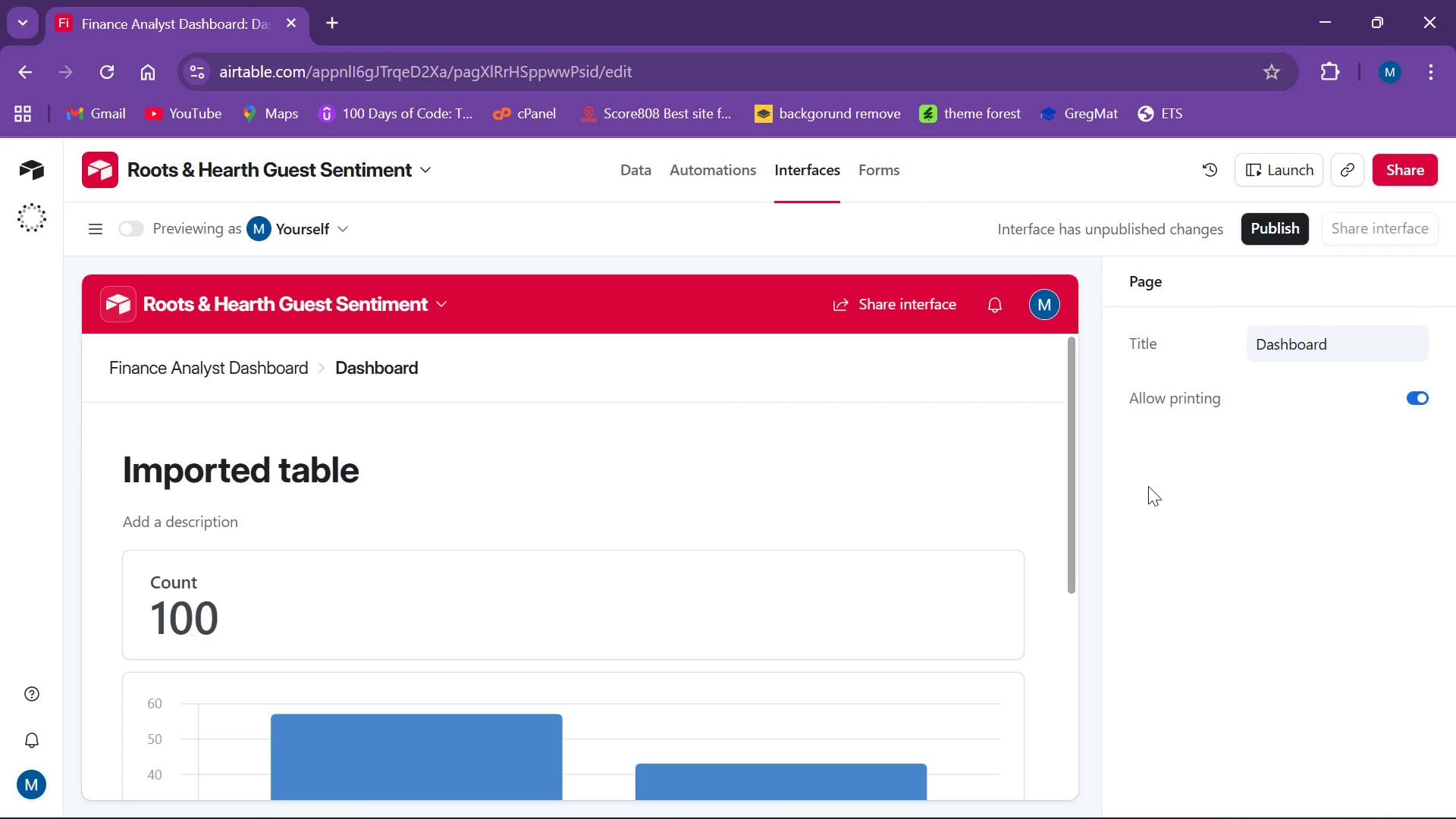 
scroll: coordinate [1150, 475], scroll_direction: down, amount: 3.0
 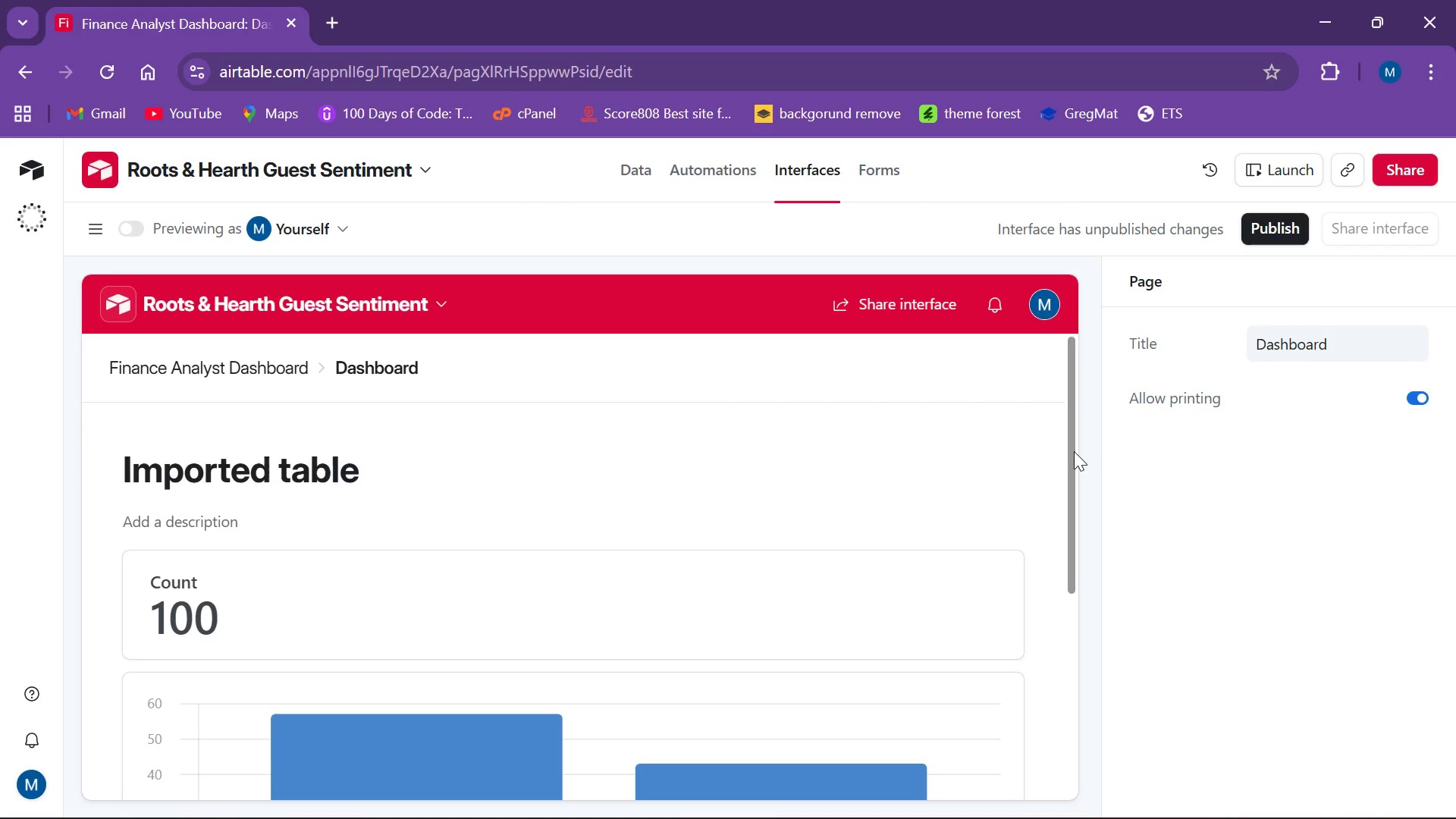 
left_click_drag(start_coordinate=[1075, 448], to_coordinate=[1093, 312])
 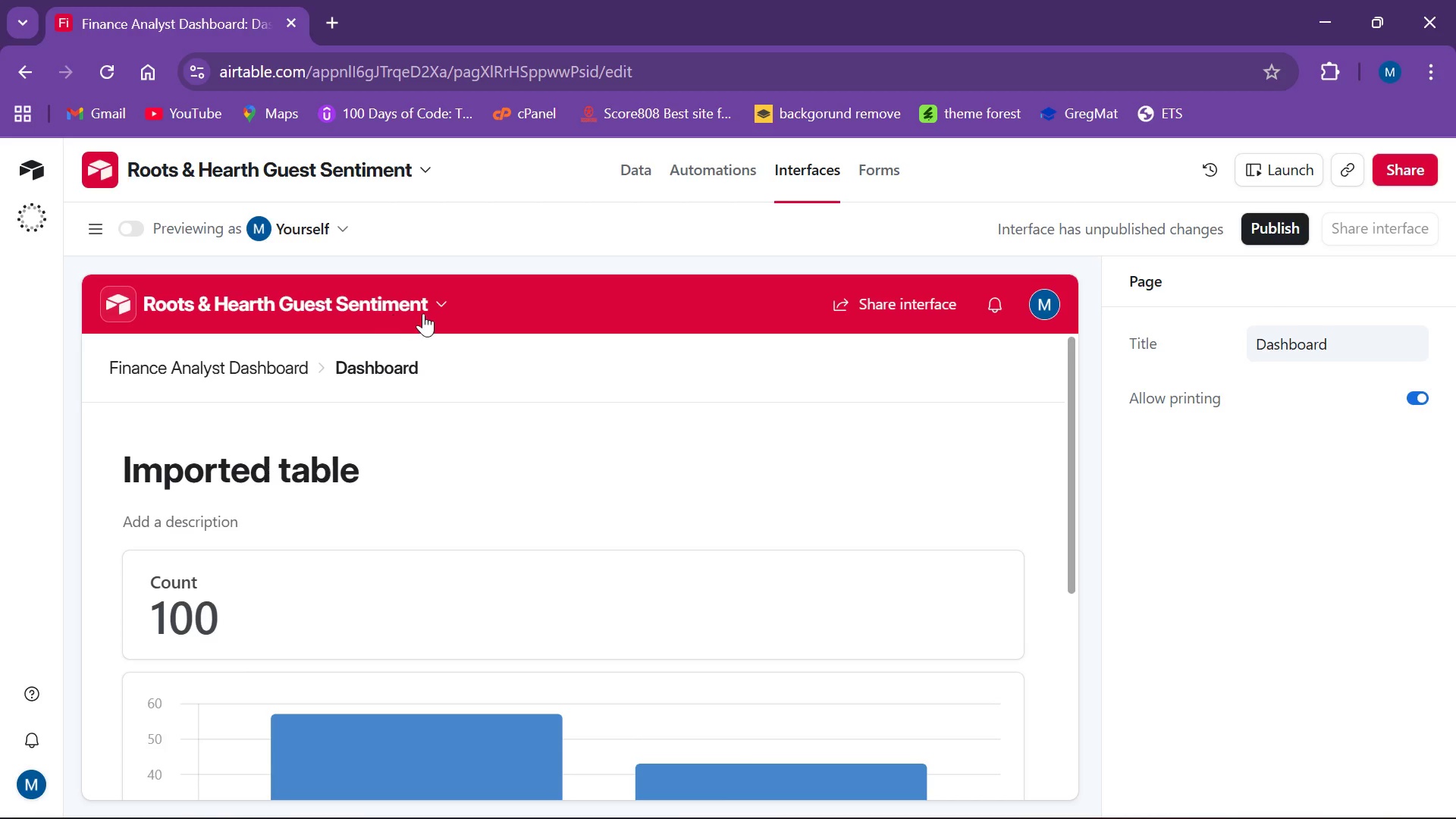 
left_click([441, 301])
 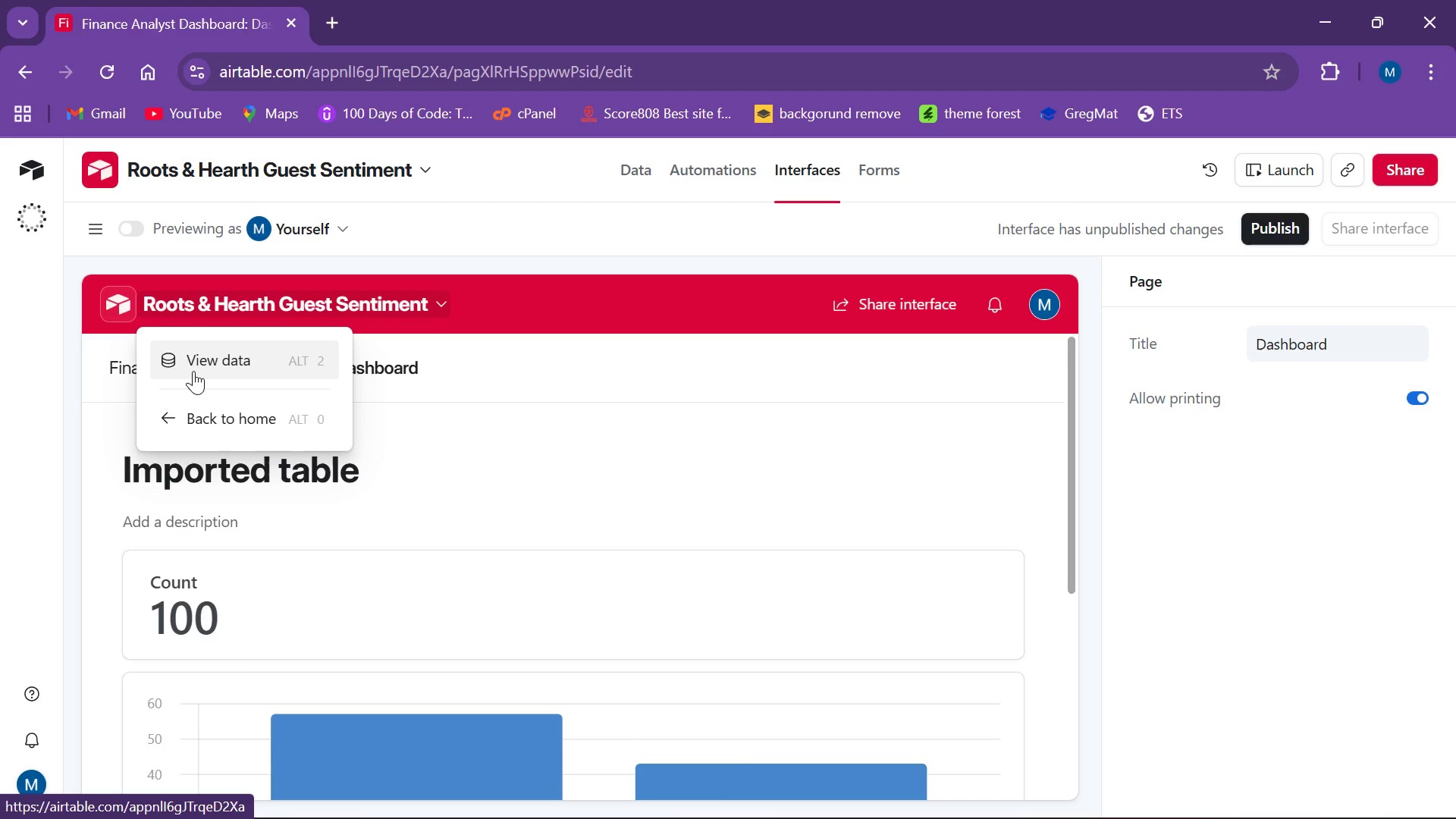 
left_click([196, 369])
 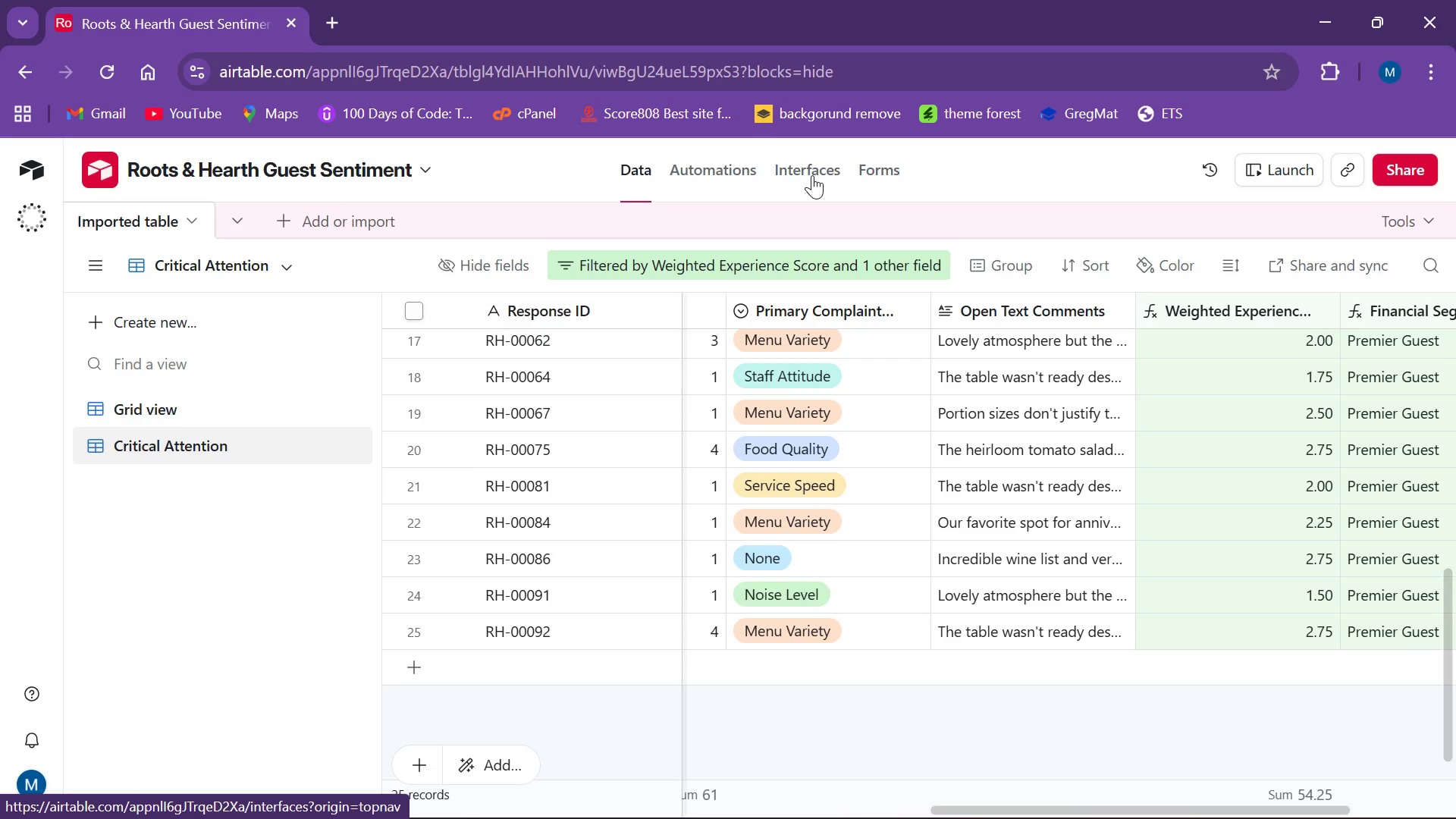 
left_click([812, 175])
 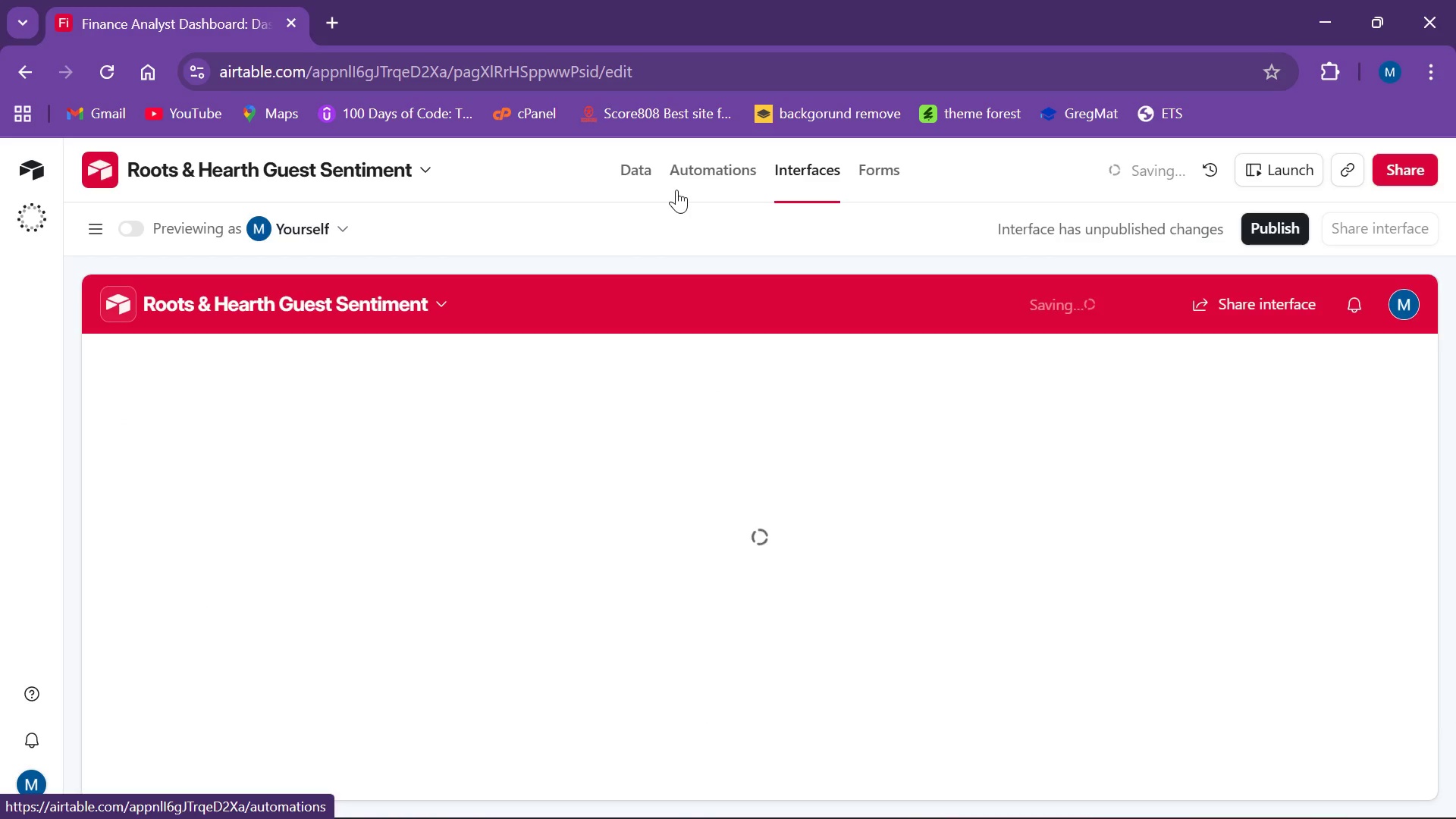 
left_click([697, 173])
 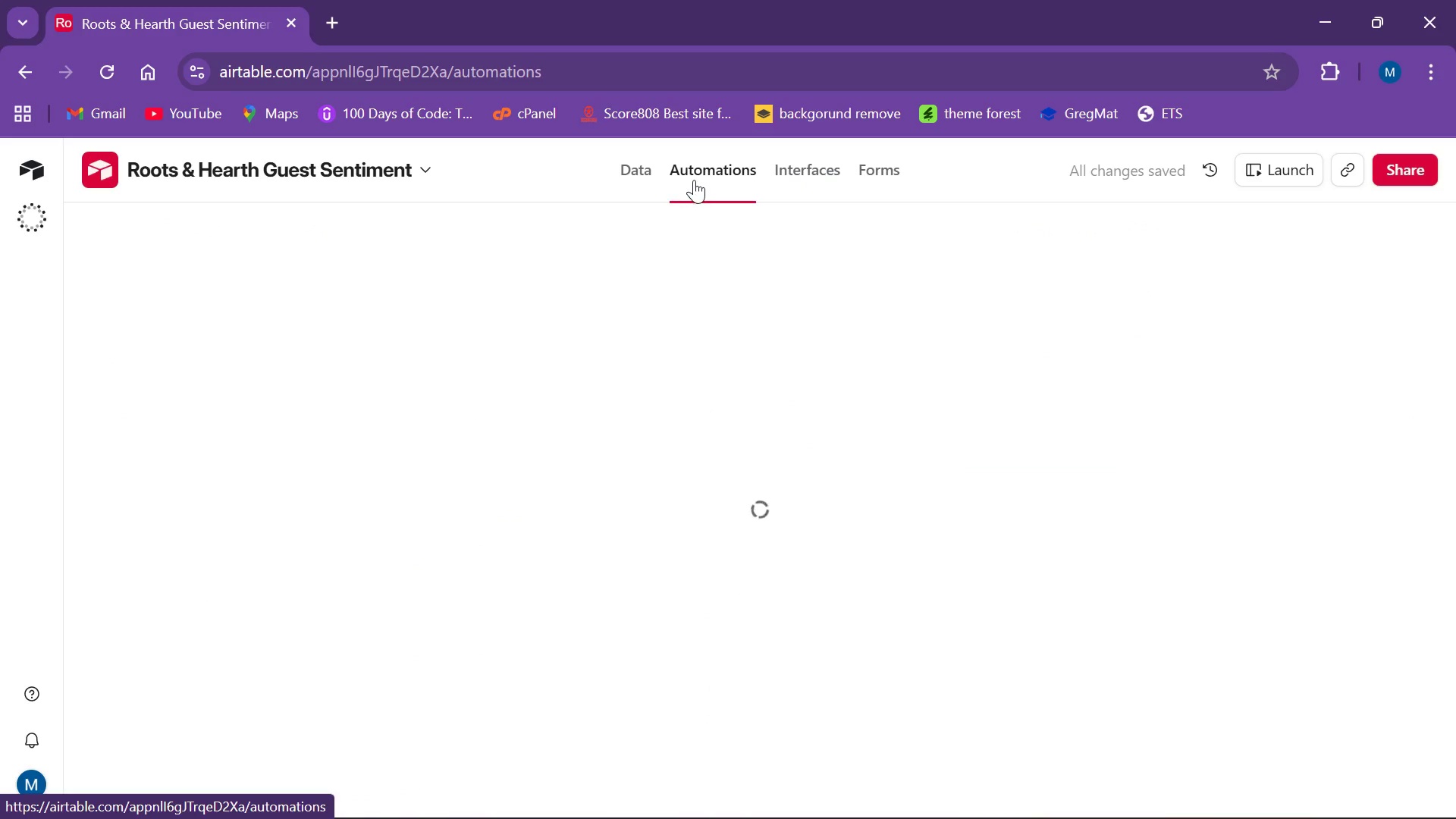 
mouse_move([803, 378])
 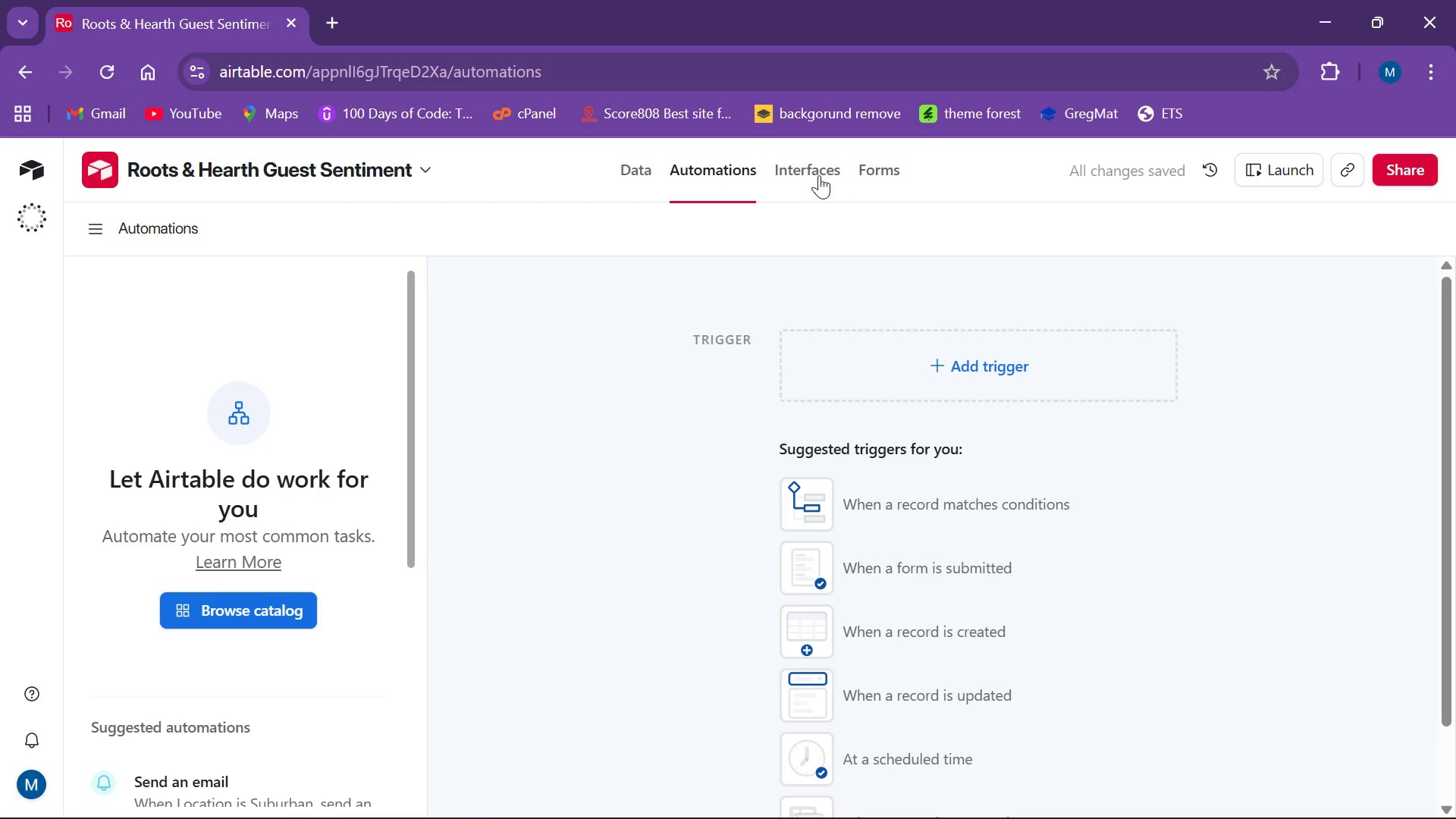 
left_click([814, 176])
 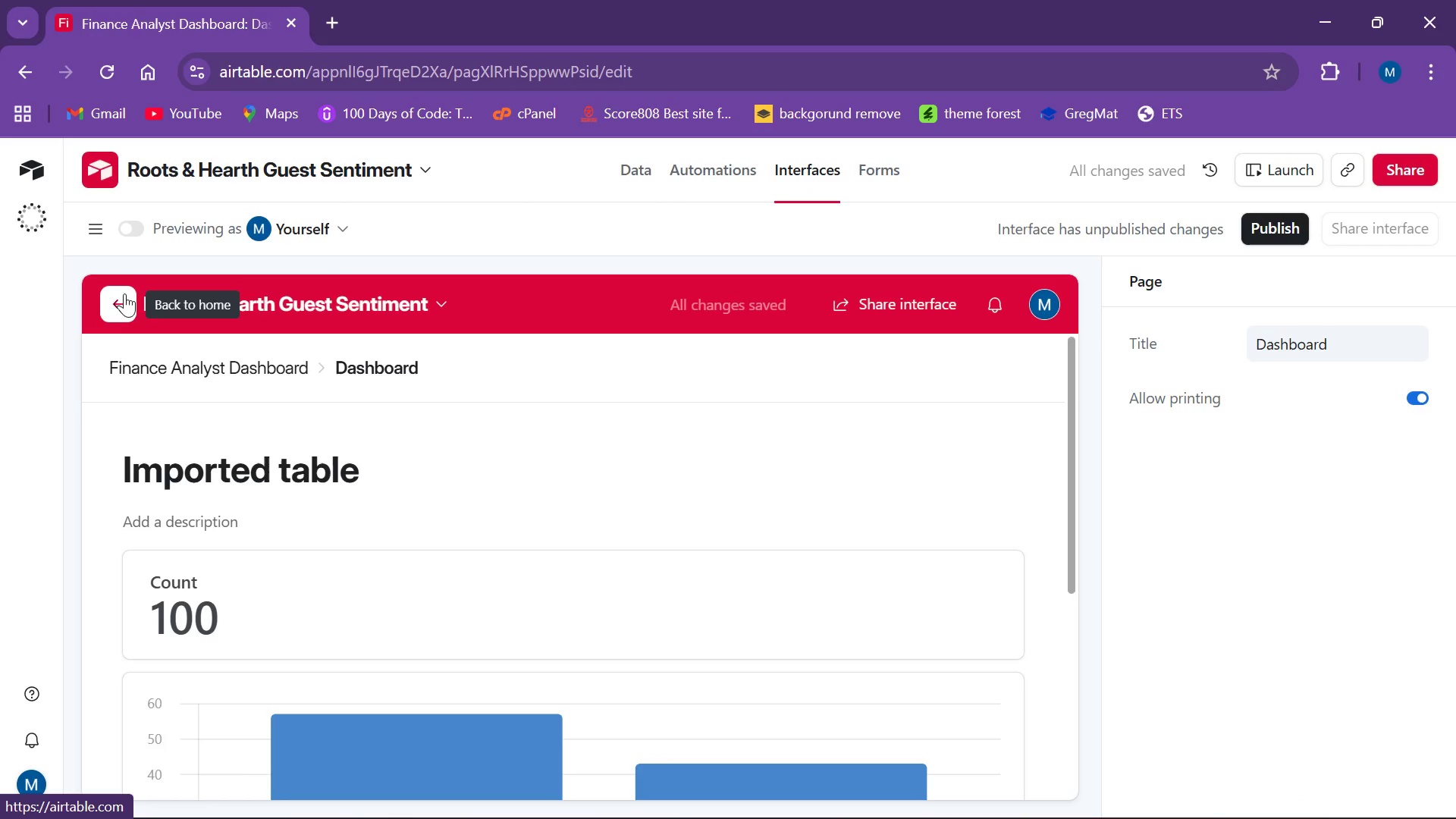 
right_click([248, 305])
 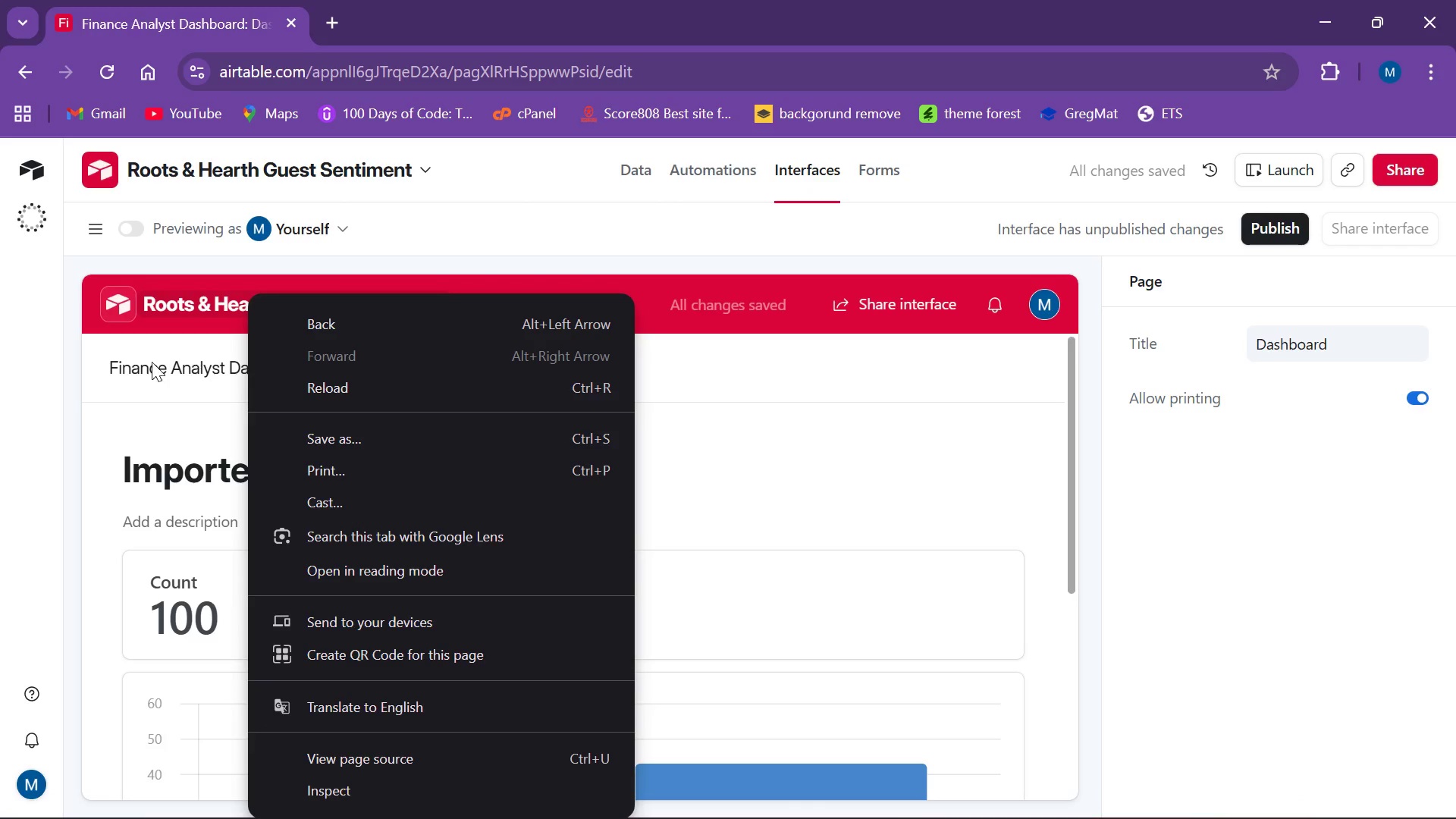 
left_click([120, 372])
 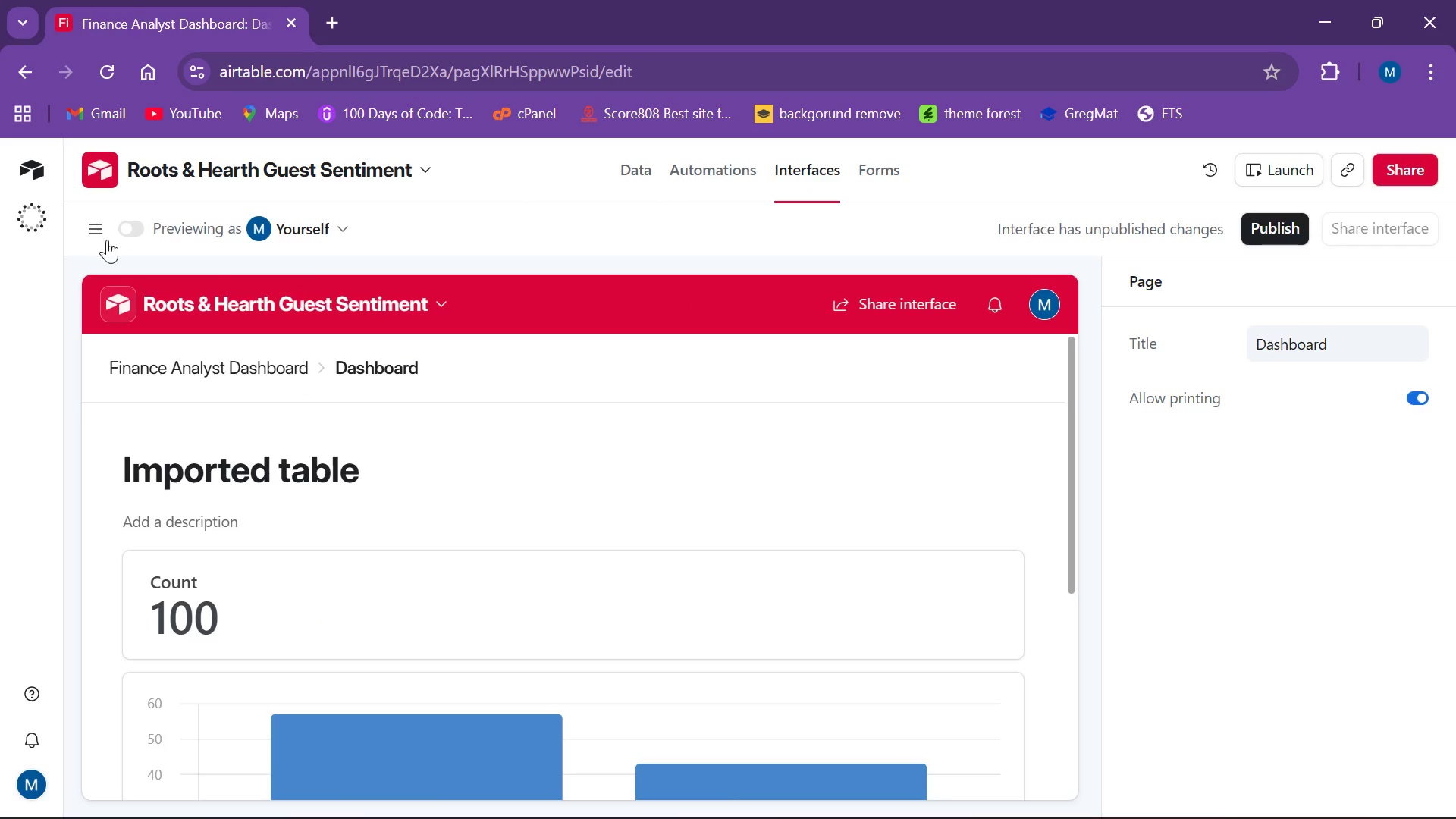 
wait(5.06)
 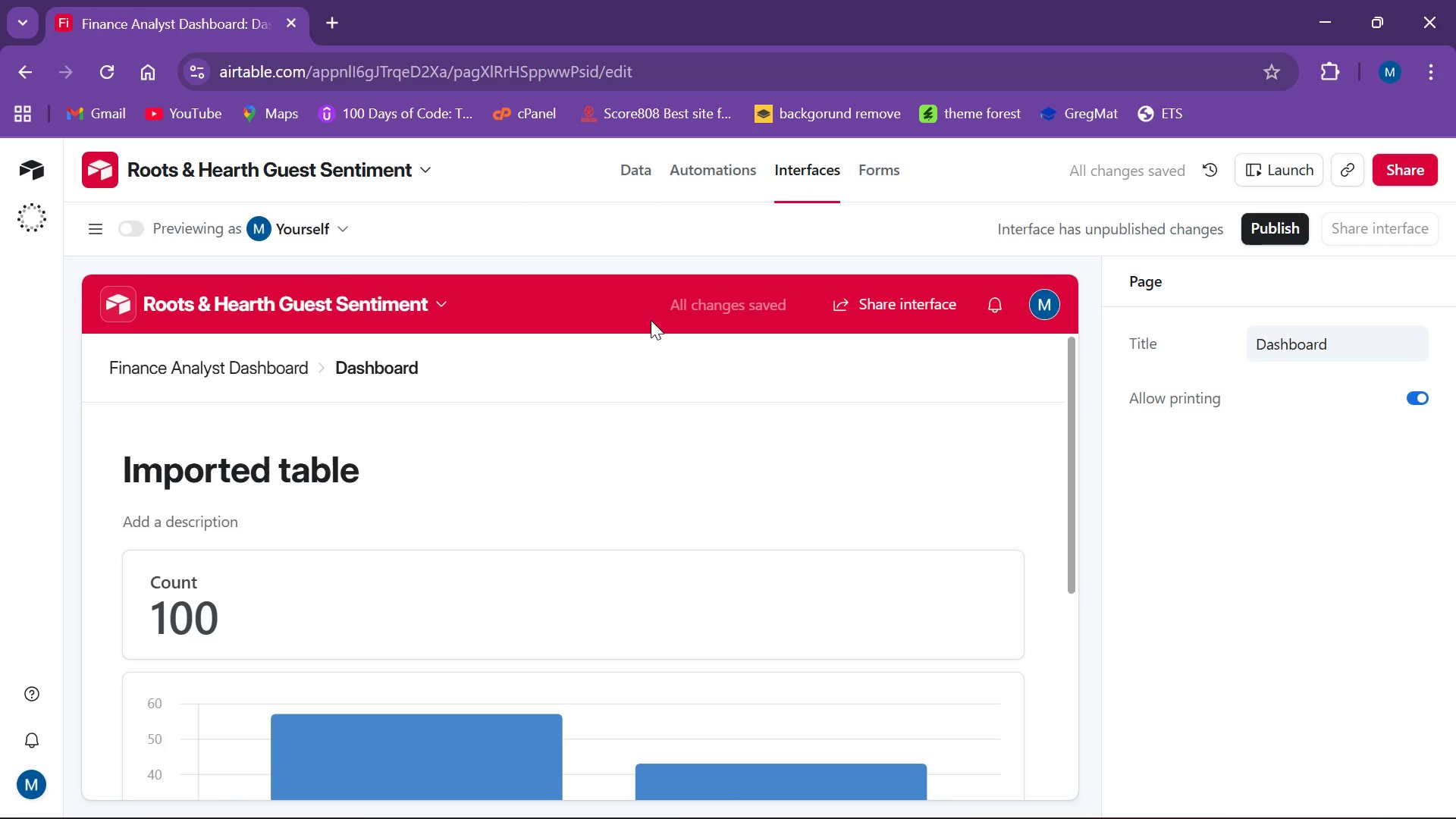 
scroll: coordinate [136, 441], scroll_direction: down, amount: 2.0
 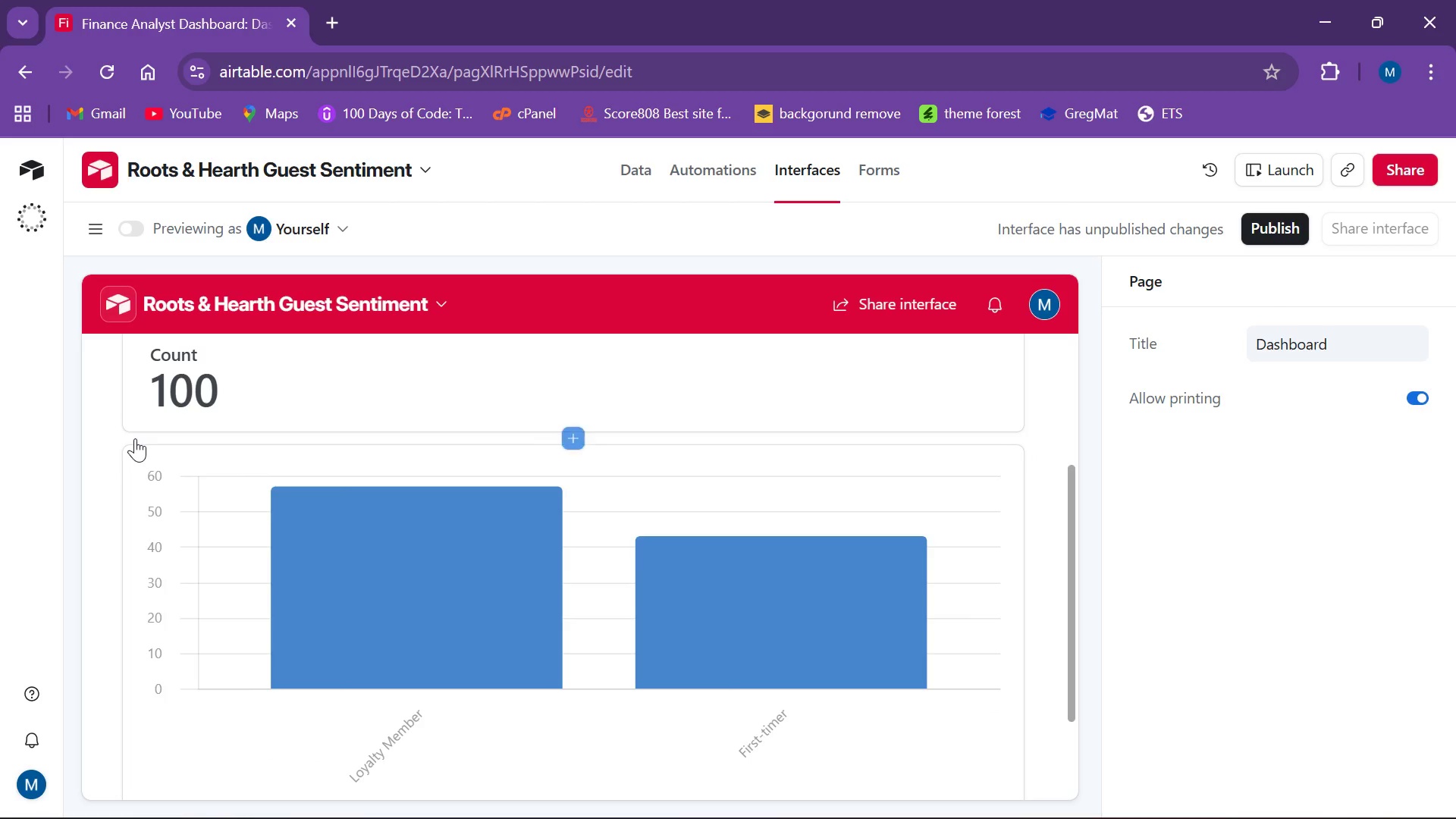 
scroll: coordinate [136, 427], scroll_direction: up, amount: 5.0
 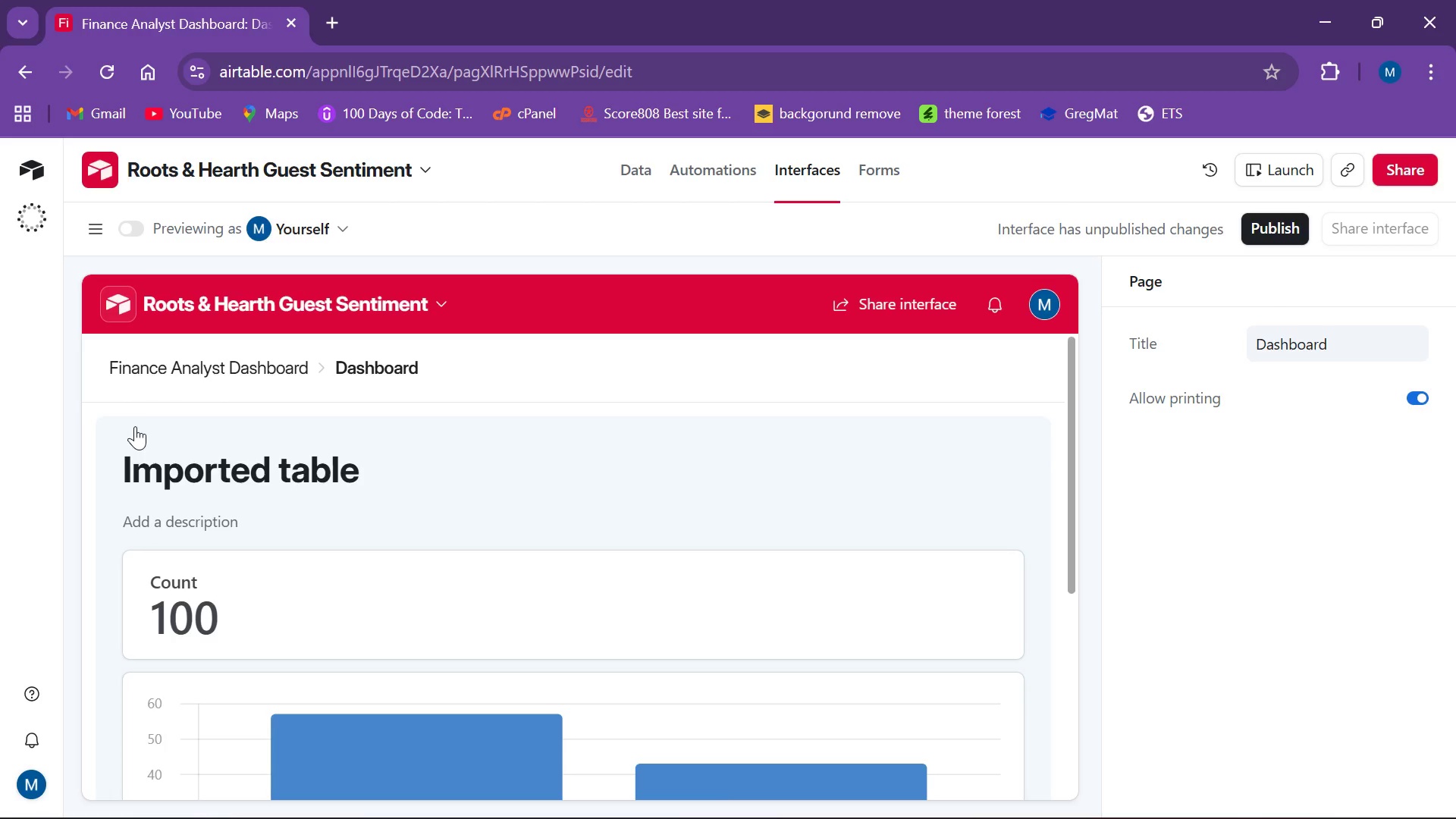 
wait(25.37)
 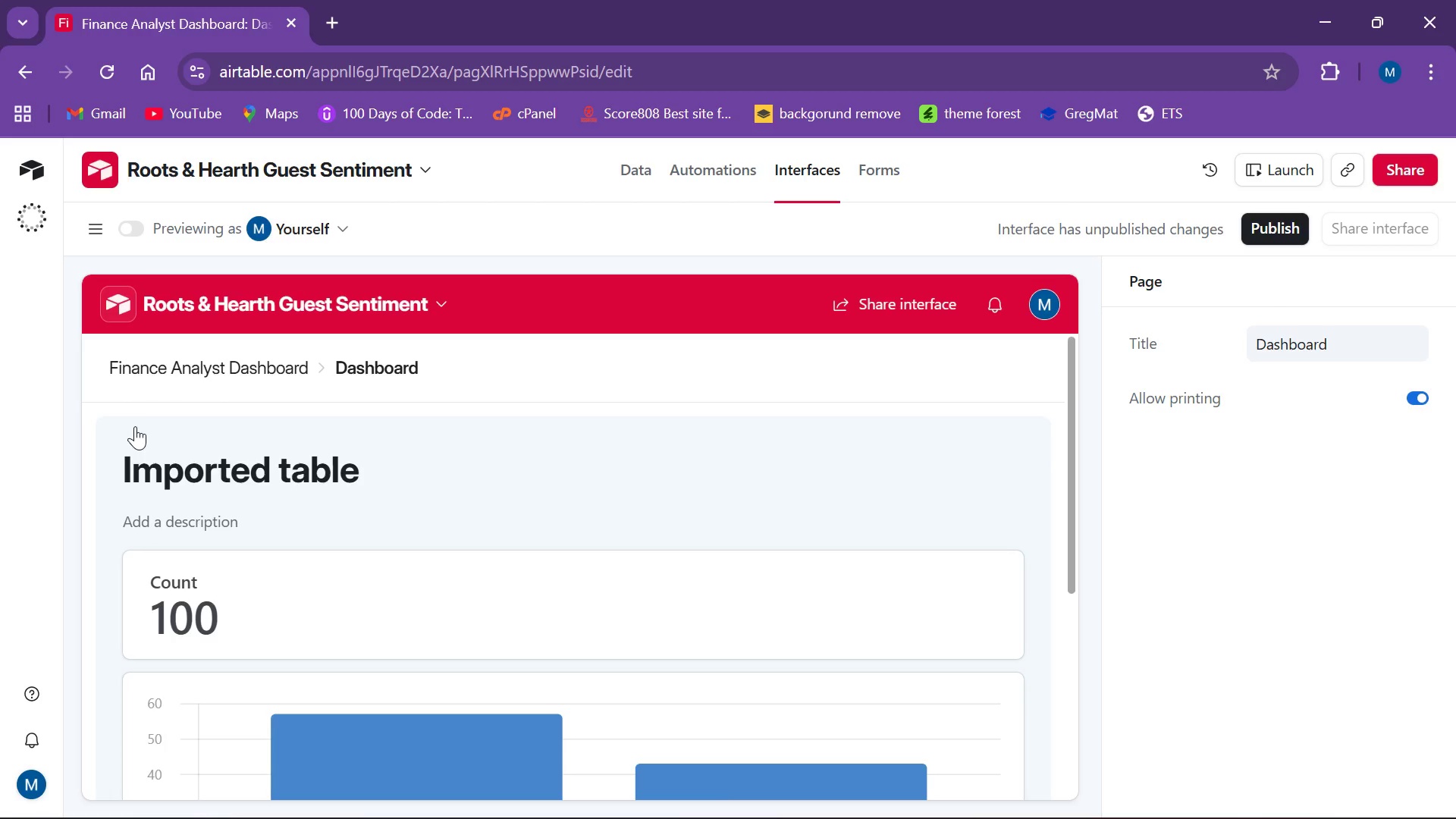 
scroll: coordinate [671, 282], scroll_direction: up, amount: 5.0
 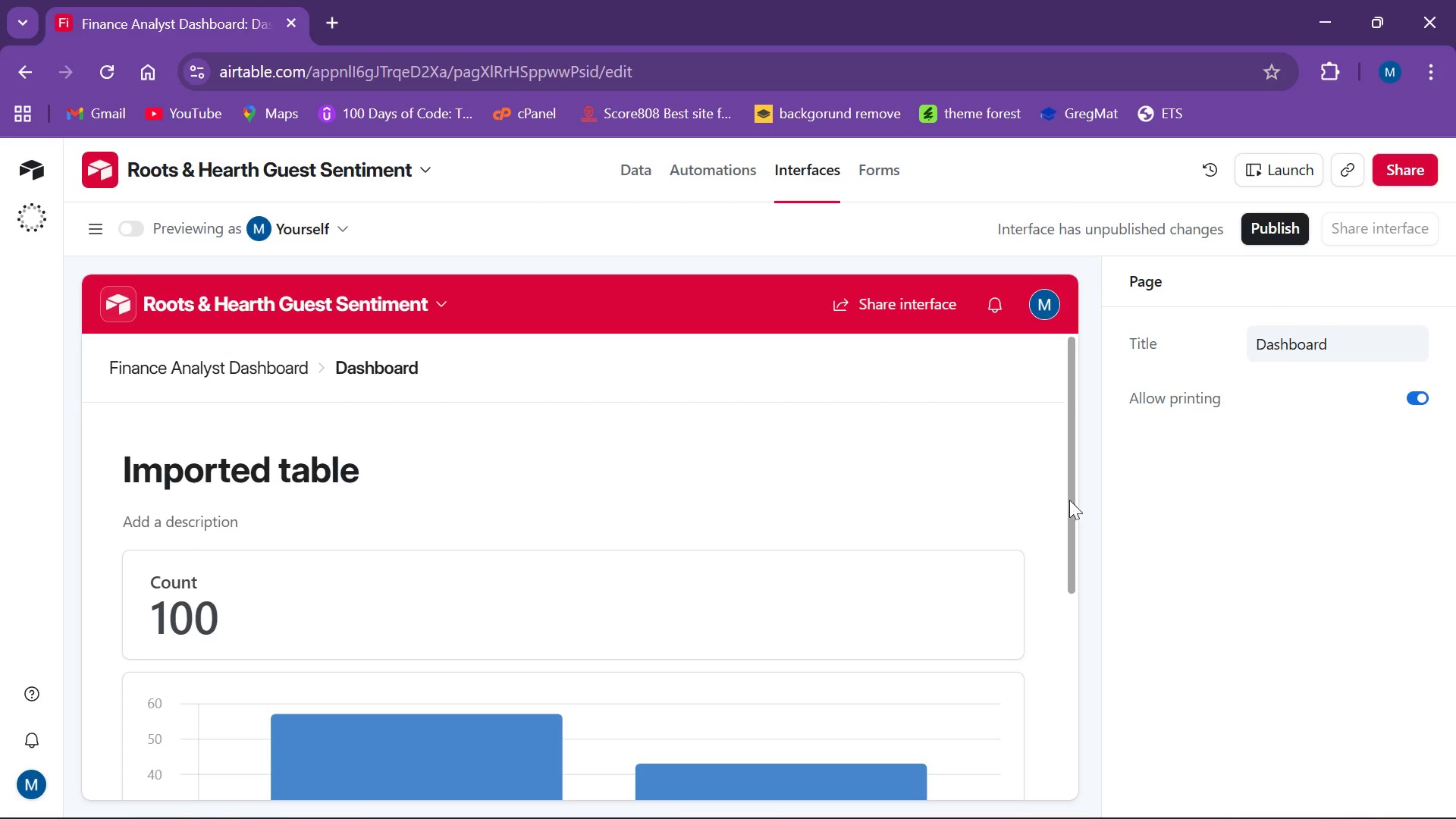 
wait(13.51)
 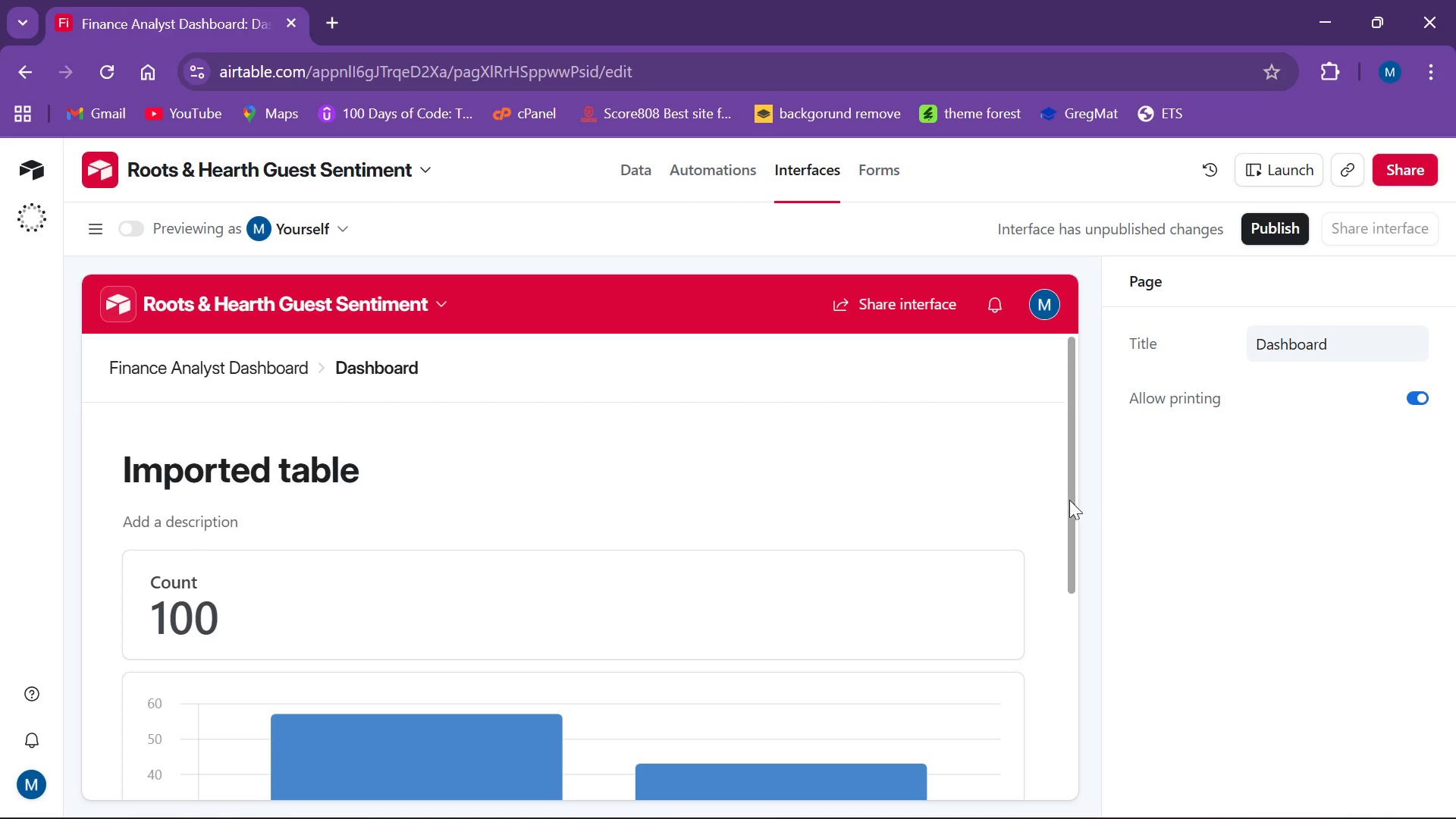 
left_click([254, 229])
 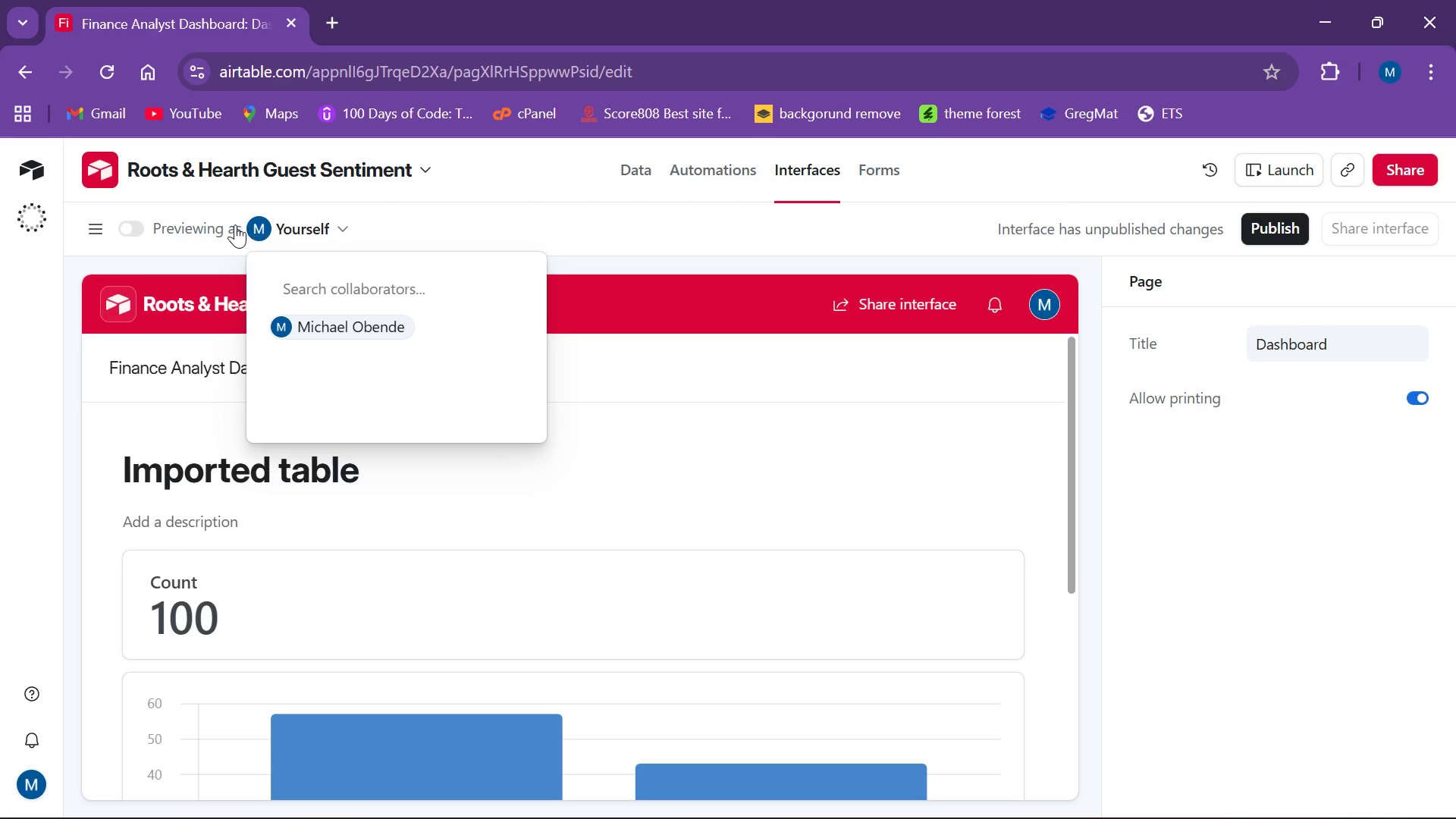 
left_click([230, 224])
 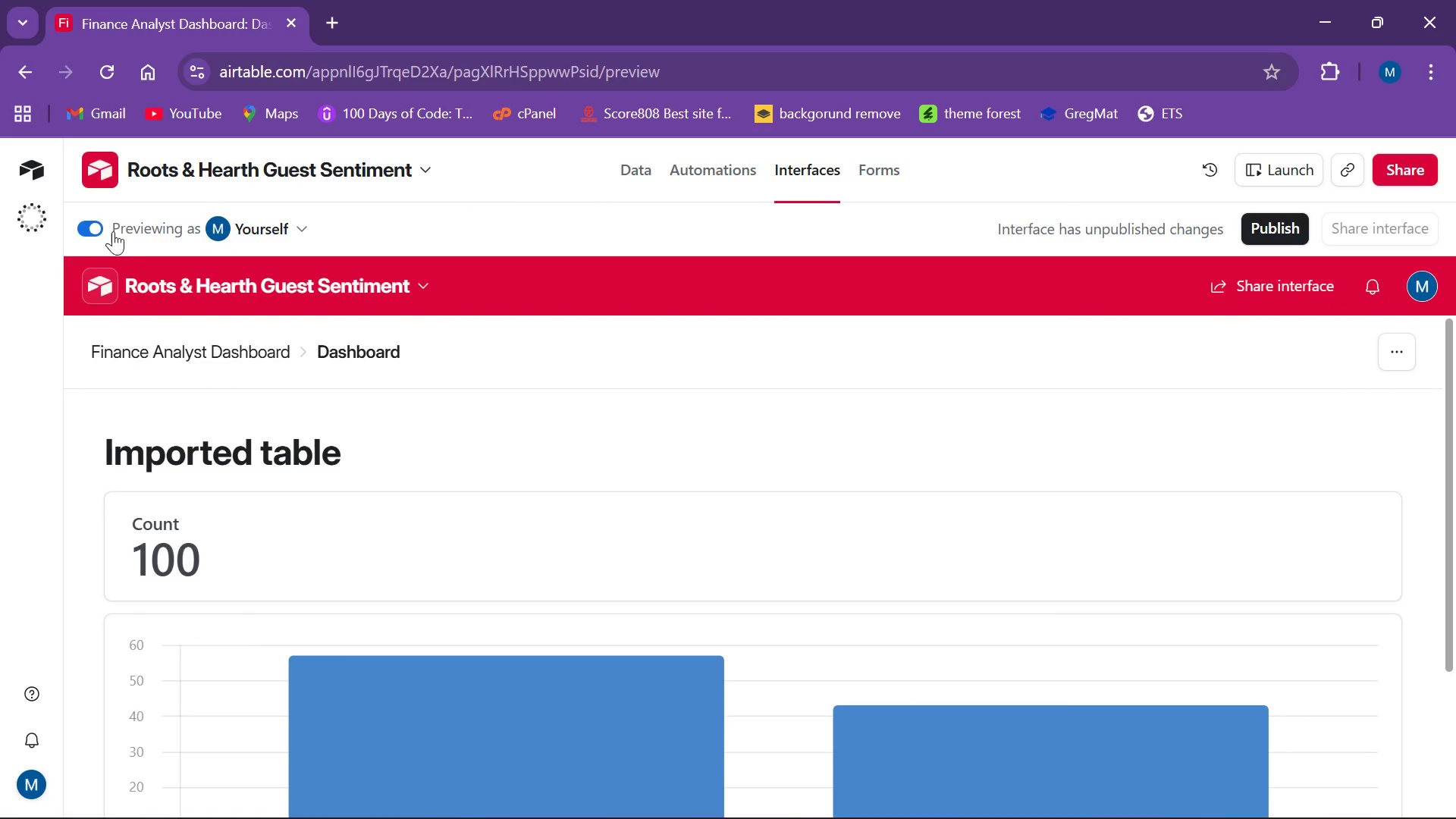 
wait(5.58)
 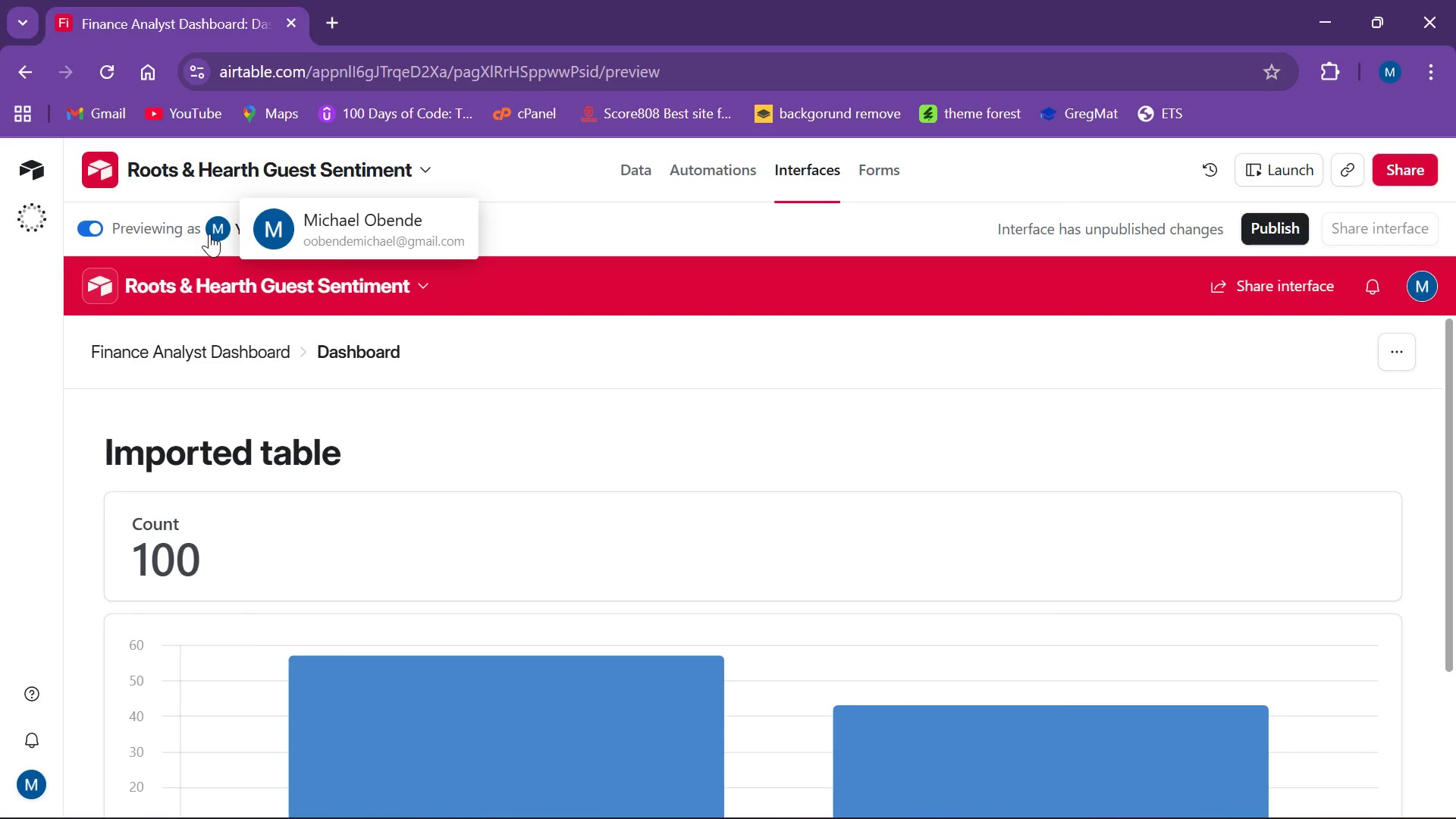 
scroll: coordinate [317, 294], scroll_direction: up, amount: 3.0
 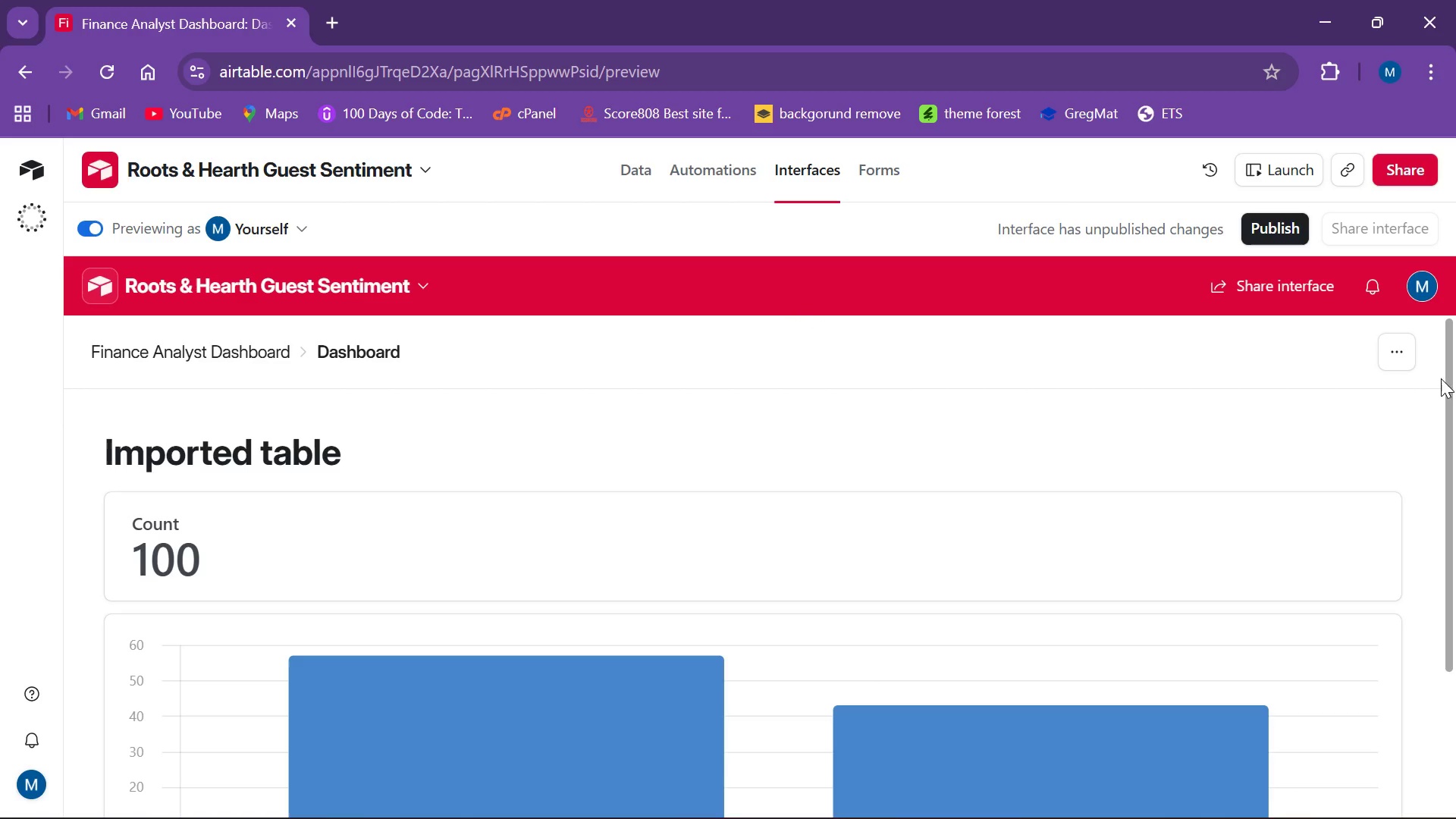 
left_click([1395, 357])
 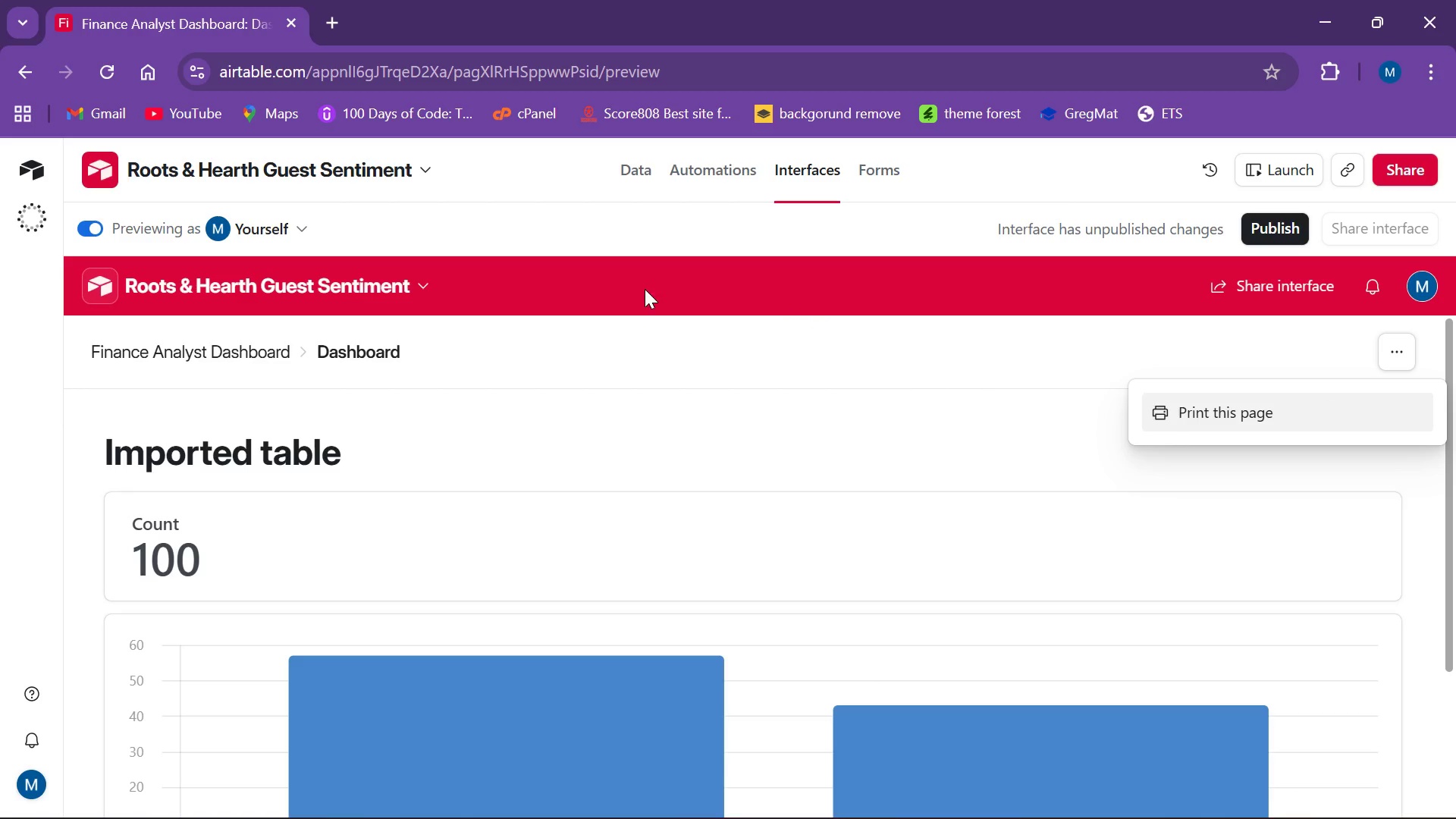 
left_click([624, 324])
 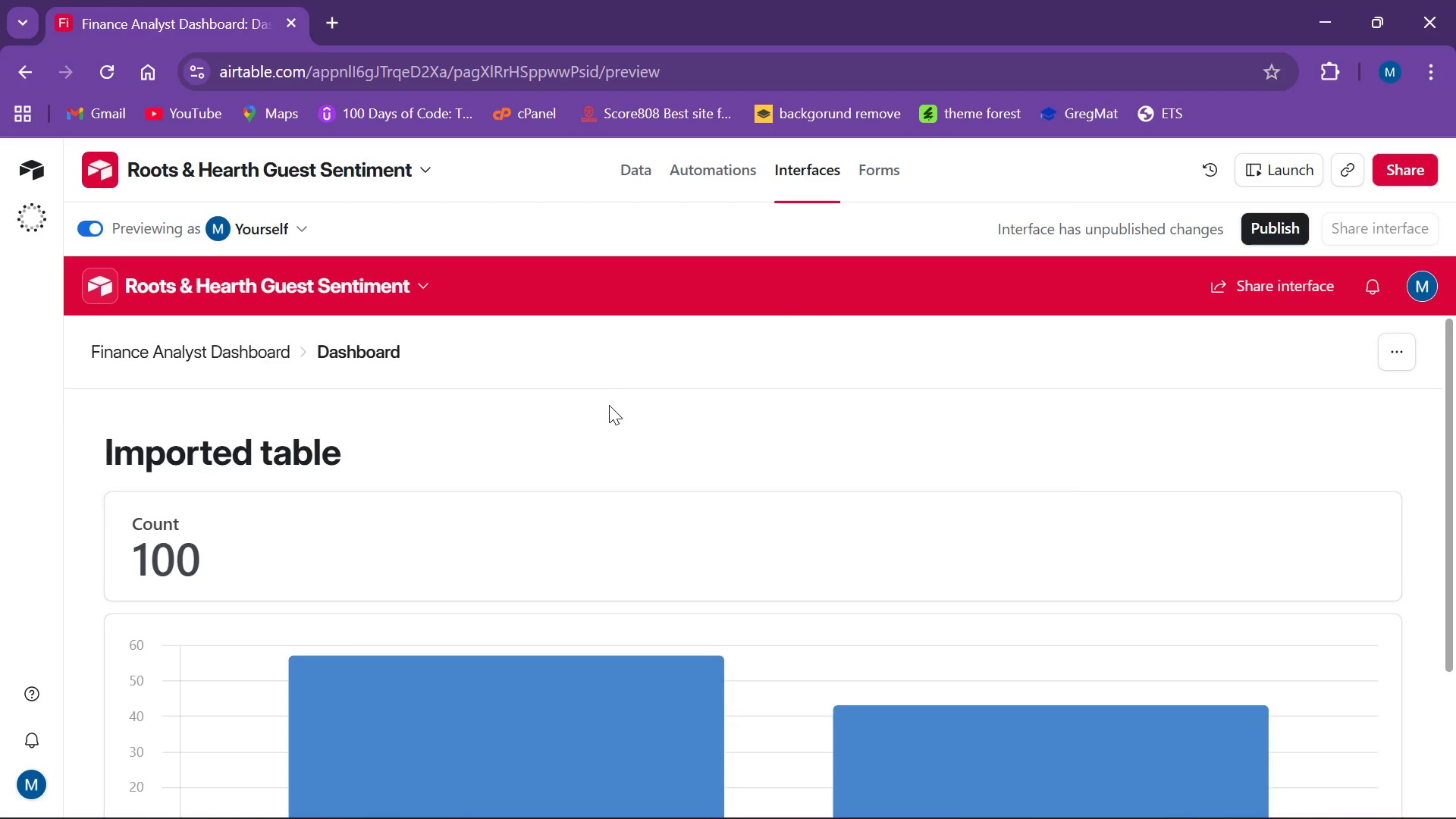 
scroll: coordinate [567, 341], scroll_direction: up, amount: 2.0
 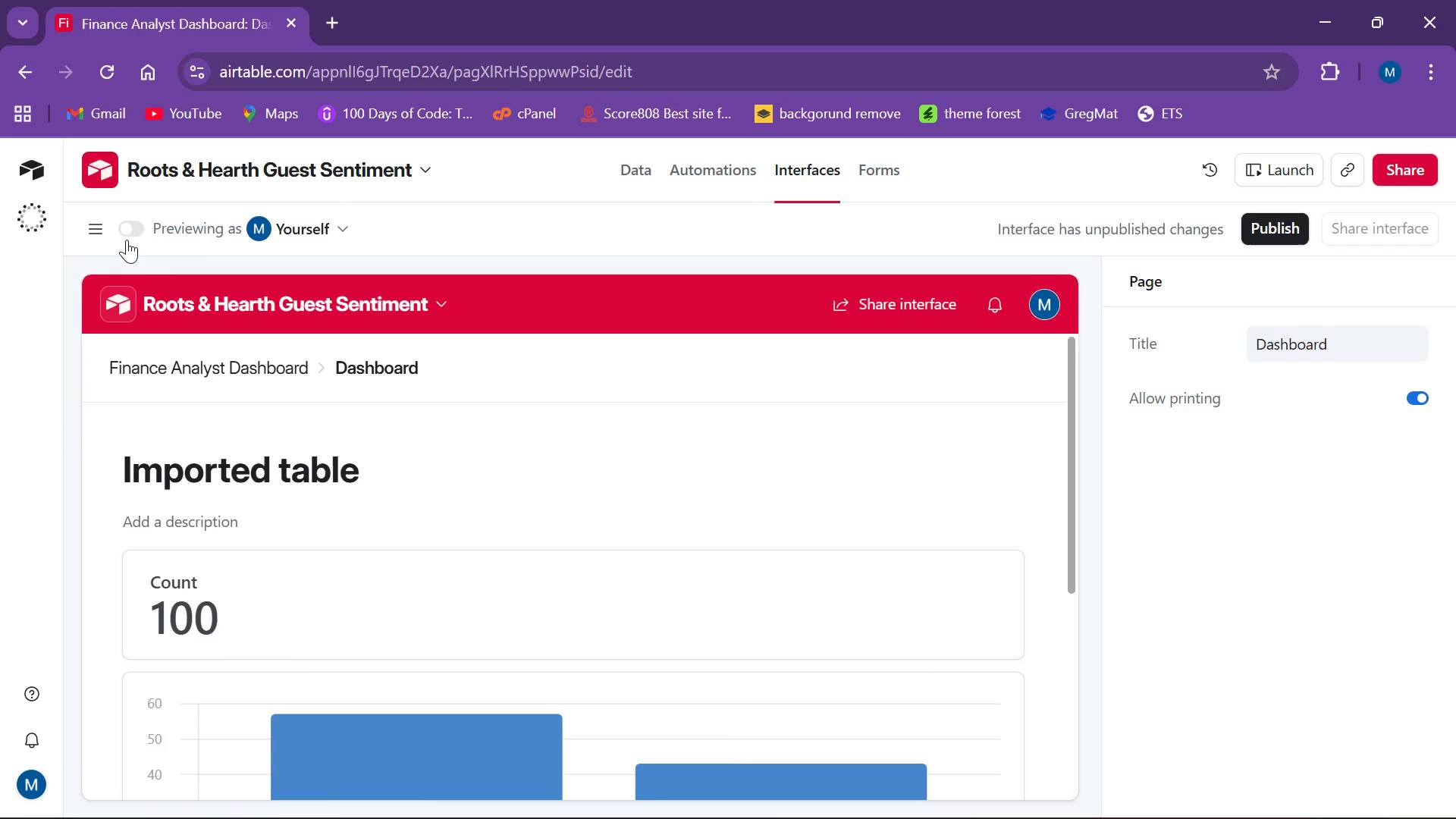 
scroll: coordinate [867, 459], scroll_direction: down, amount: 8.0
 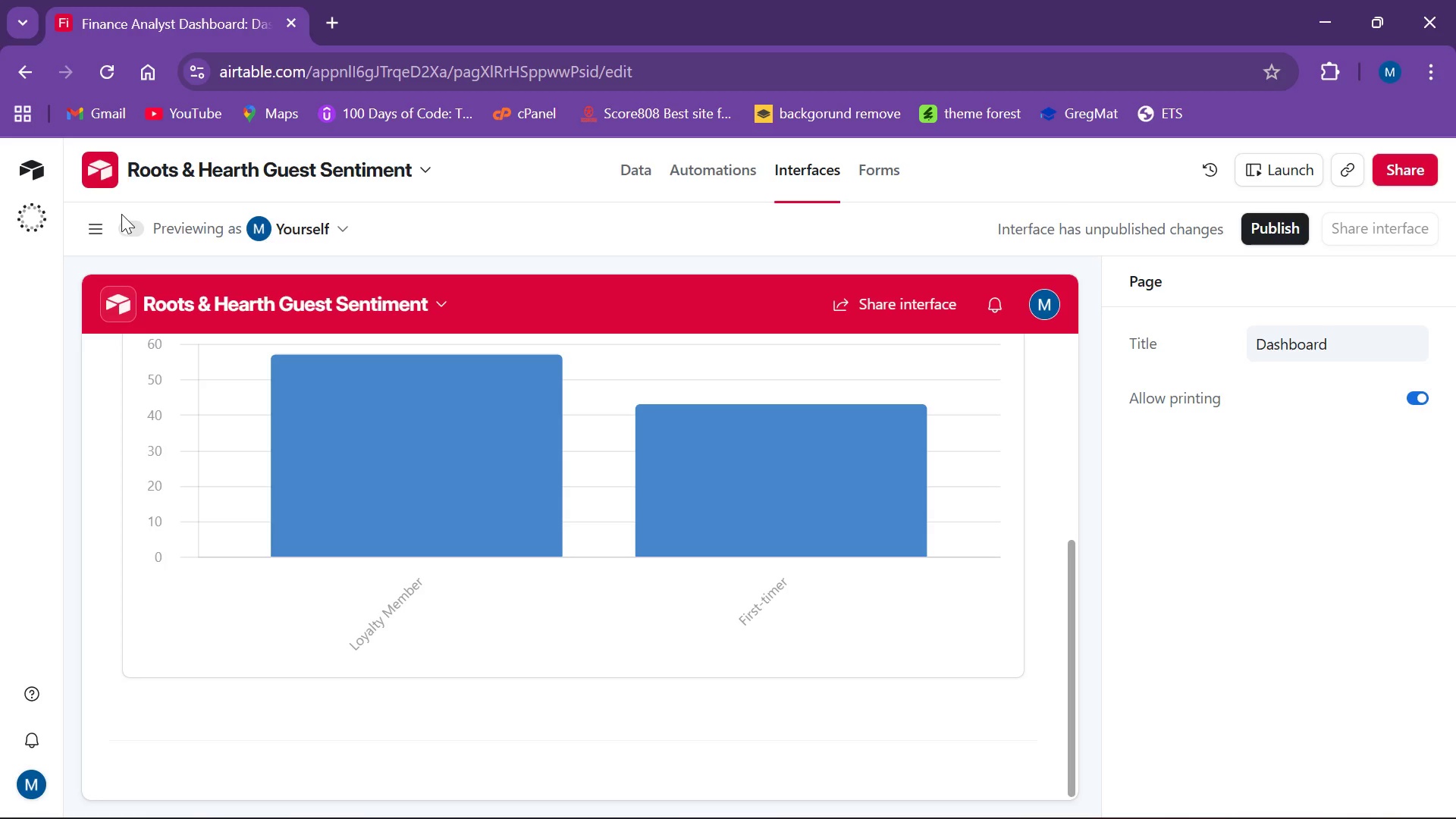 
left_click([122, 220])
 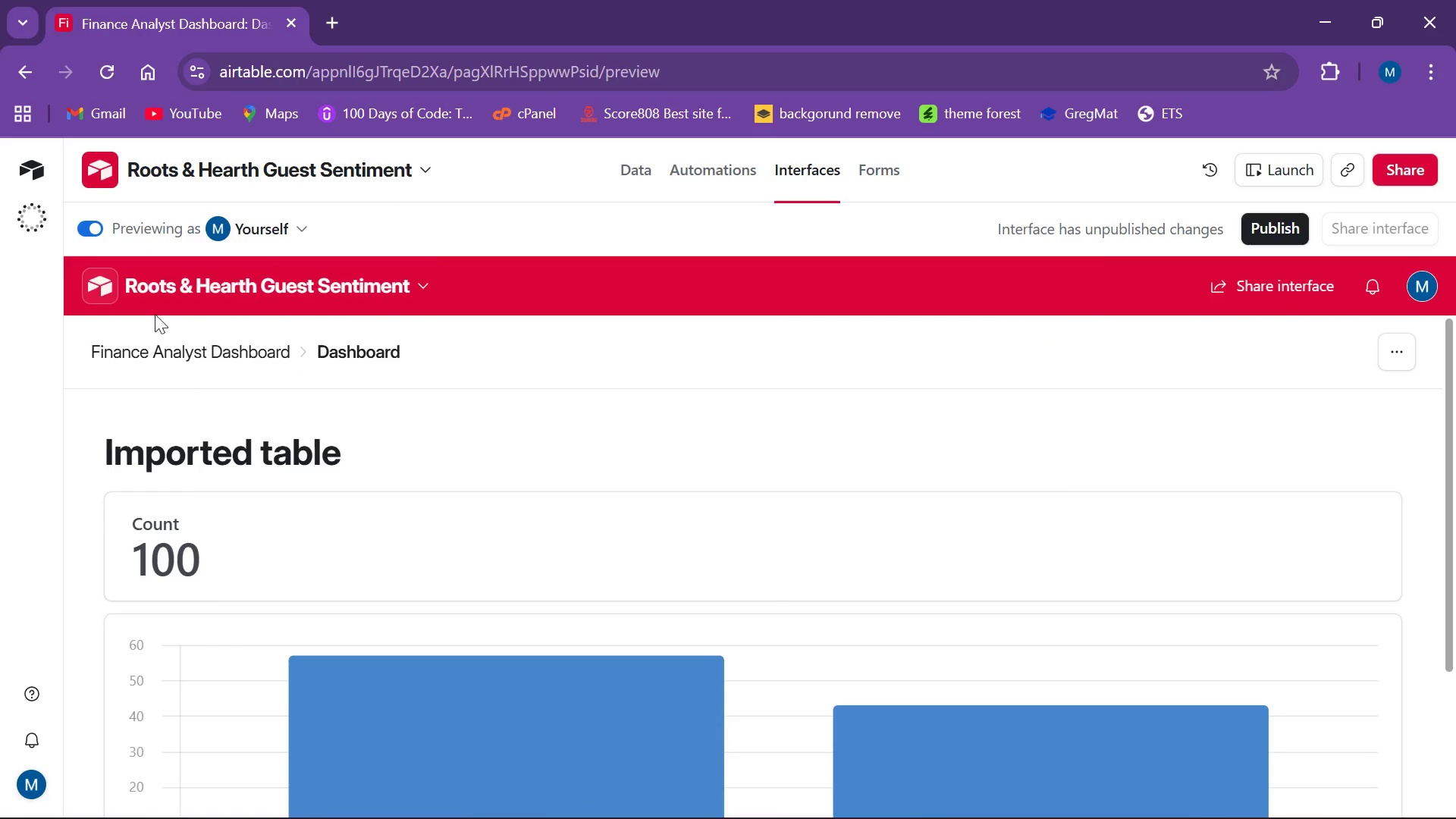 
left_click([250, 287])
 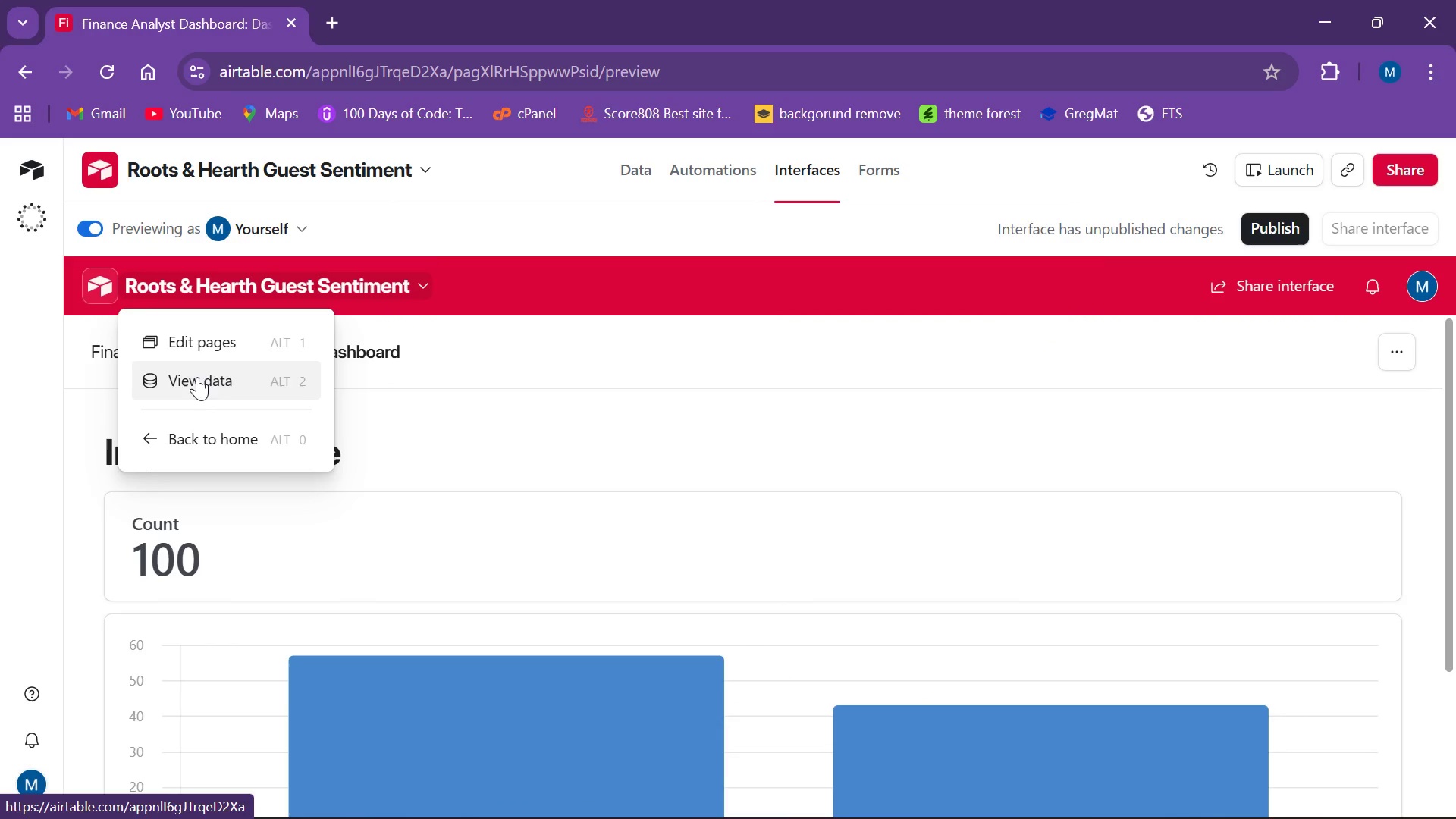 
left_click([193, 334])
 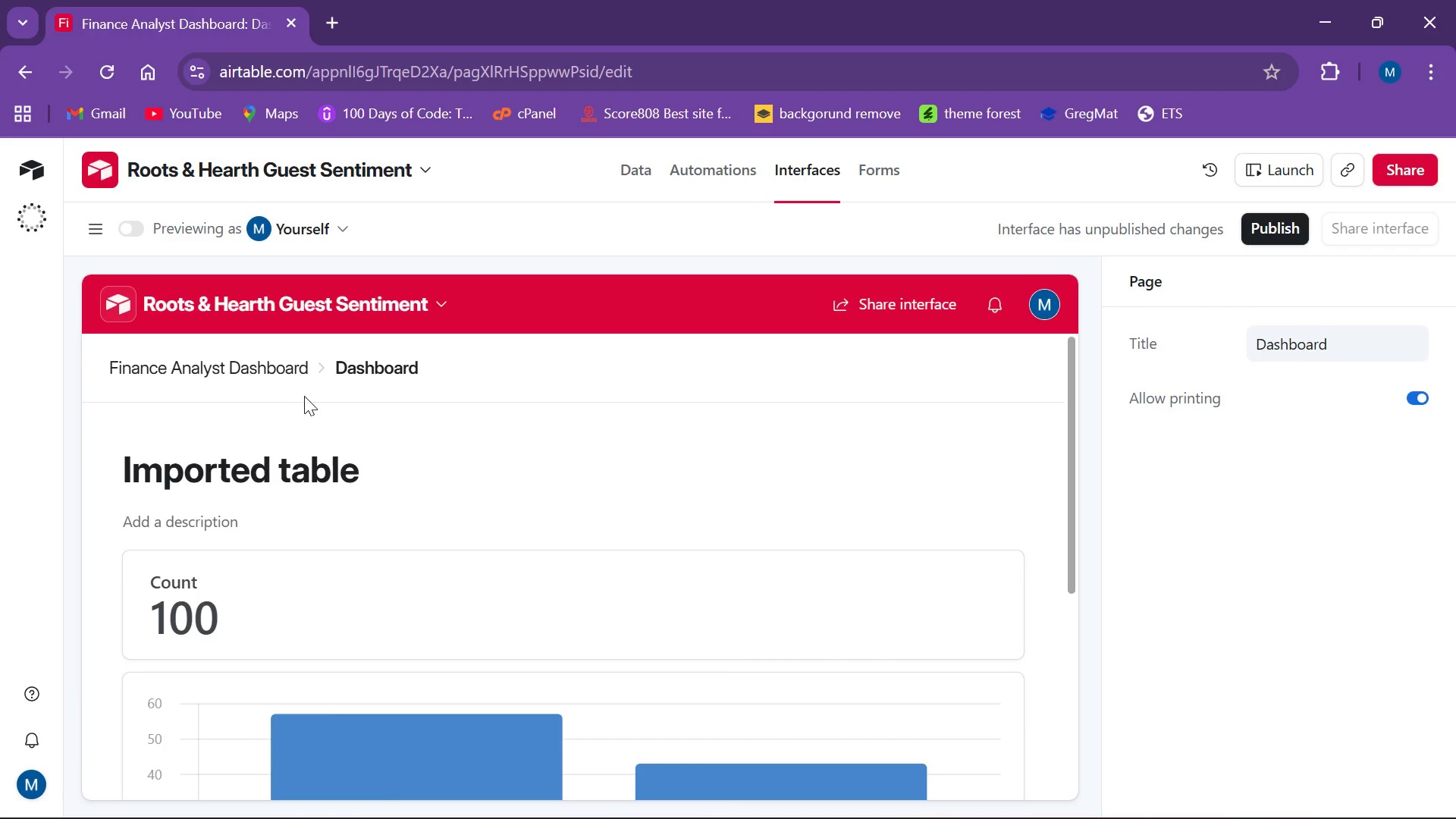 
scroll: coordinate [322, 400], scroll_direction: down, amount: 1.0
 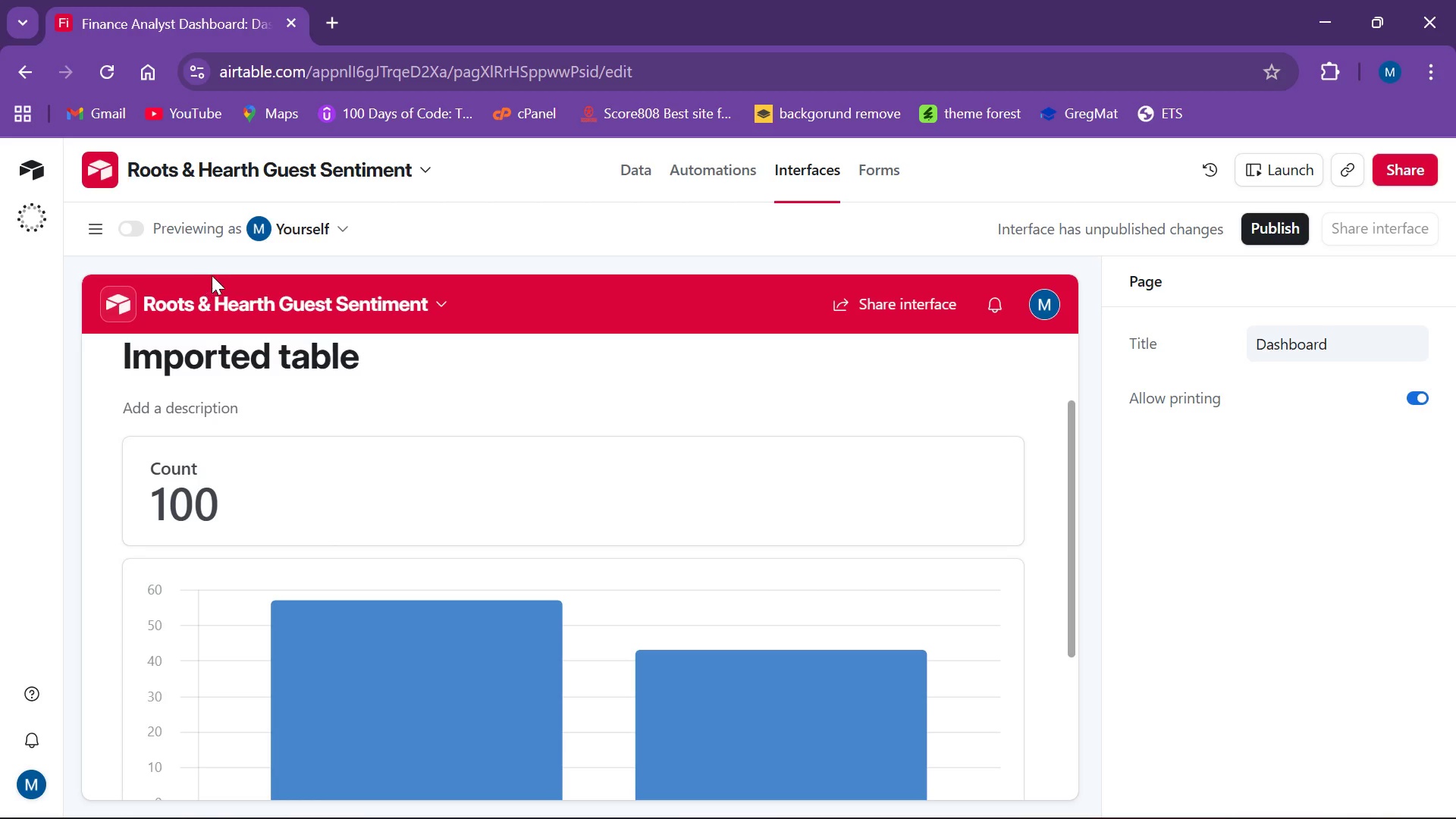 
left_click([147, 230])
 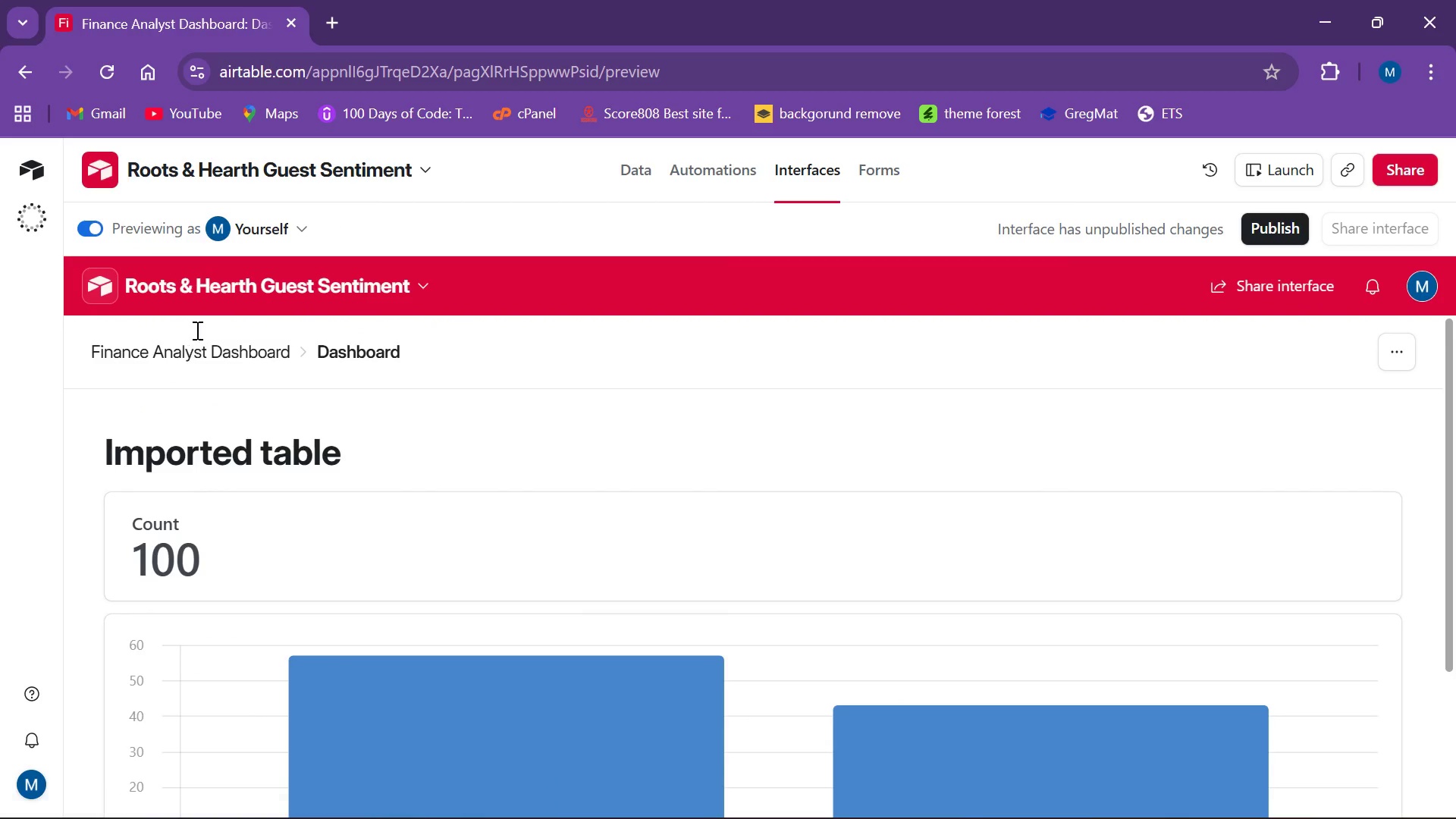 
left_click([202, 281])
 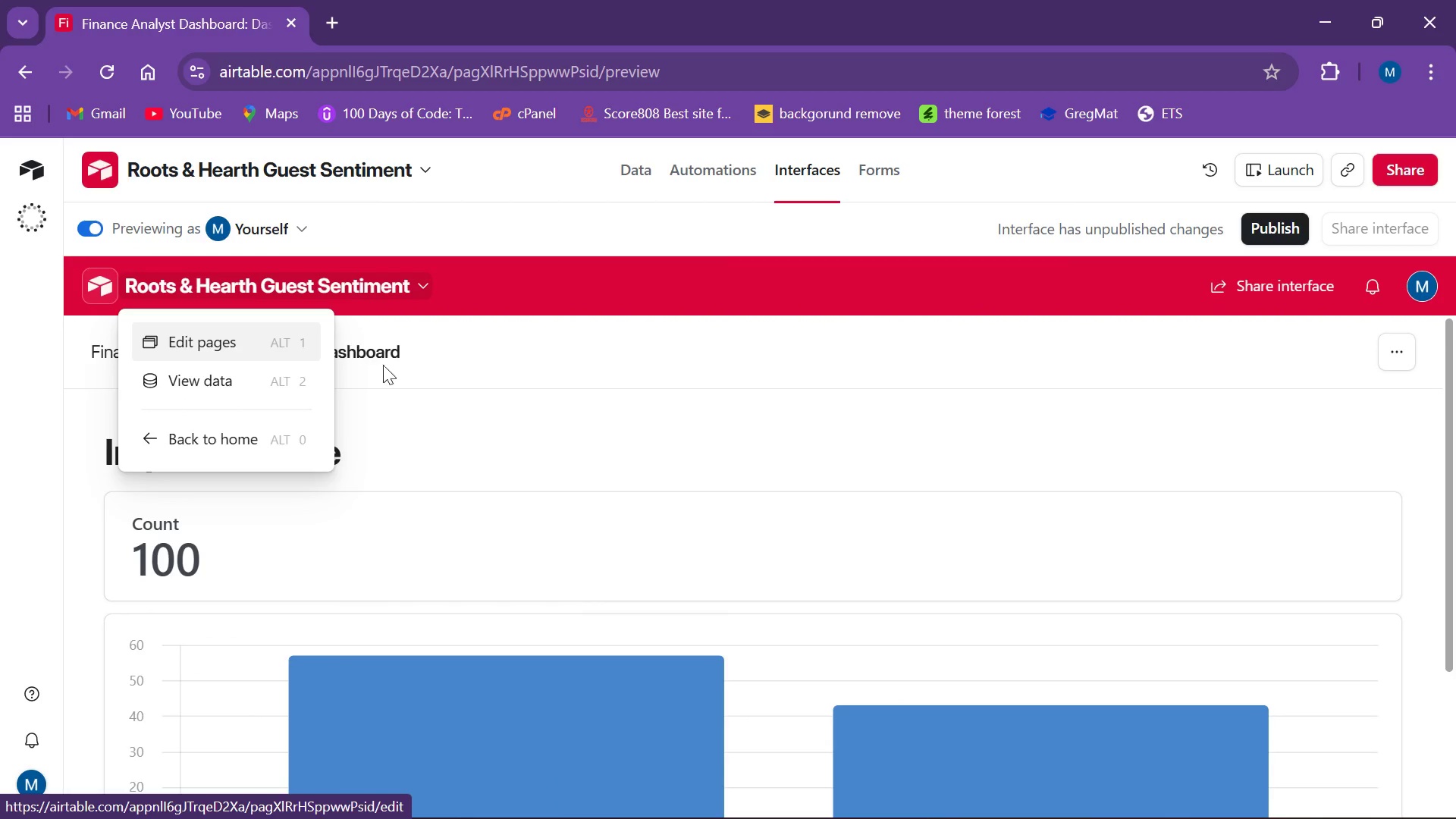 
left_click_drag(start_coordinate=[507, 356], to_coordinate=[500, 359])
 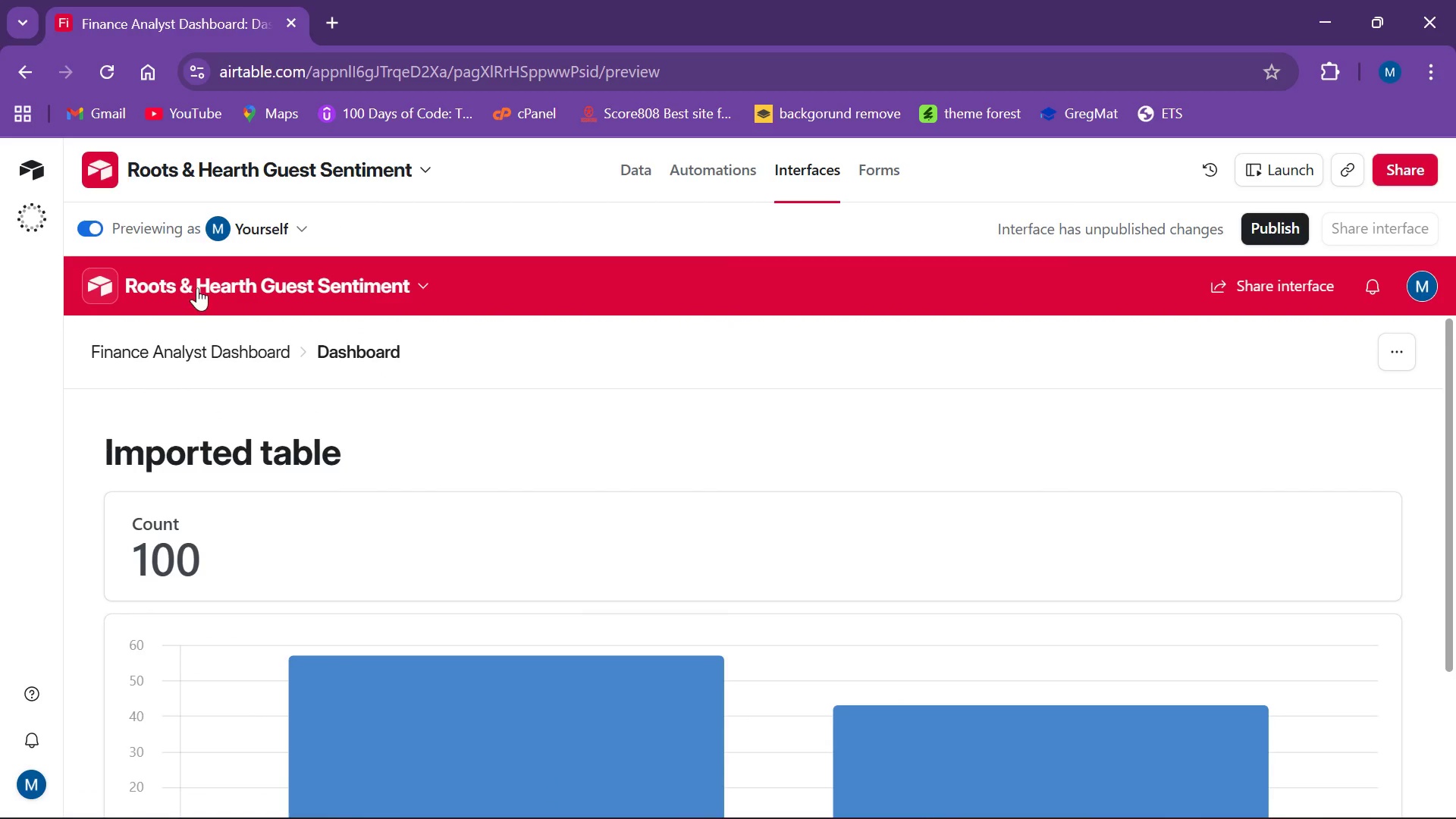 
double_click([202, 281])
 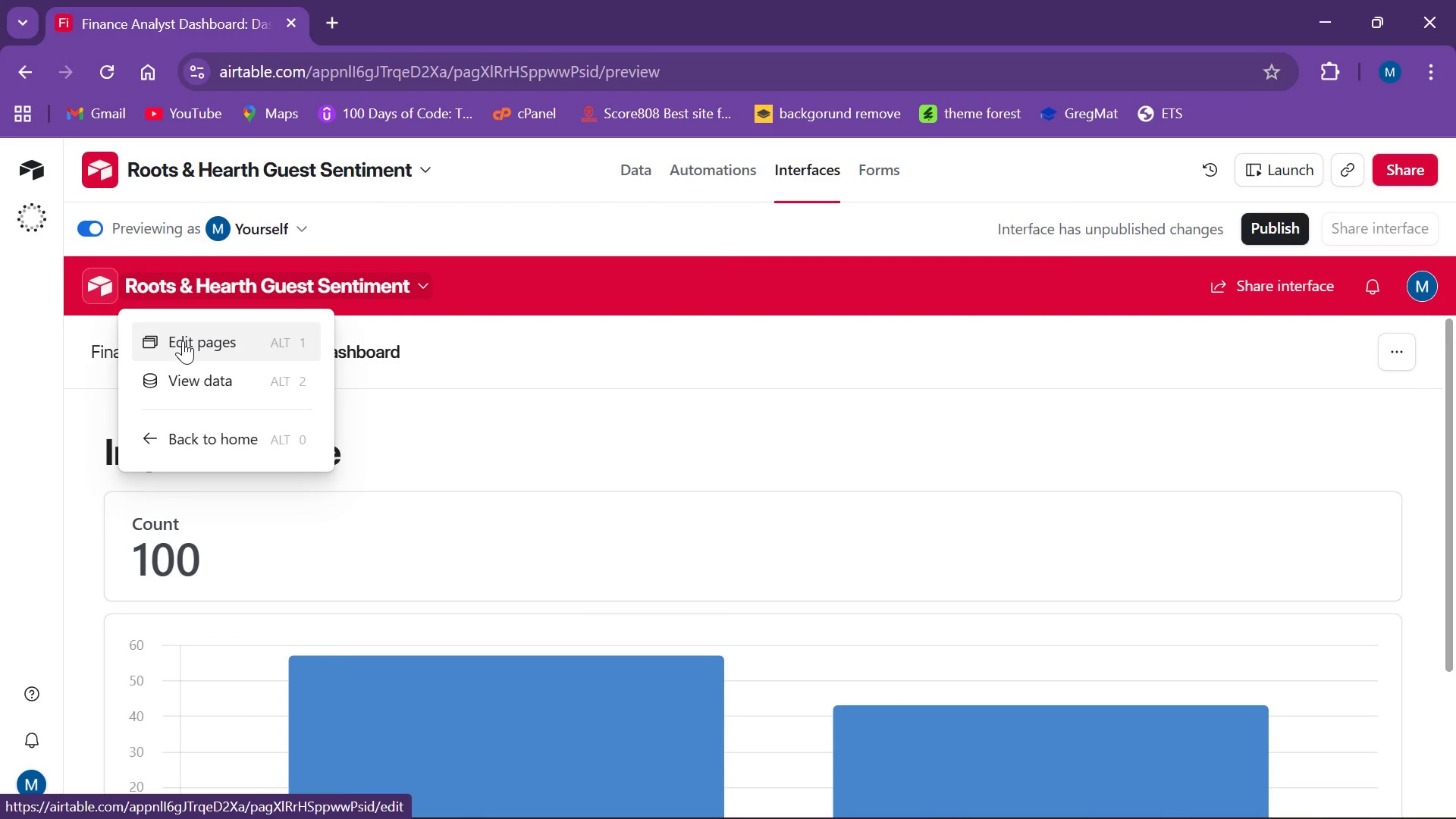 
left_click([183, 340])
 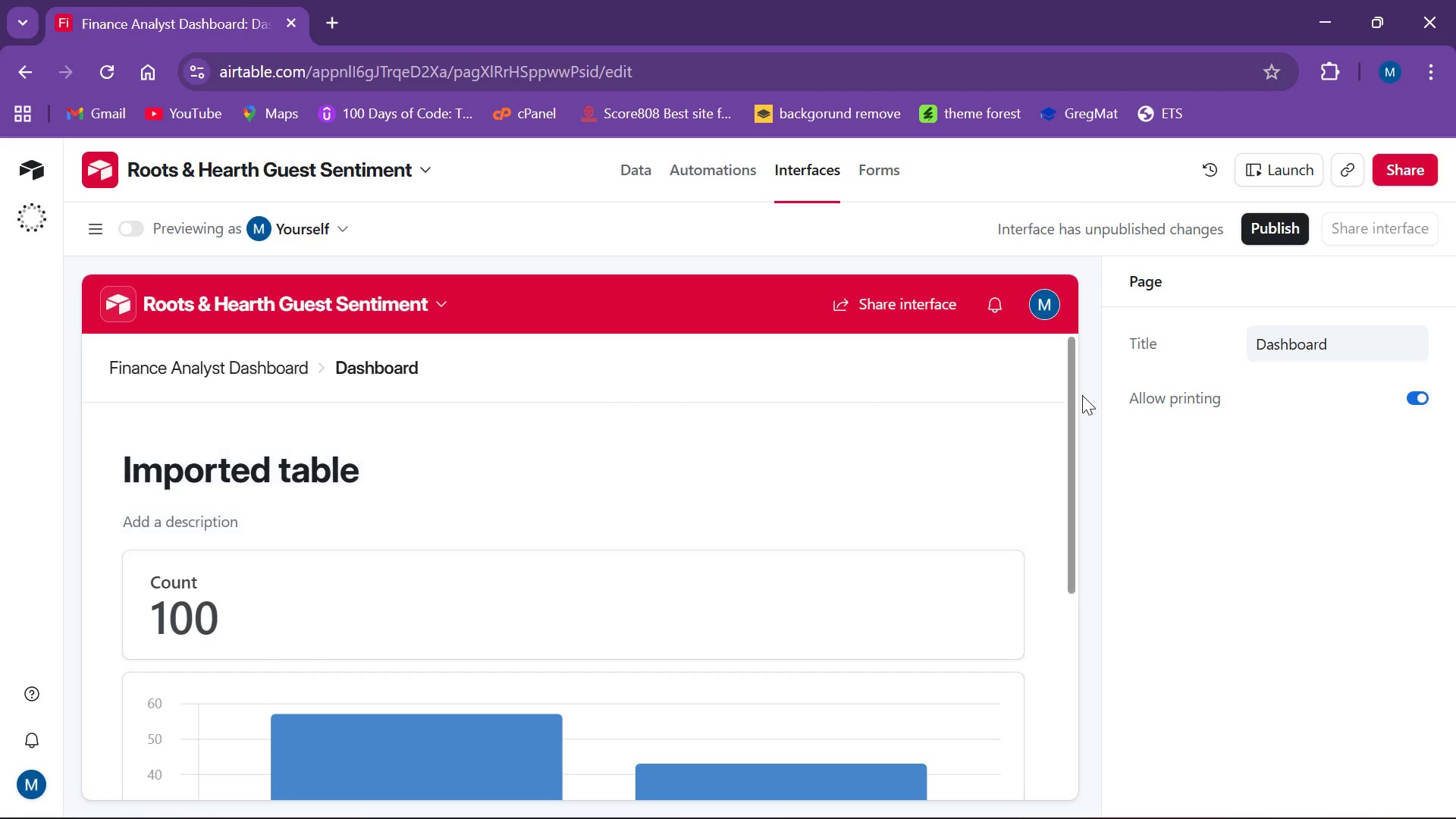 
left_click([1037, 303])
 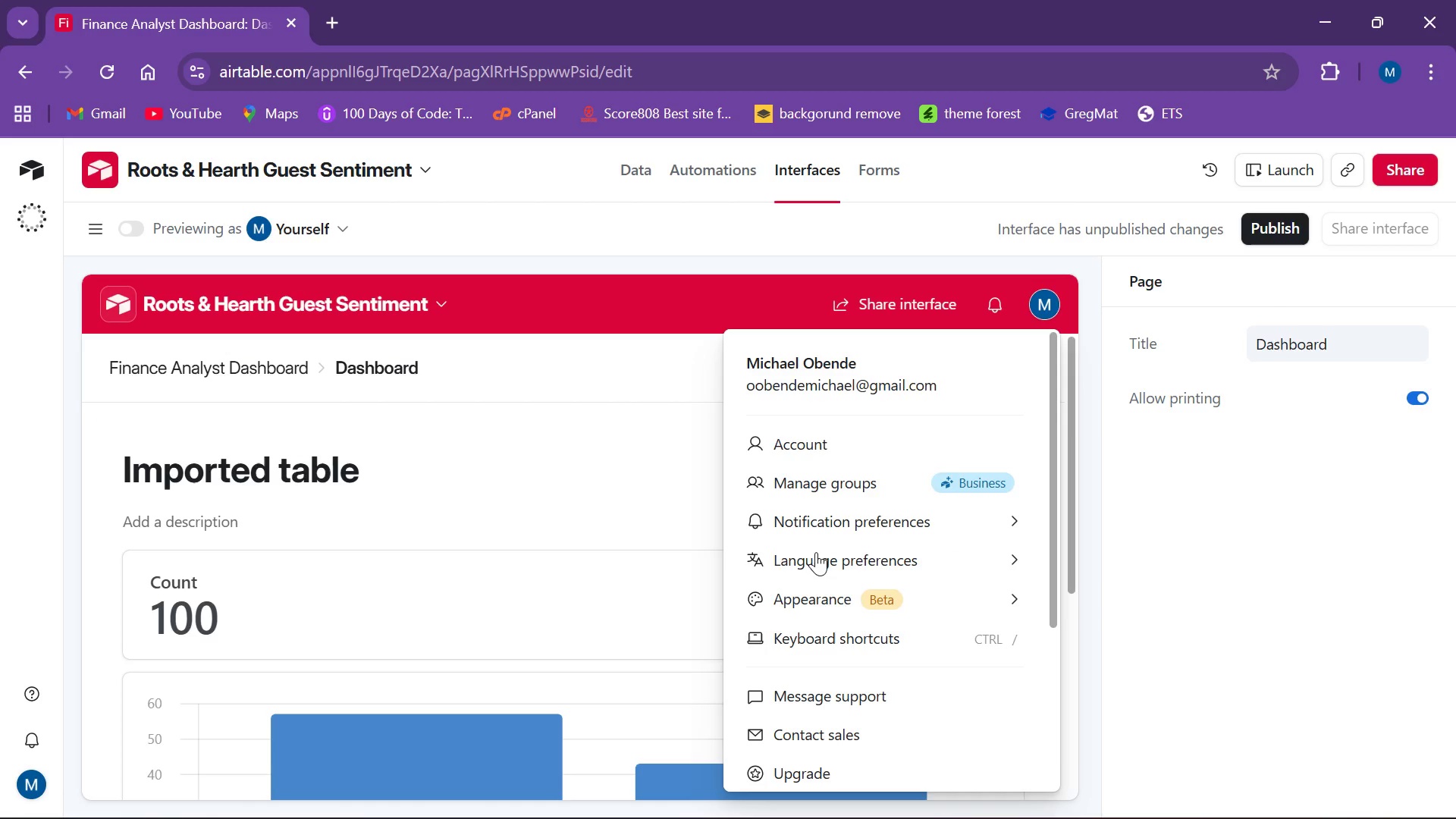 
scroll: coordinate [793, 661], scroll_direction: down, amount: 5.0
 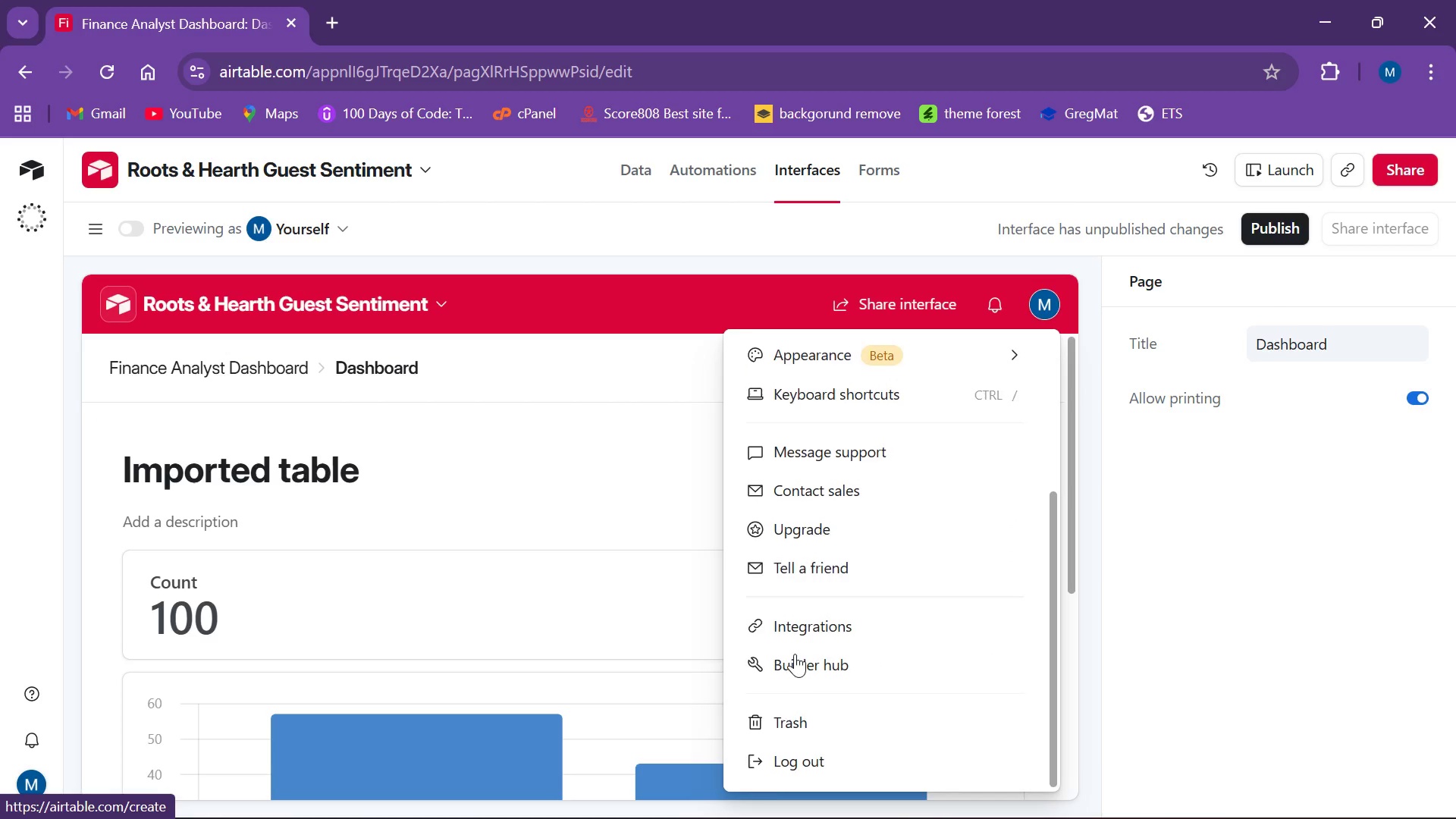 
scroll: coordinate [794, 641], scroll_direction: up, amount: 3.0
 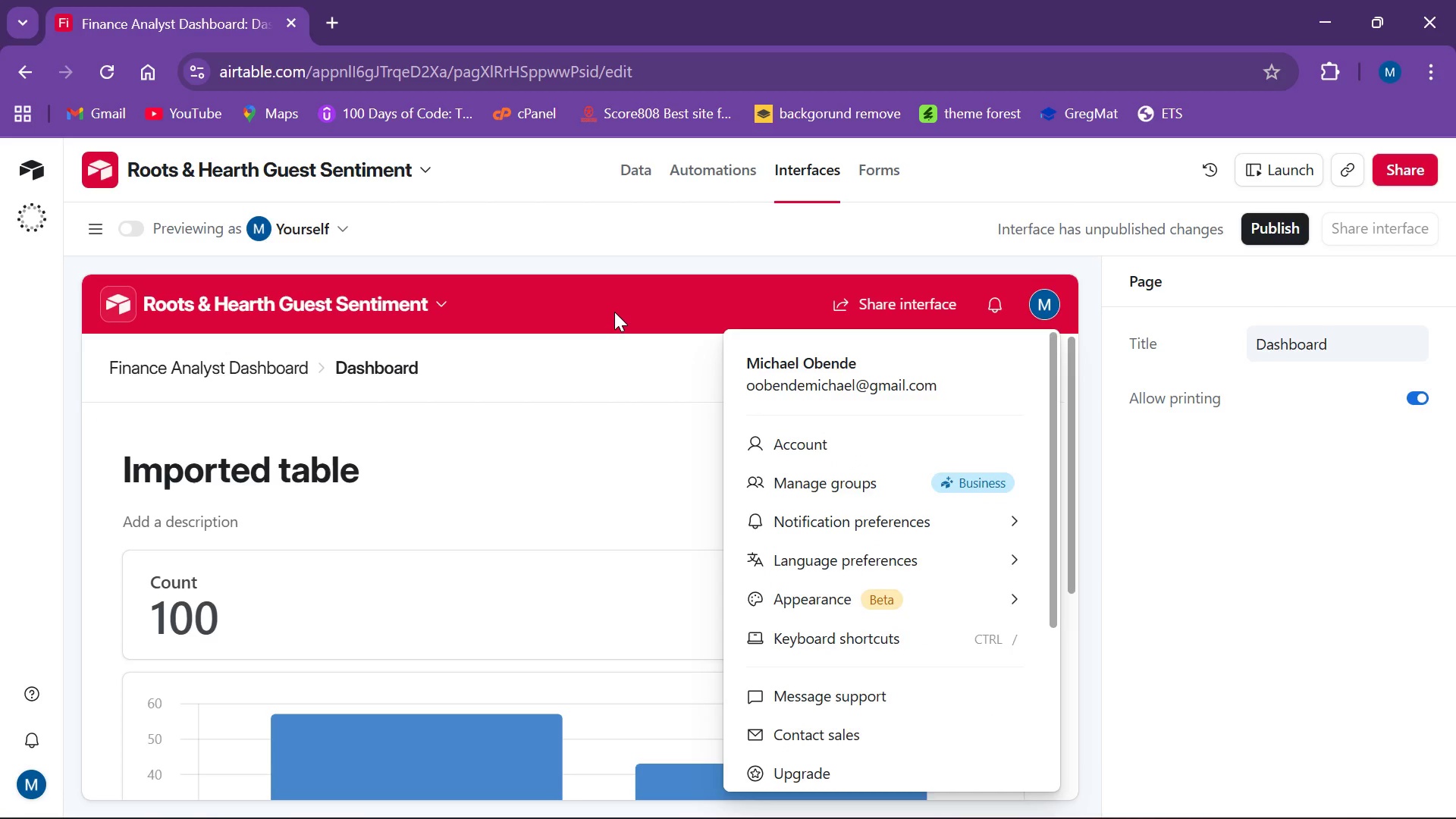 
left_click([614, 311])
 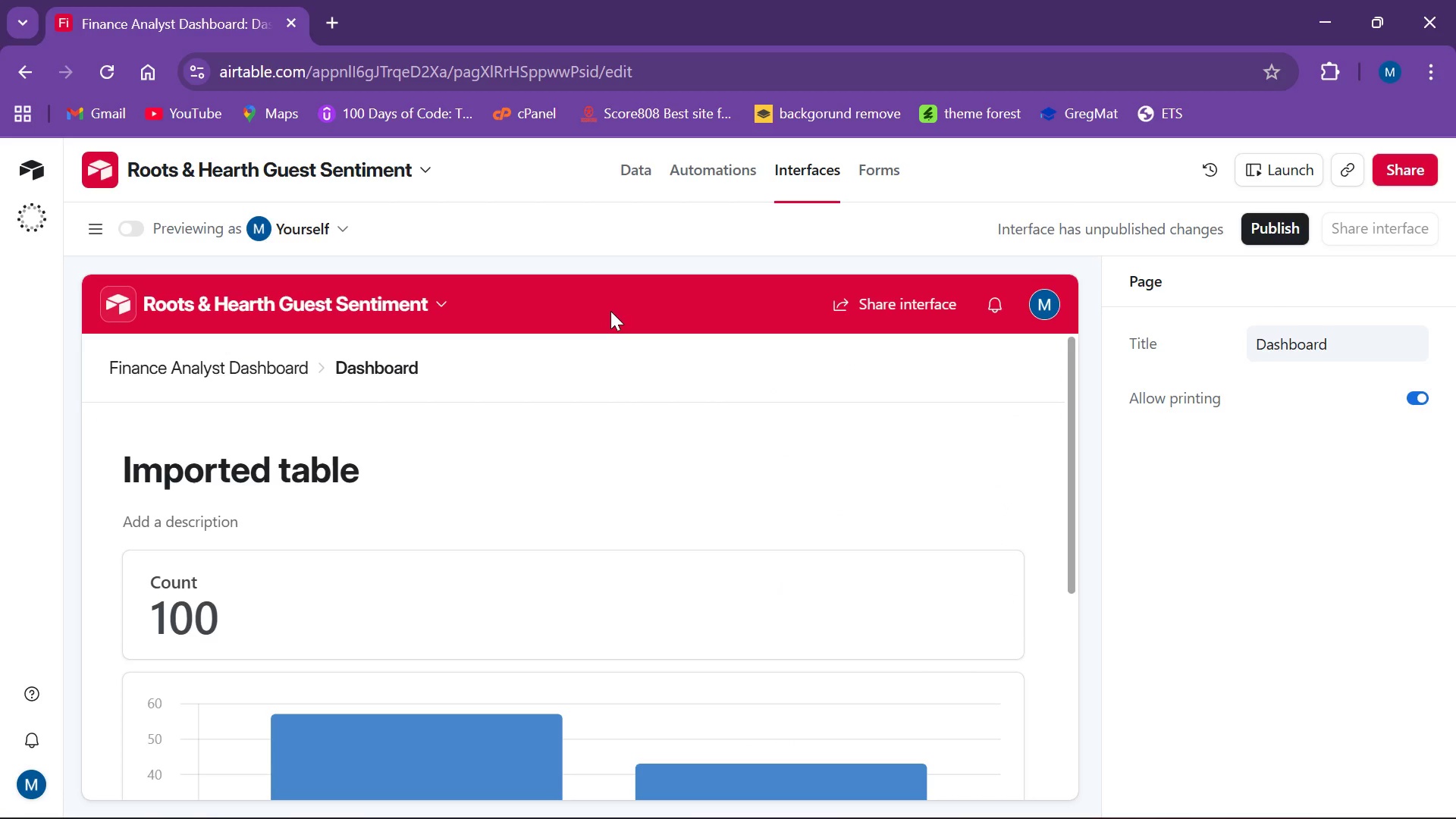 
wait(50.19)
 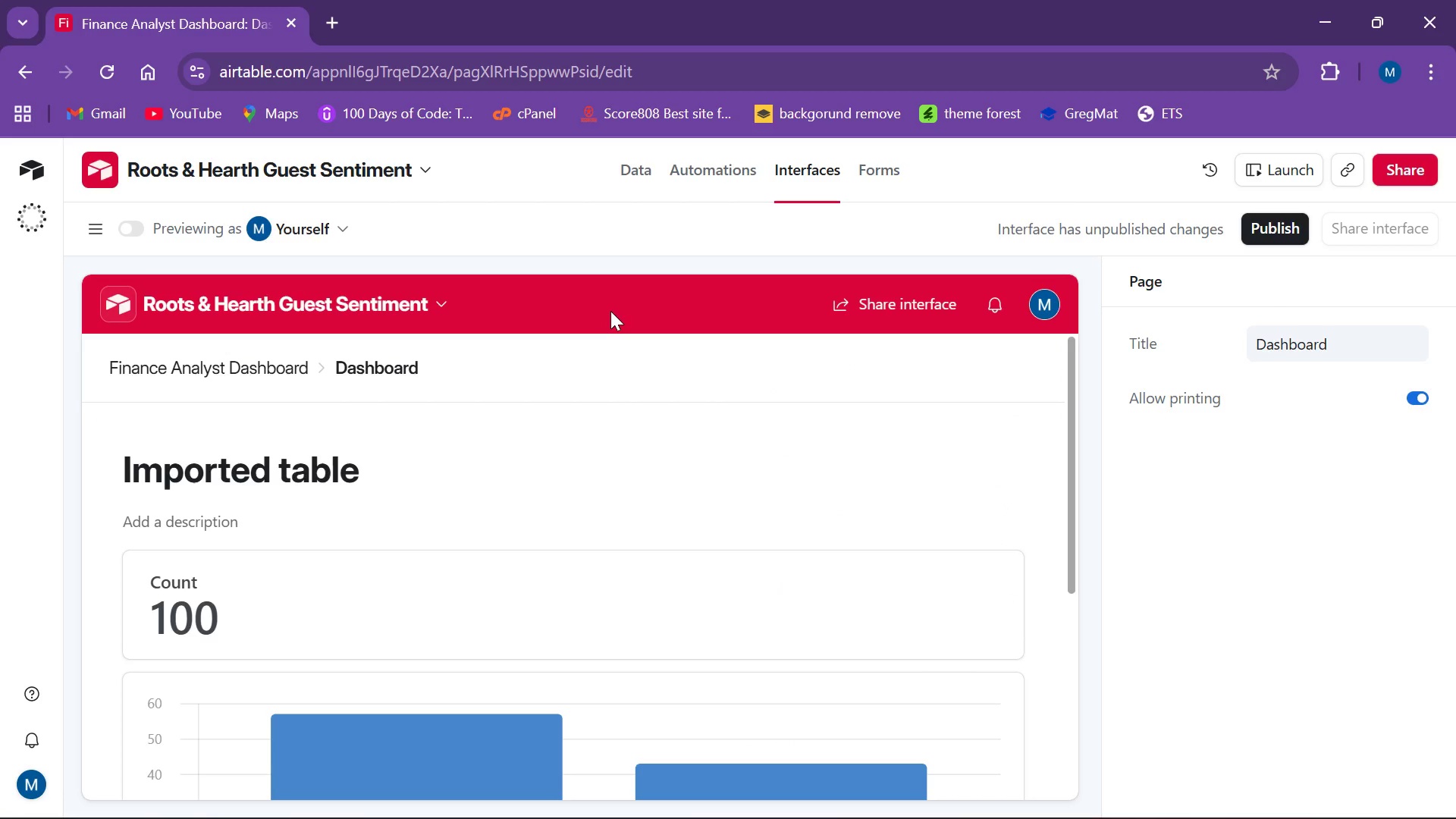 
left_click([92, 236])
 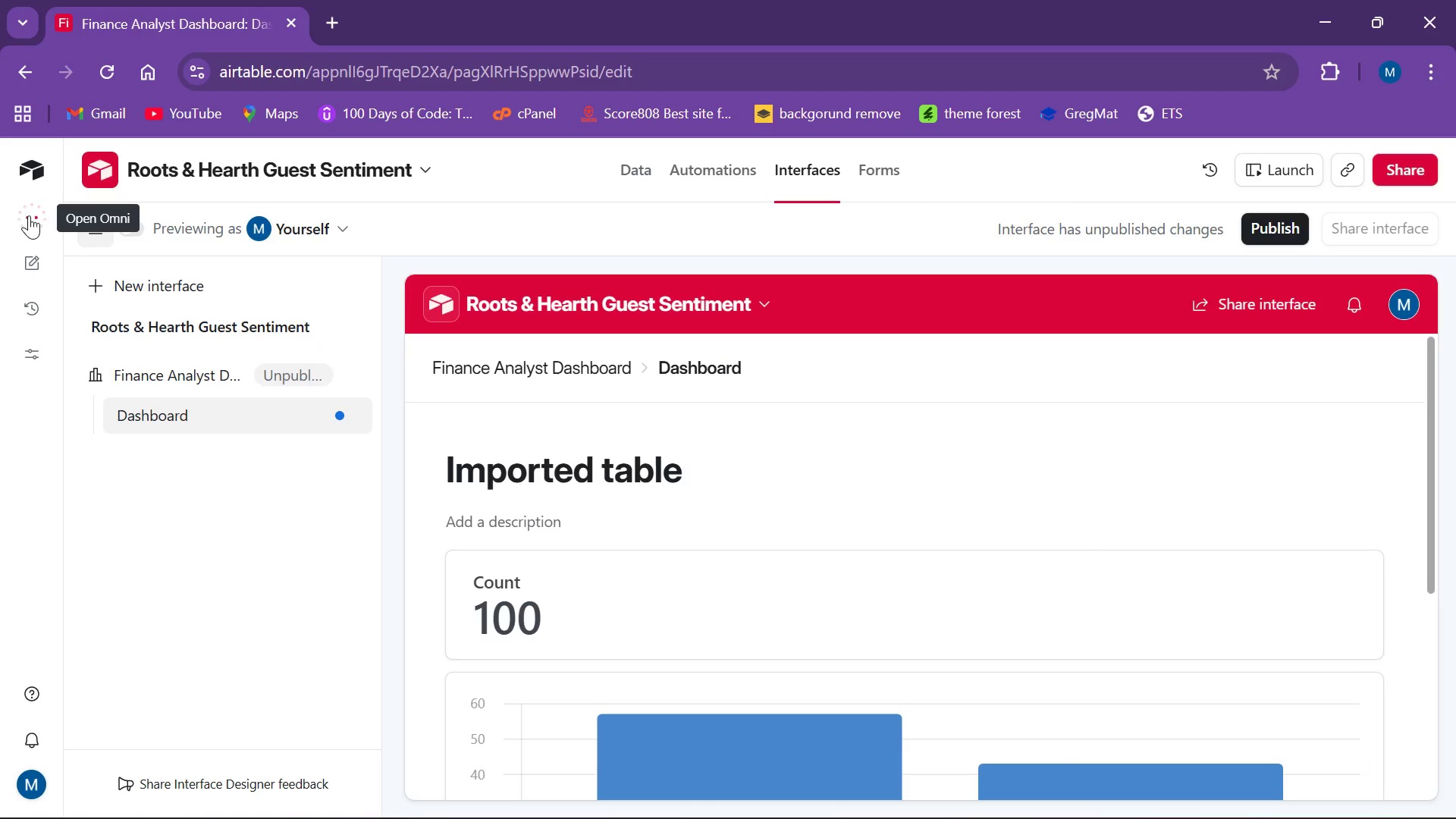 
wait(8.48)
 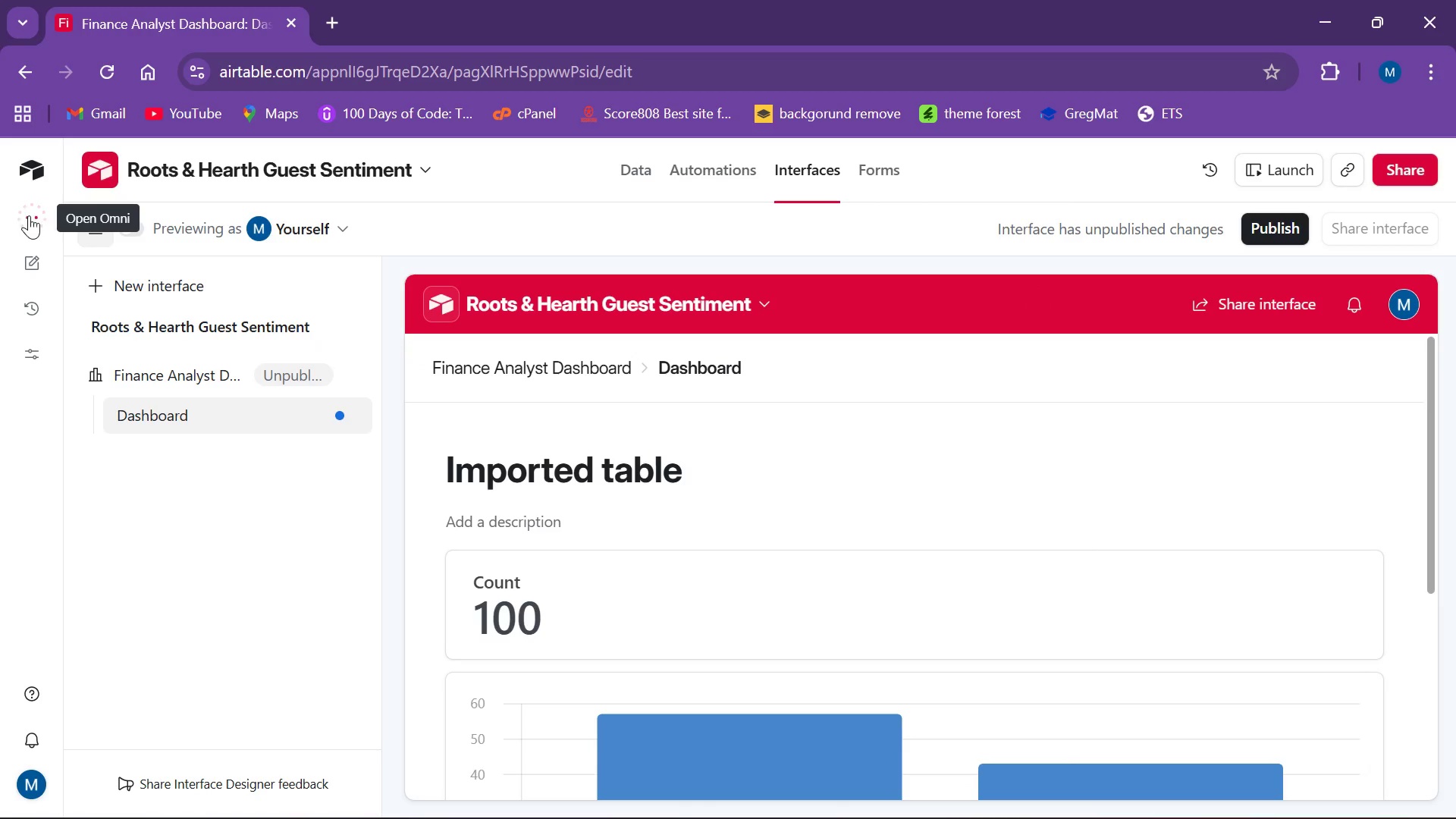 
left_click([504, 177])
 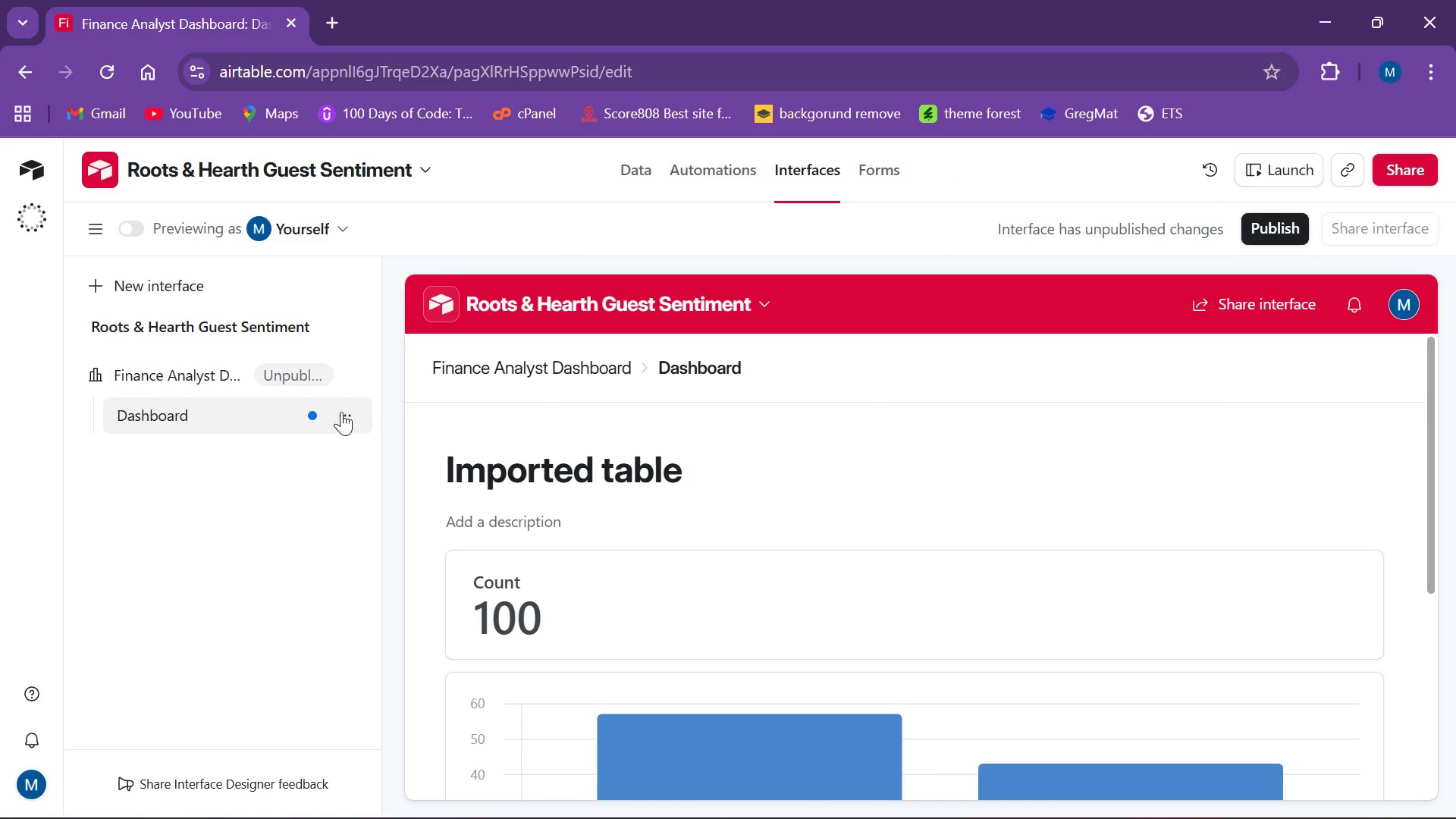 
left_click([341, 412])
 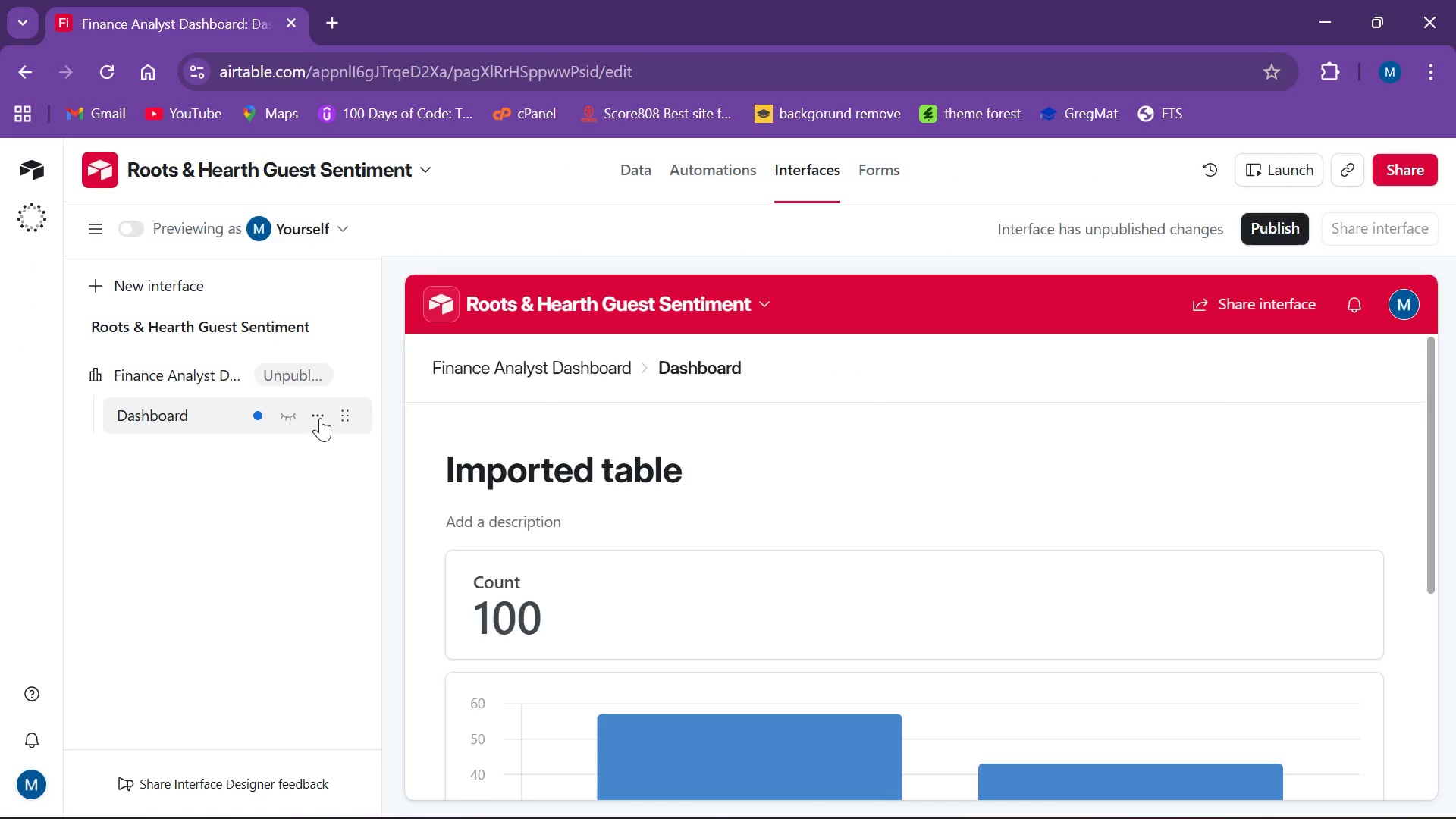 
left_click([316, 418])
 